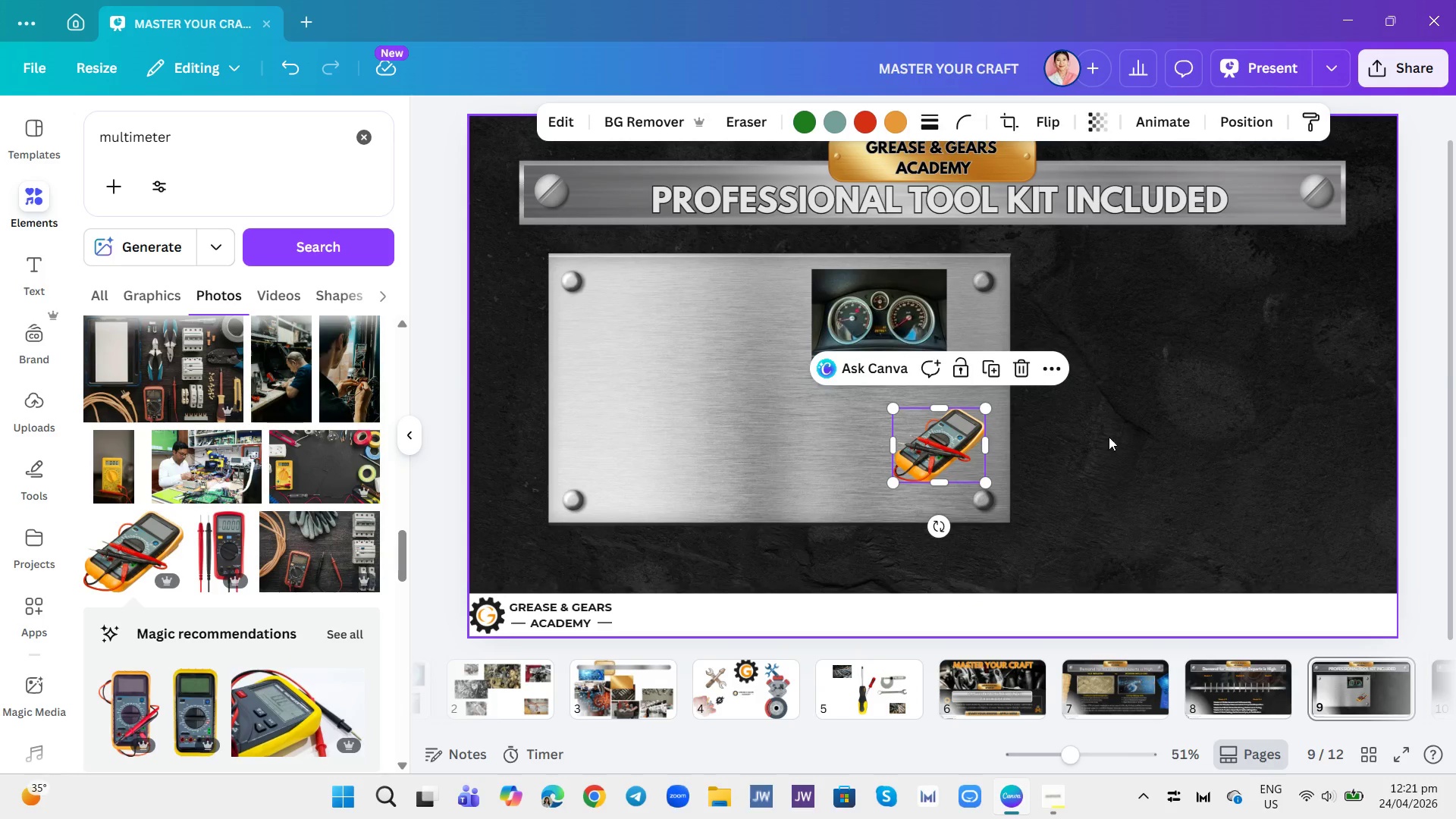 
left_click([1112, 437])
 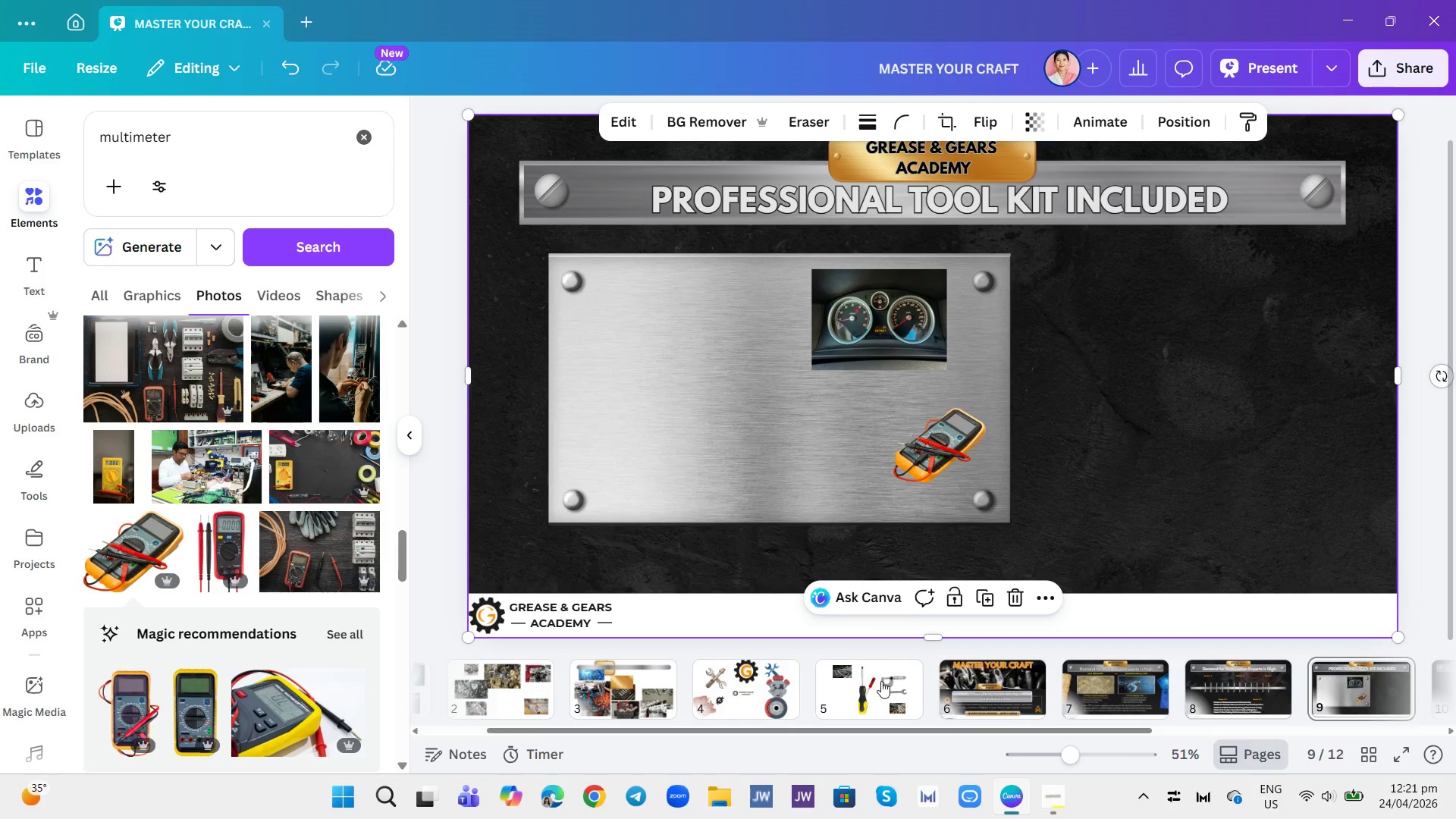 
left_click([876, 684])
 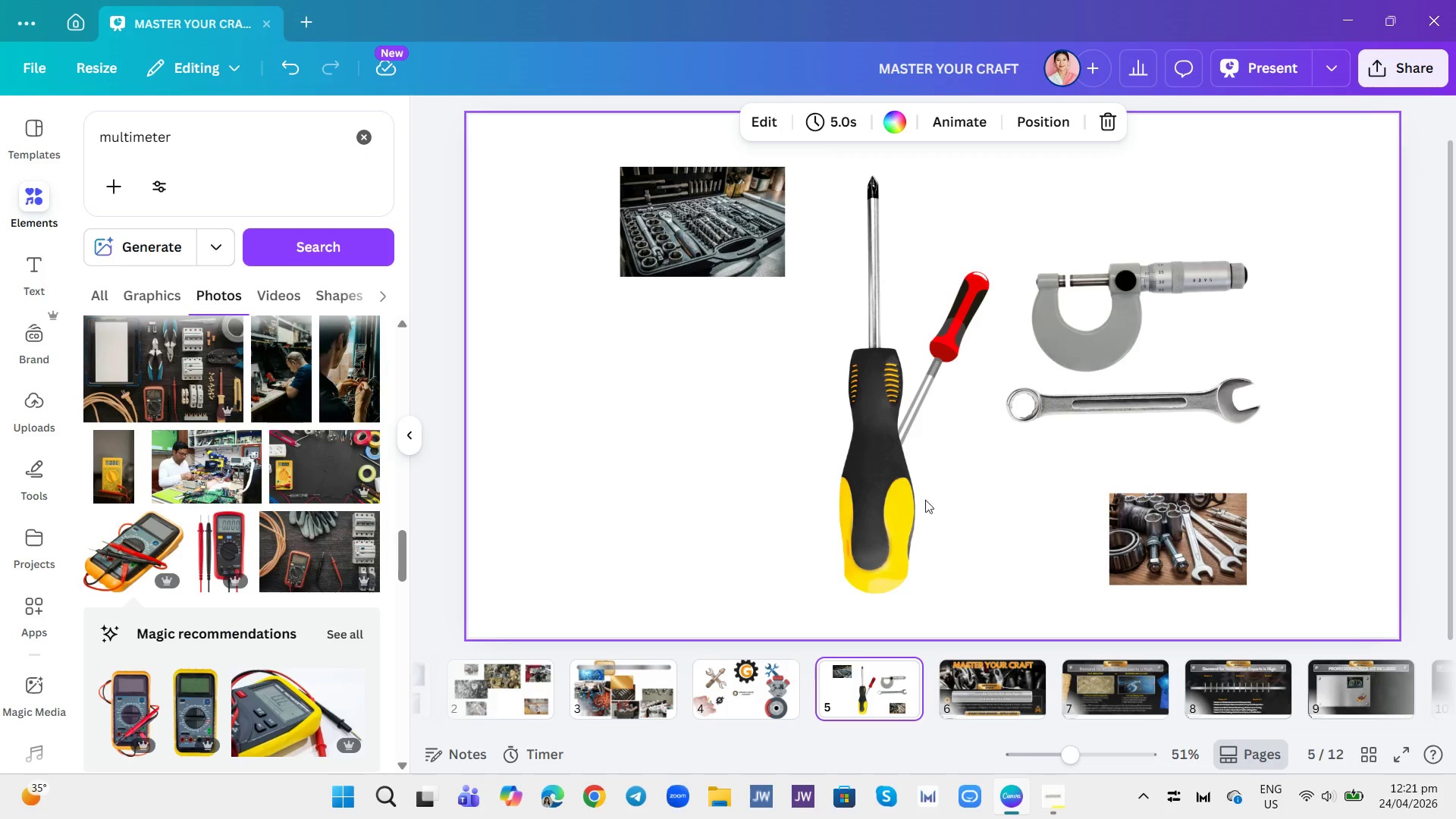 
left_click([890, 485])
 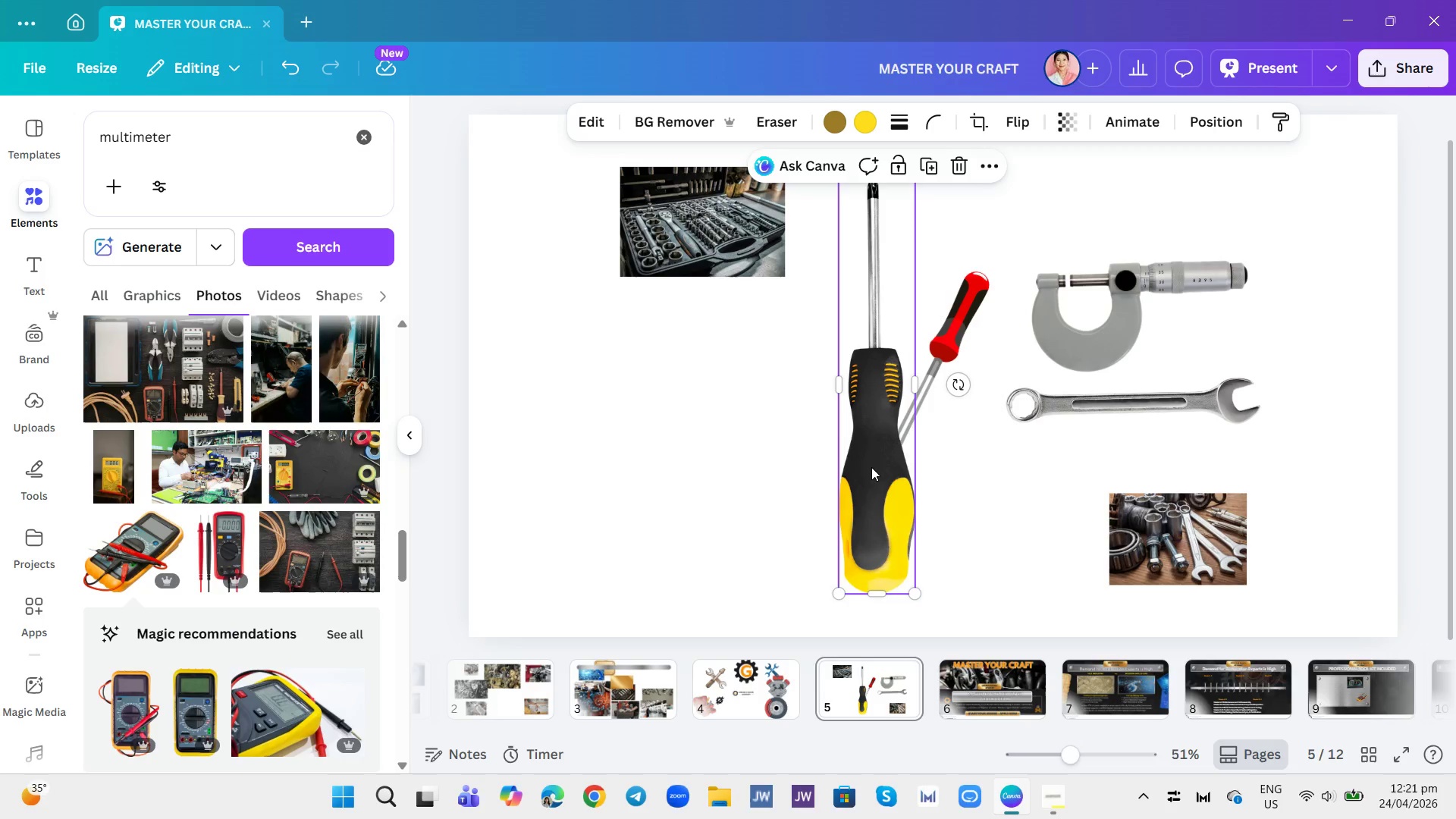 
left_click_drag(start_coordinate=[871, 467], to_coordinate=[1355, 709])
 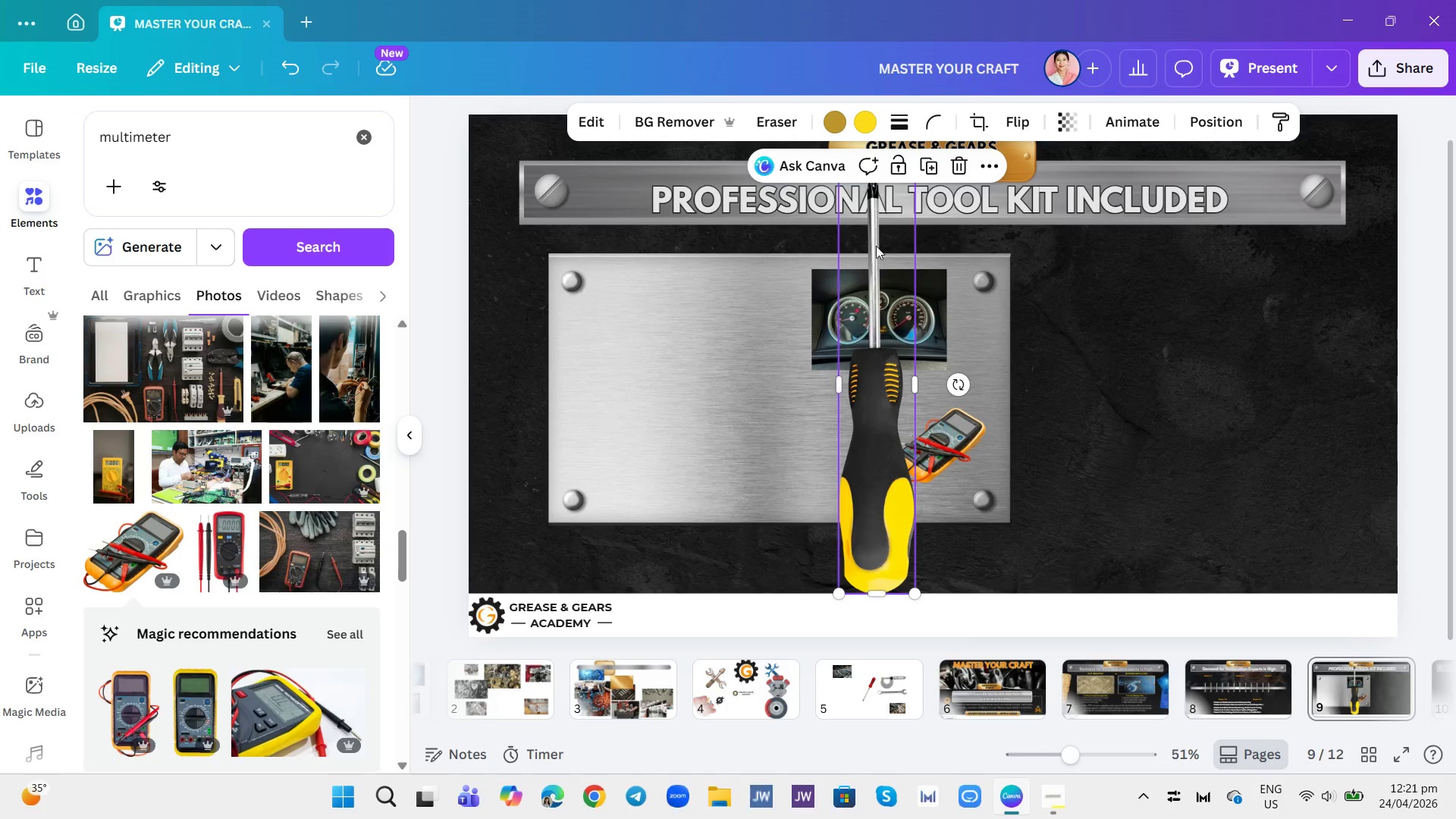 
left_click_drag(start_coordinate=[897, 338], to_coordinate=[836, 322])
 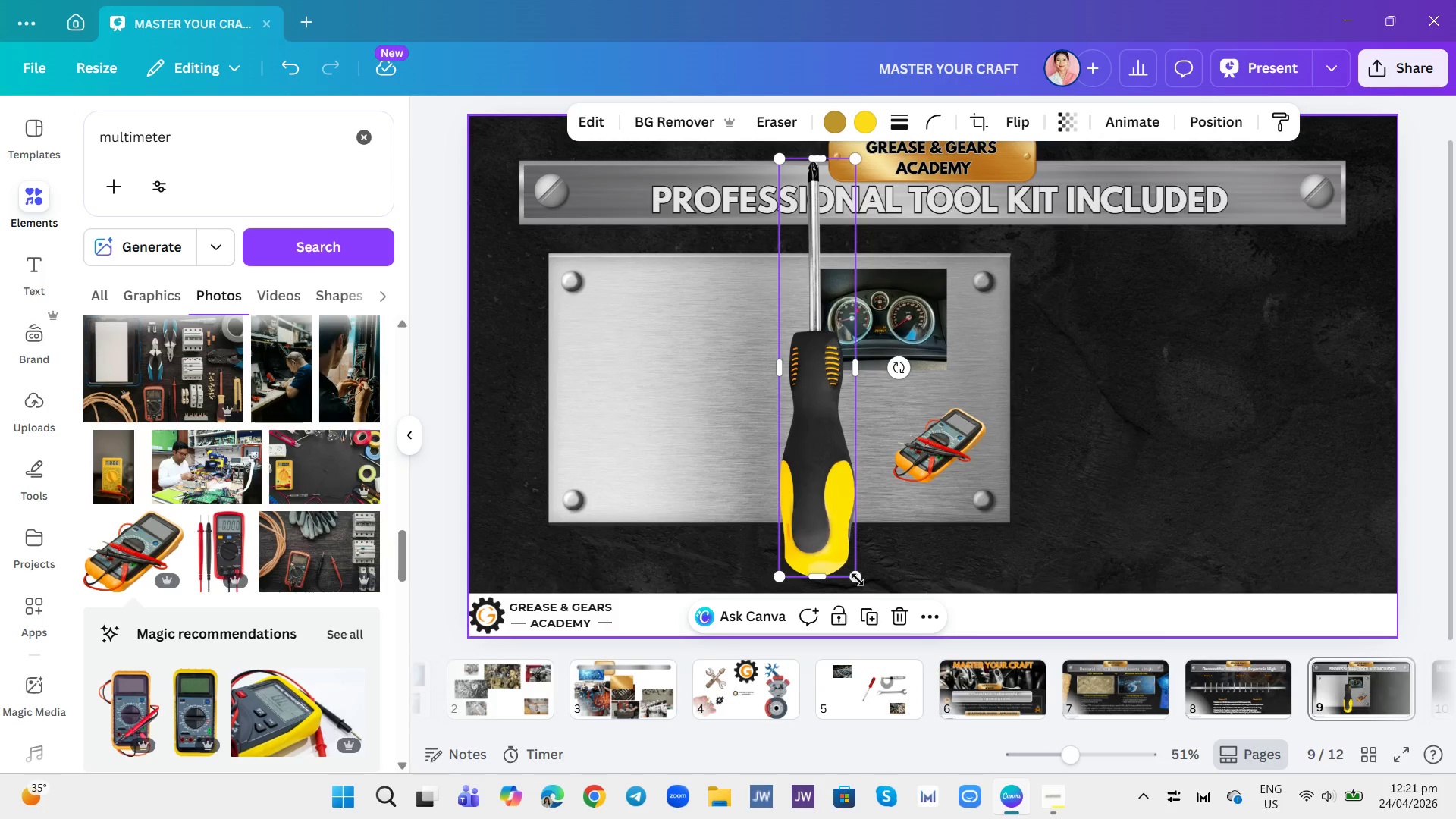 
left_click_drag(start_coordinate=[854, 573], to_coordinate=[738, 308])
 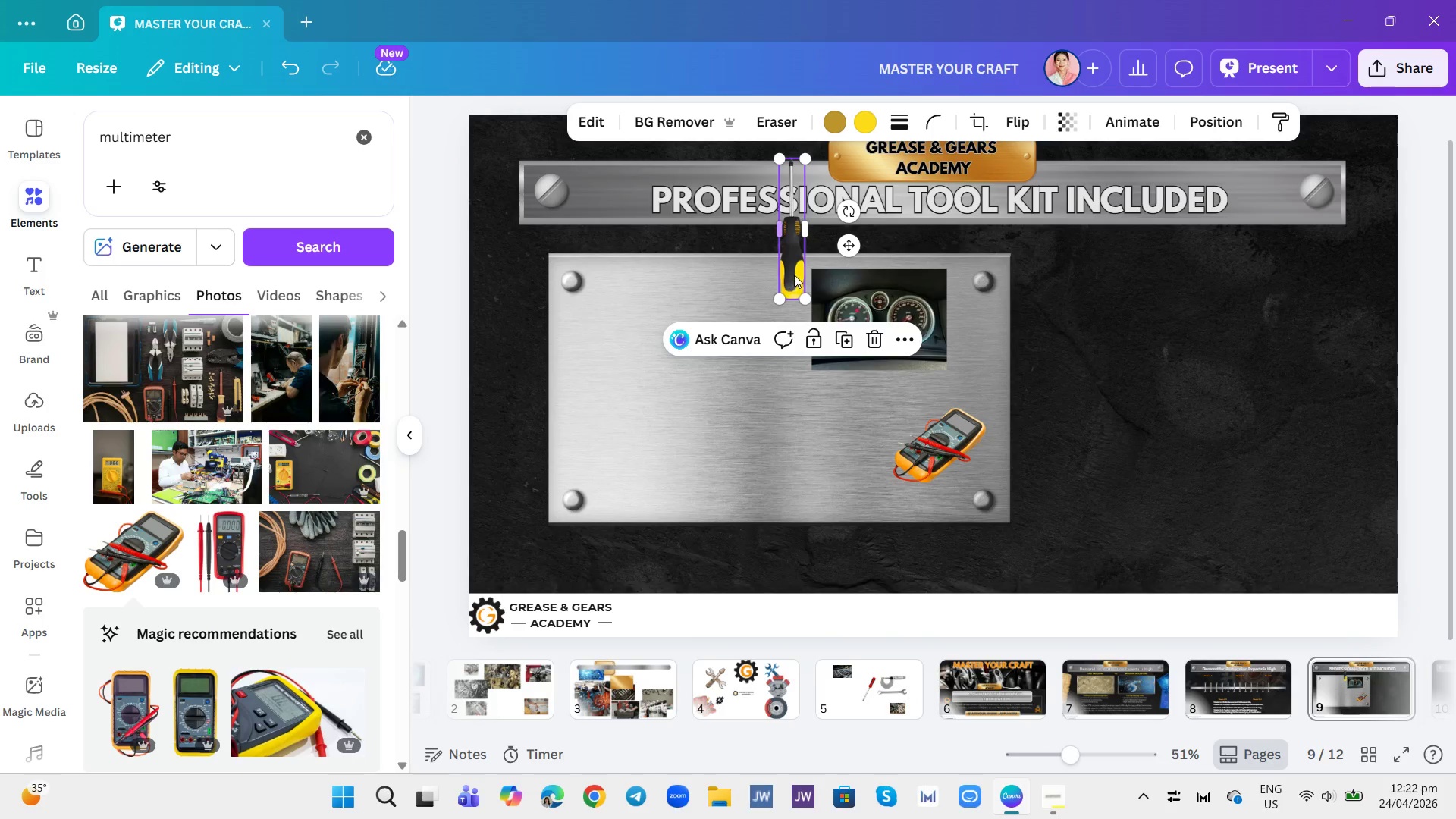 
left_click_drag(start_coordinate=[794, 275], to_coordinate=[863, 489])
 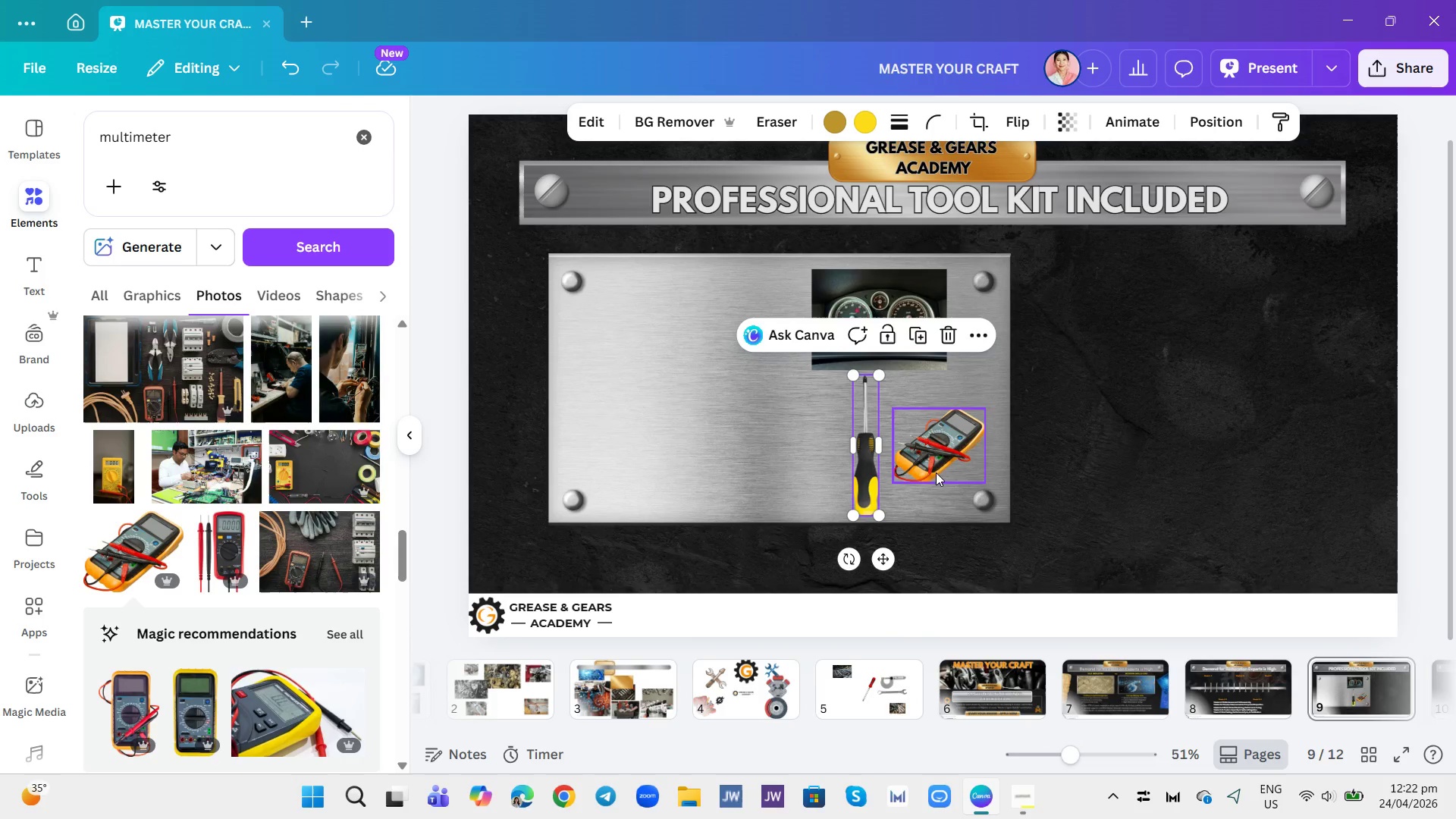 
left_click([943, 463])
 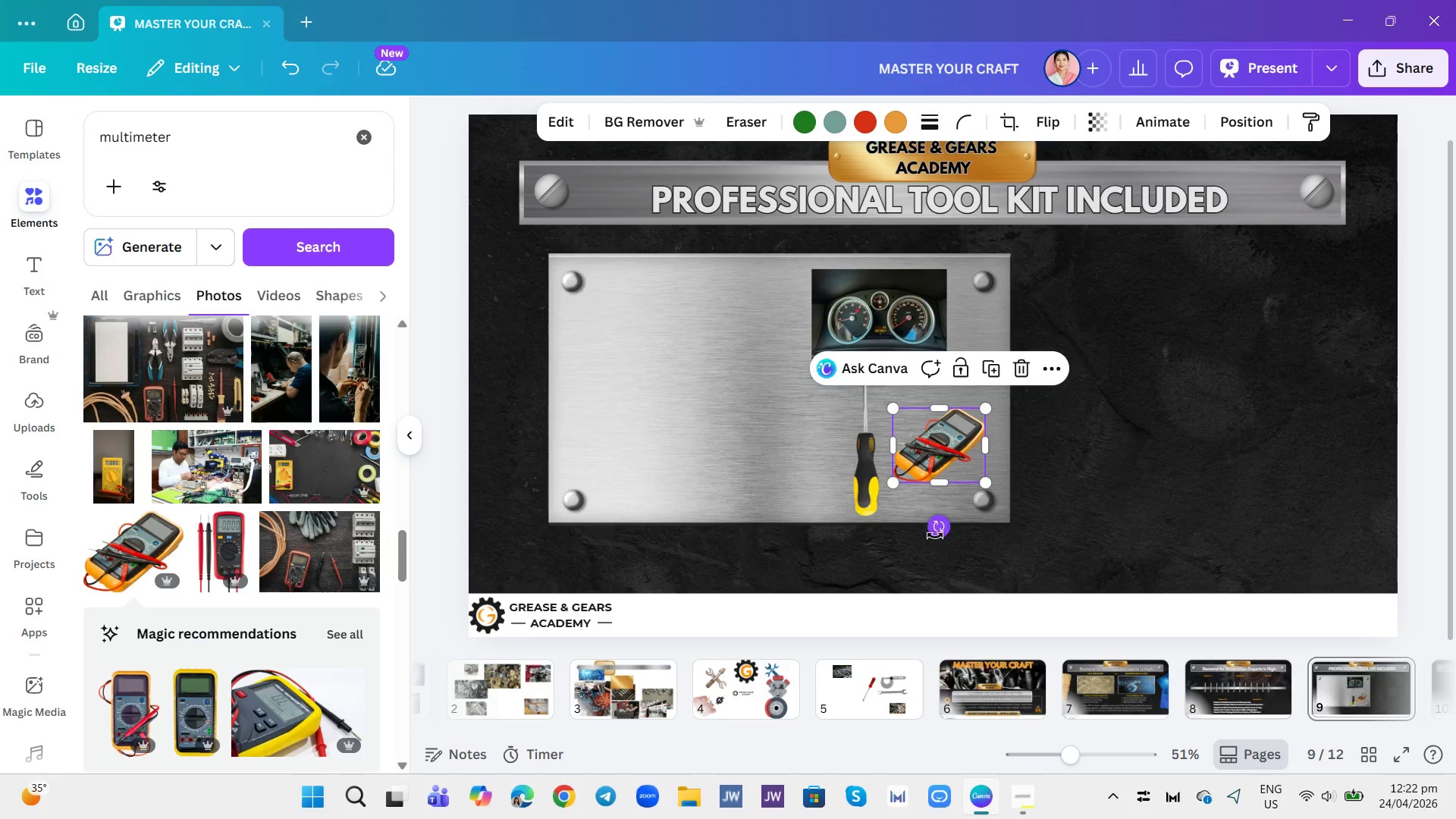 
left_click_drag(start_coordinate=[933, 535], to_coordinate=[975, 485])
 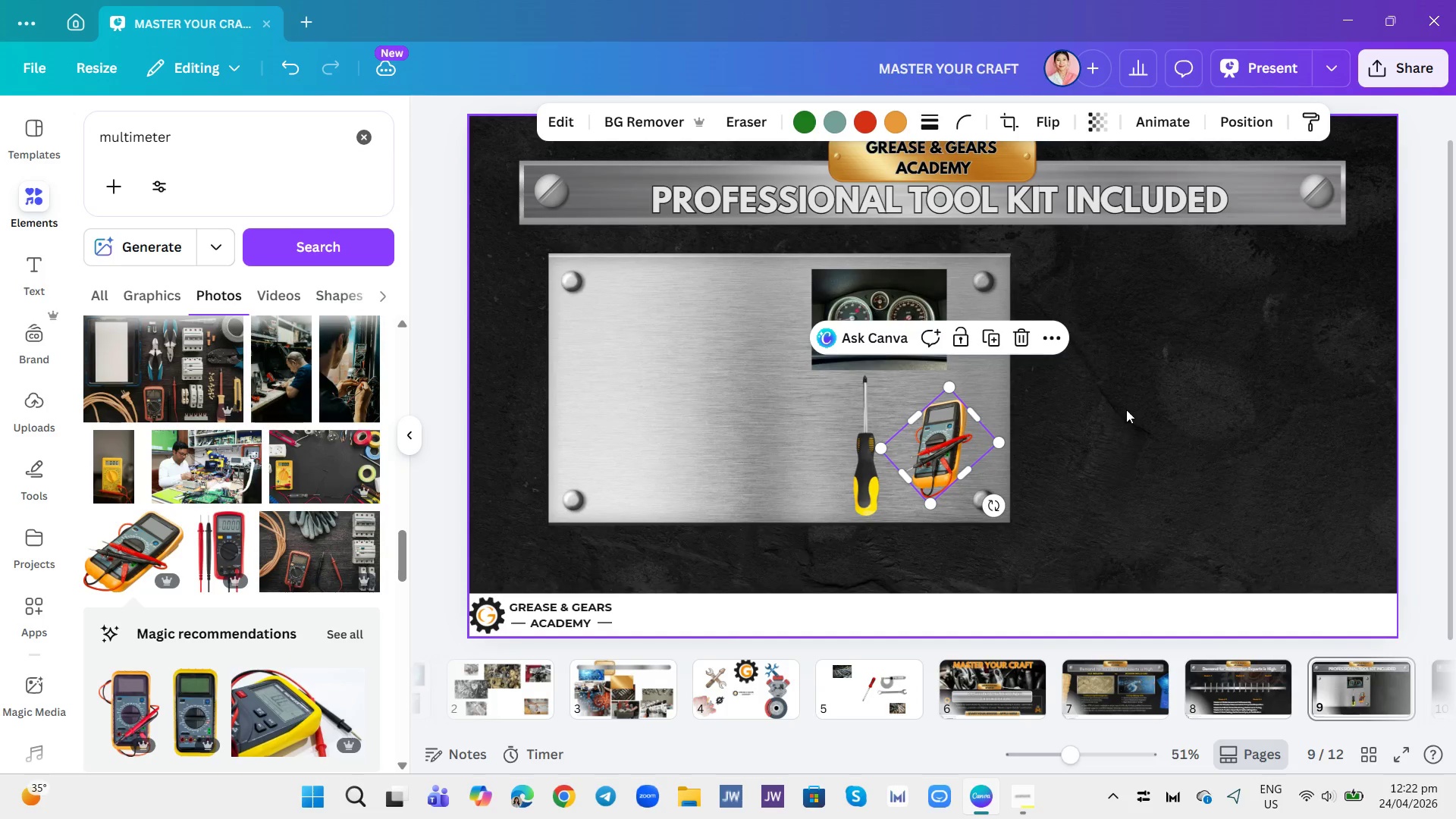 
left_click([1126, 410])
 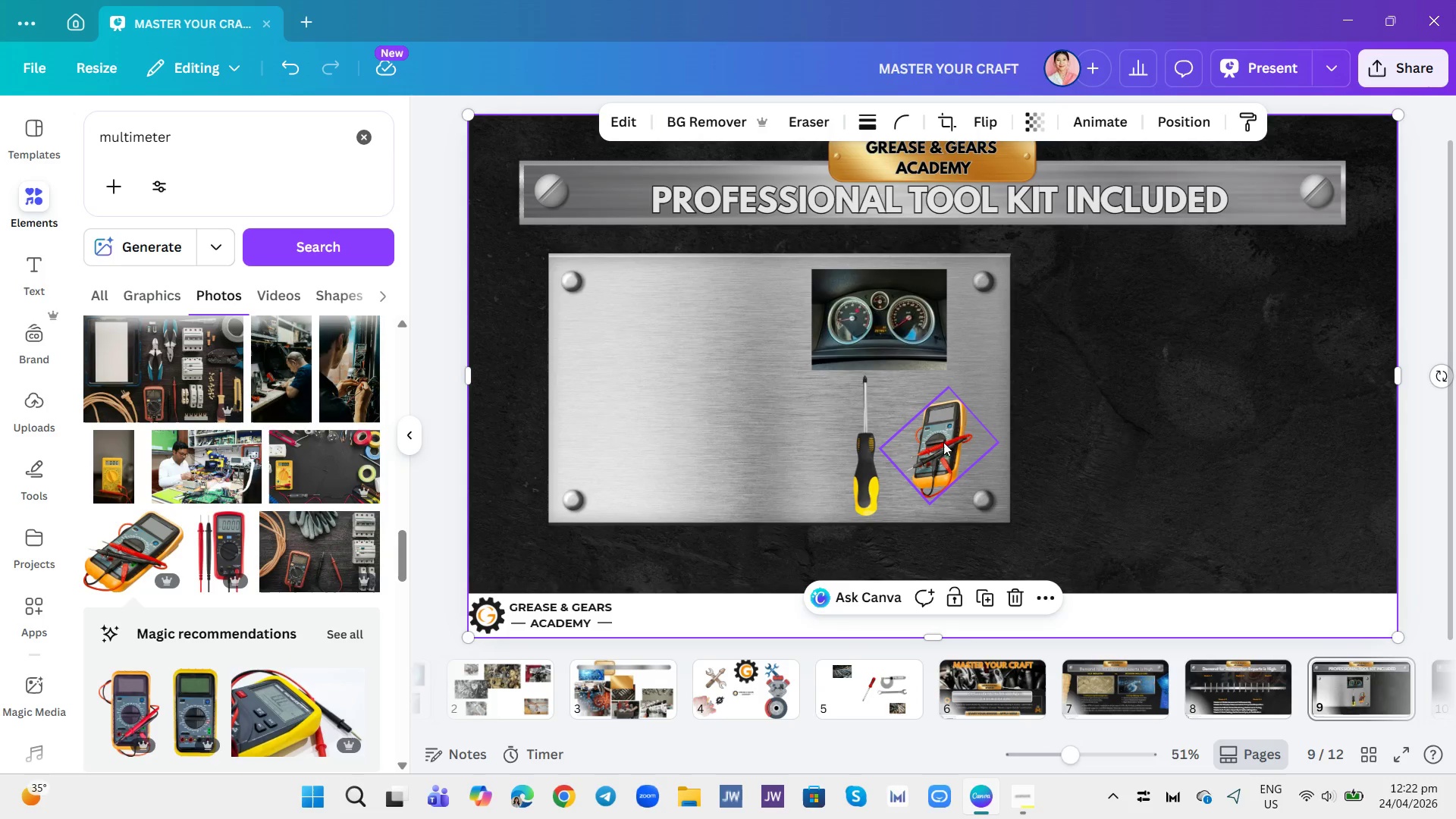 
left_click_drag(start_coordinate=[958, 440], to_coordinate=[946, 431])
 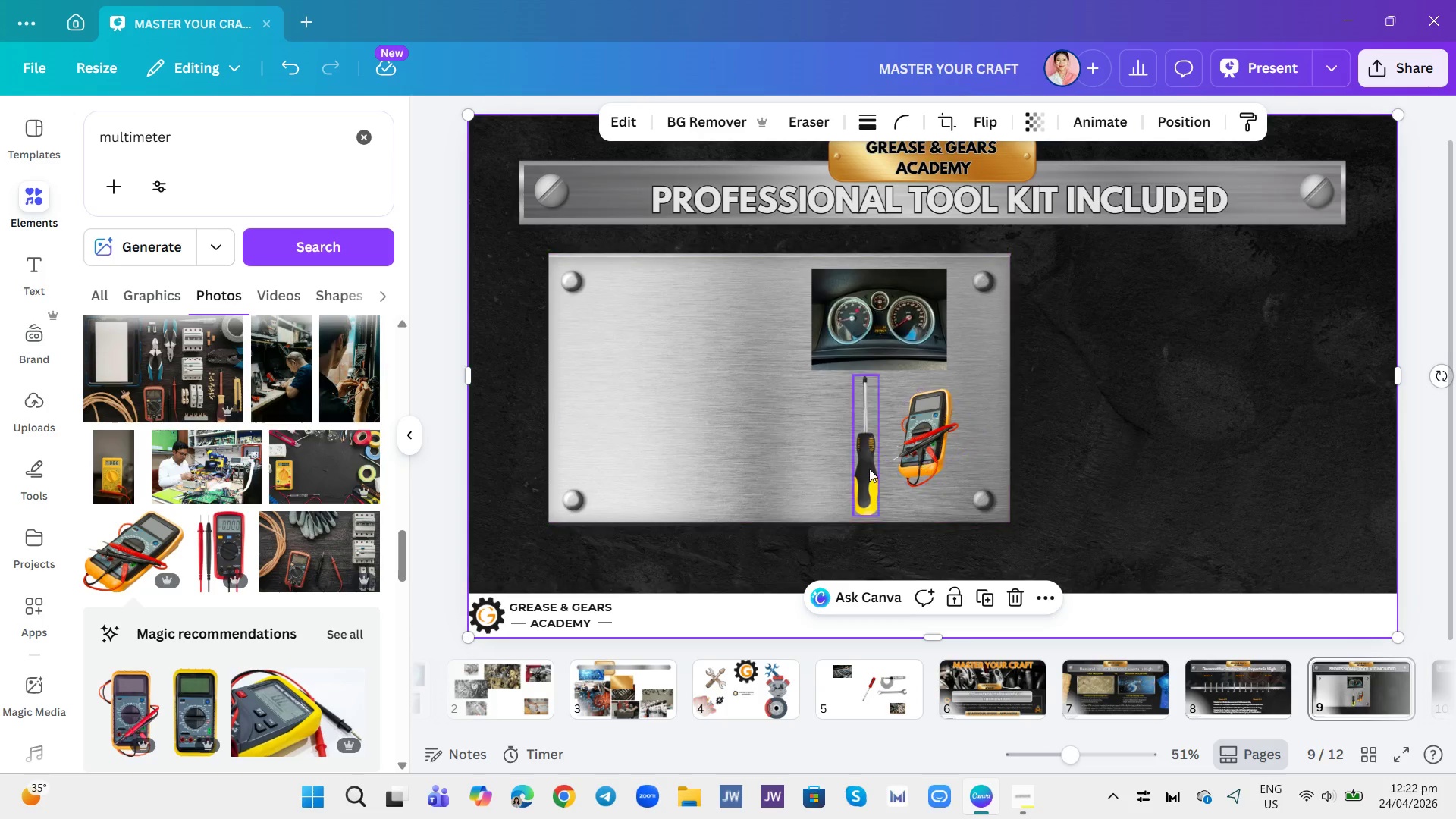 
left_click([867, 470])
 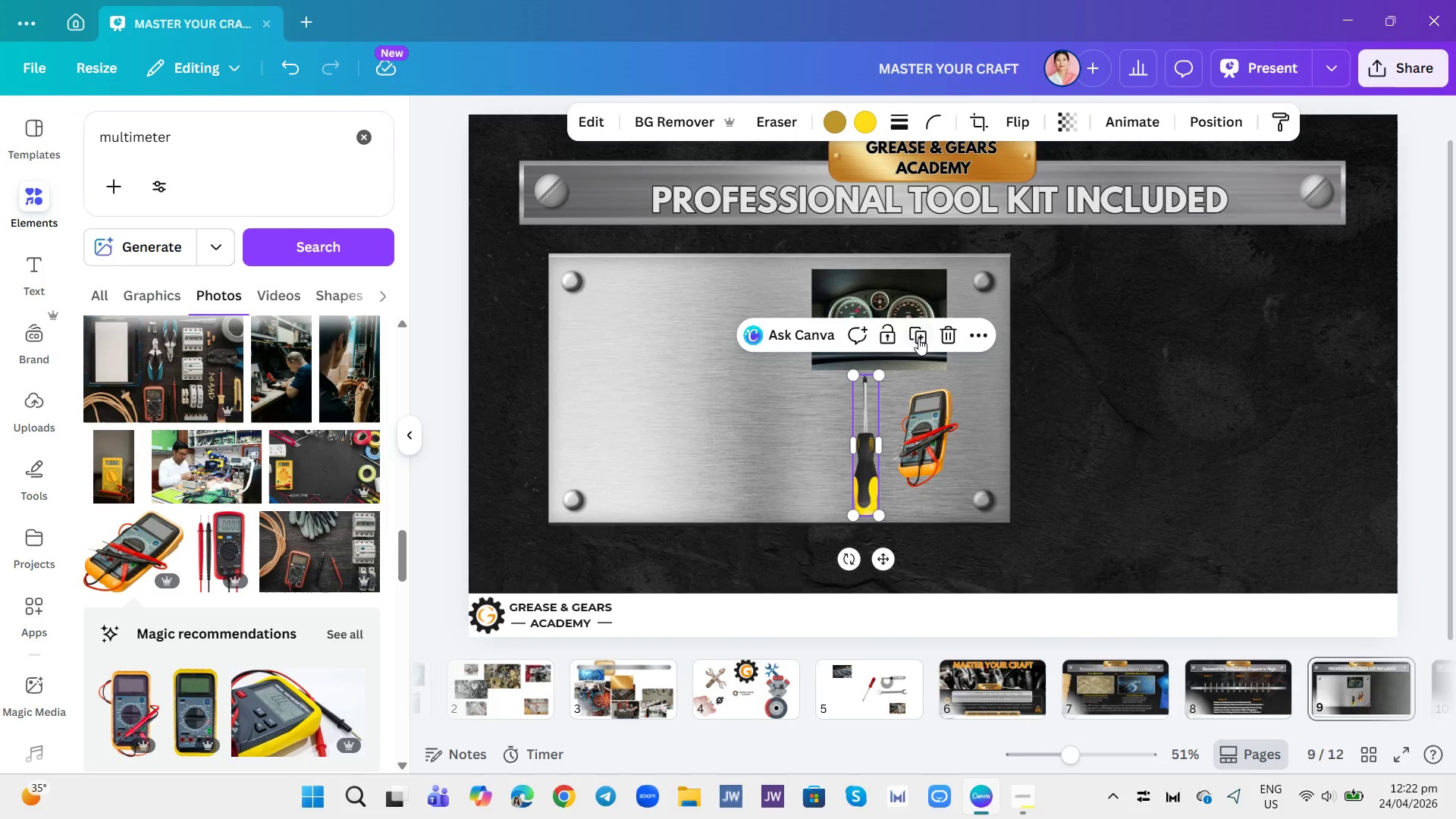 
left_click([918, 338])
 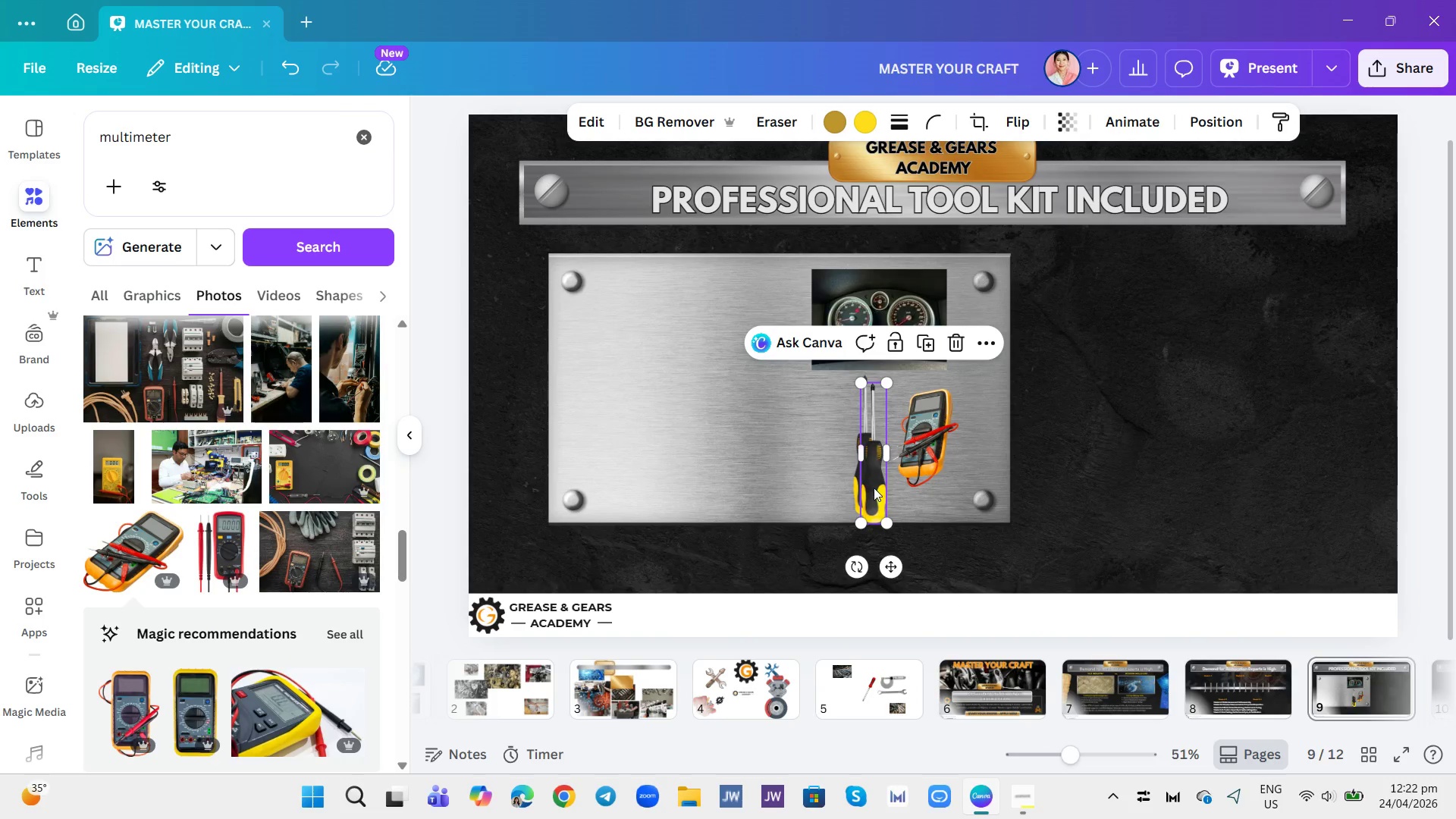 
left_click_drag(start_coordinate=[874, 488], to_coordinate=[836, 479])
 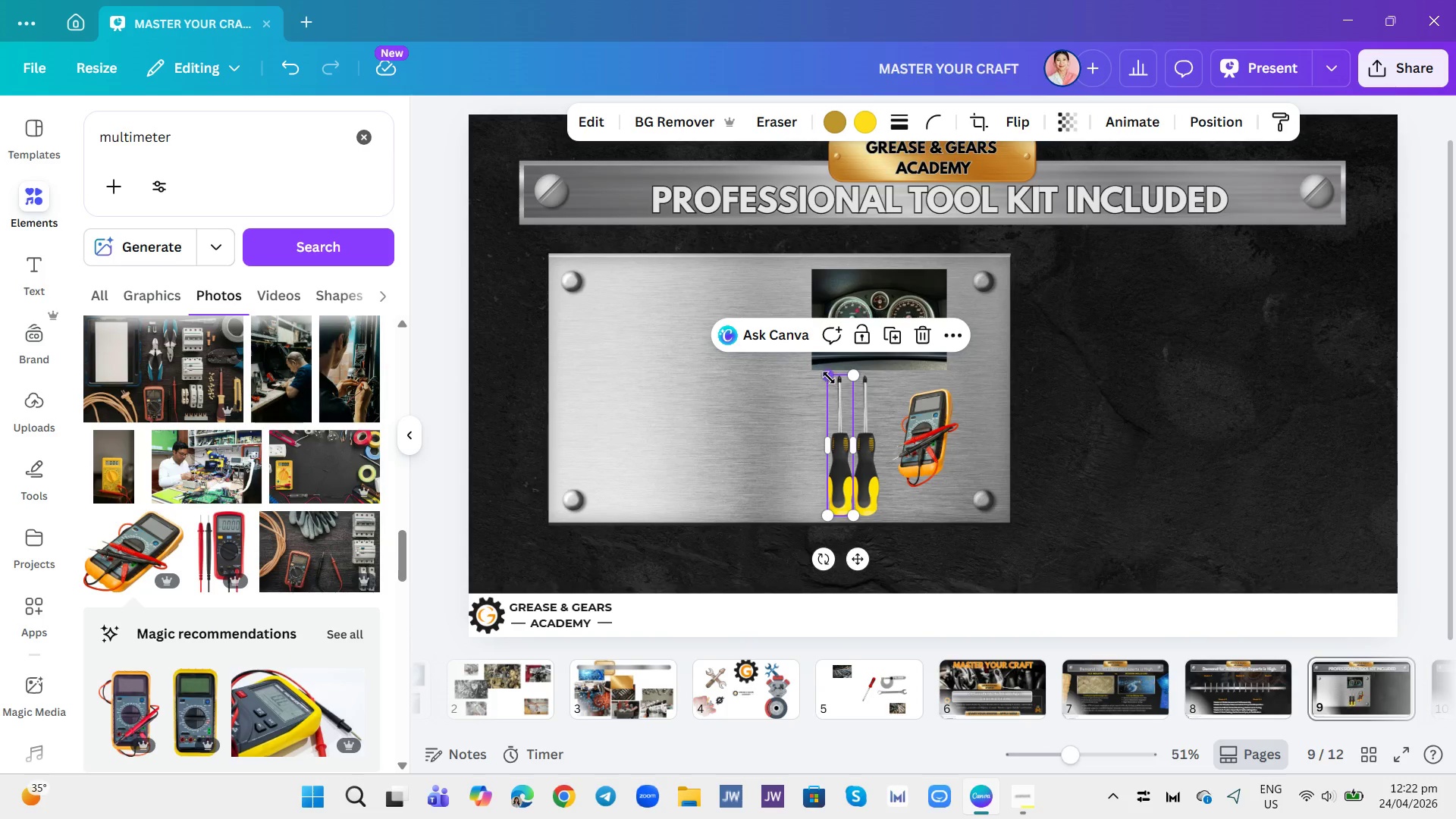 
left_click_drag(start_coordinate=[828, 376], to_coordinate=[831, 394])
 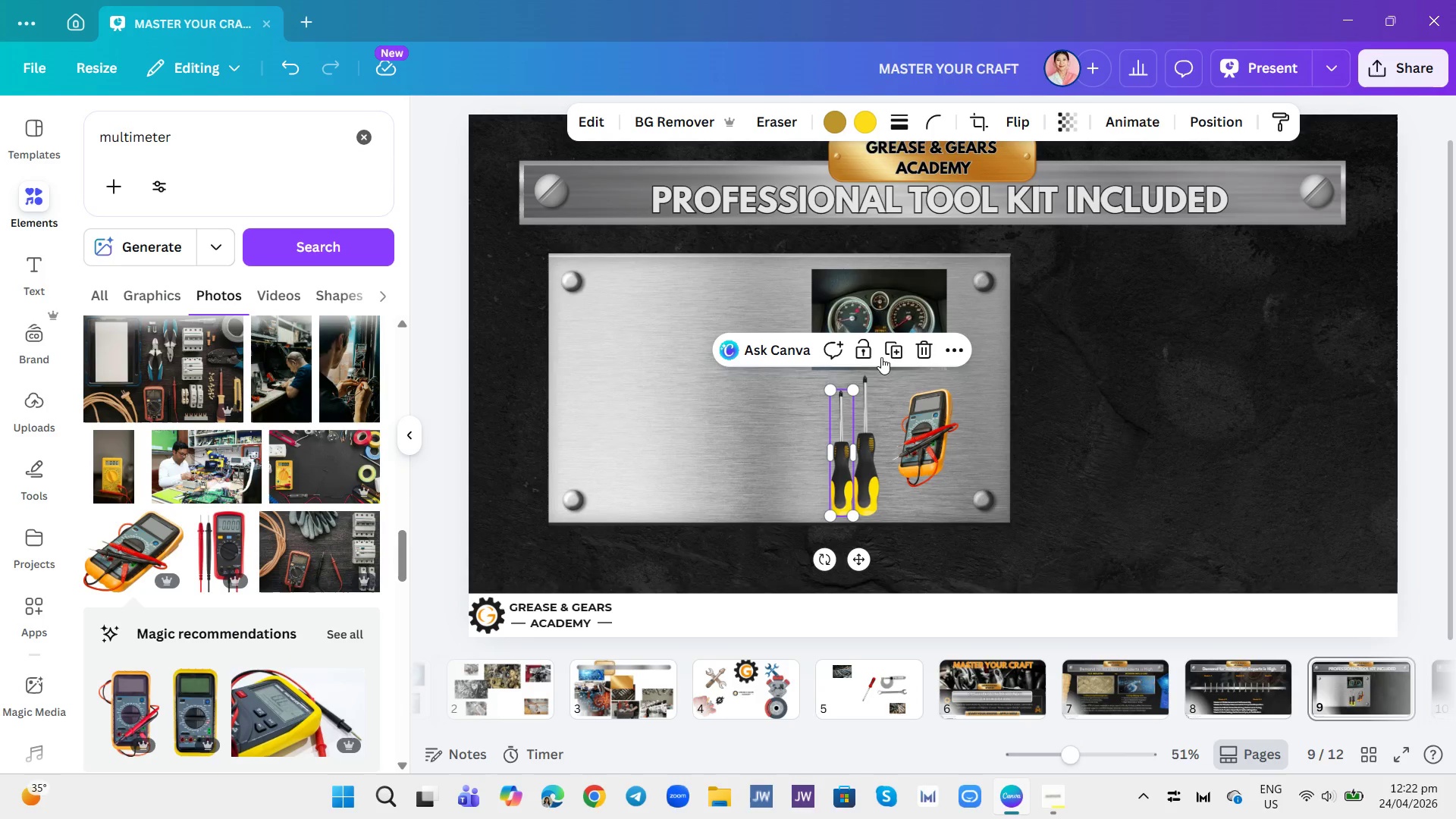 
left_click([891, 351])
 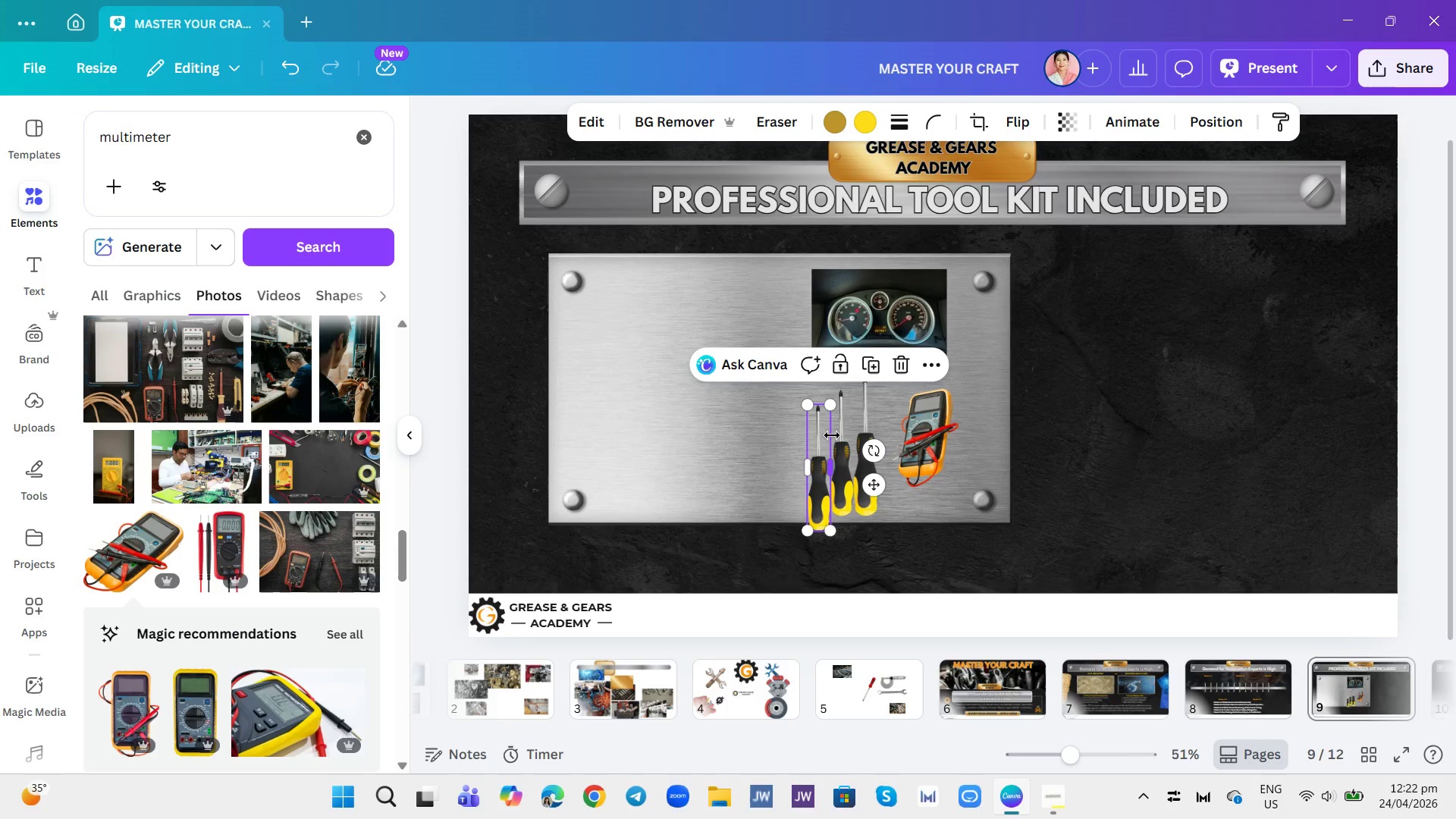 
left_click_drag(start_coordinate=[821, 438], to_coordinate=[819, 427])
 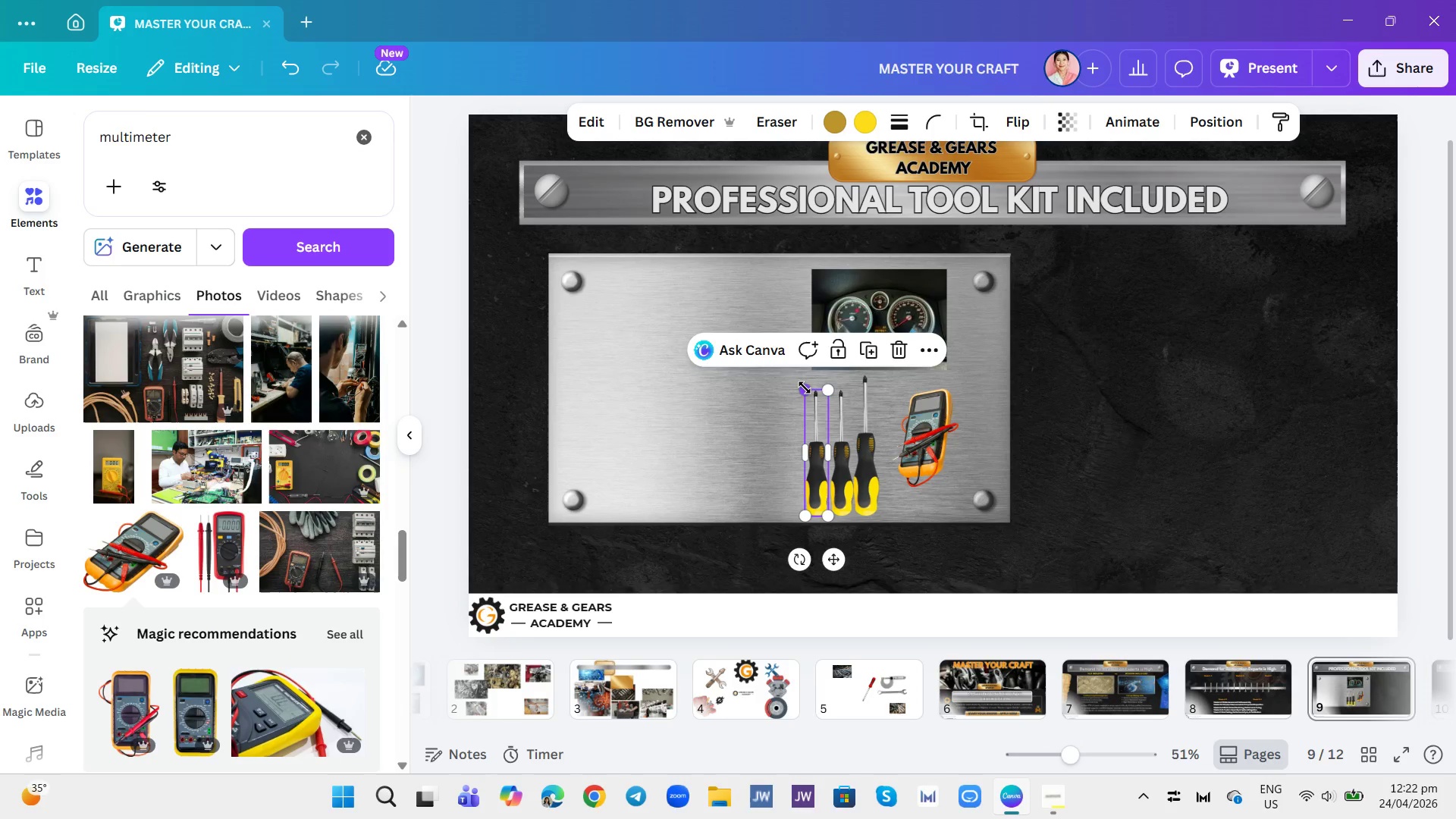 
left_click_drag(start_coordinate=[805, 388], to_coordinate=[814, 399])
 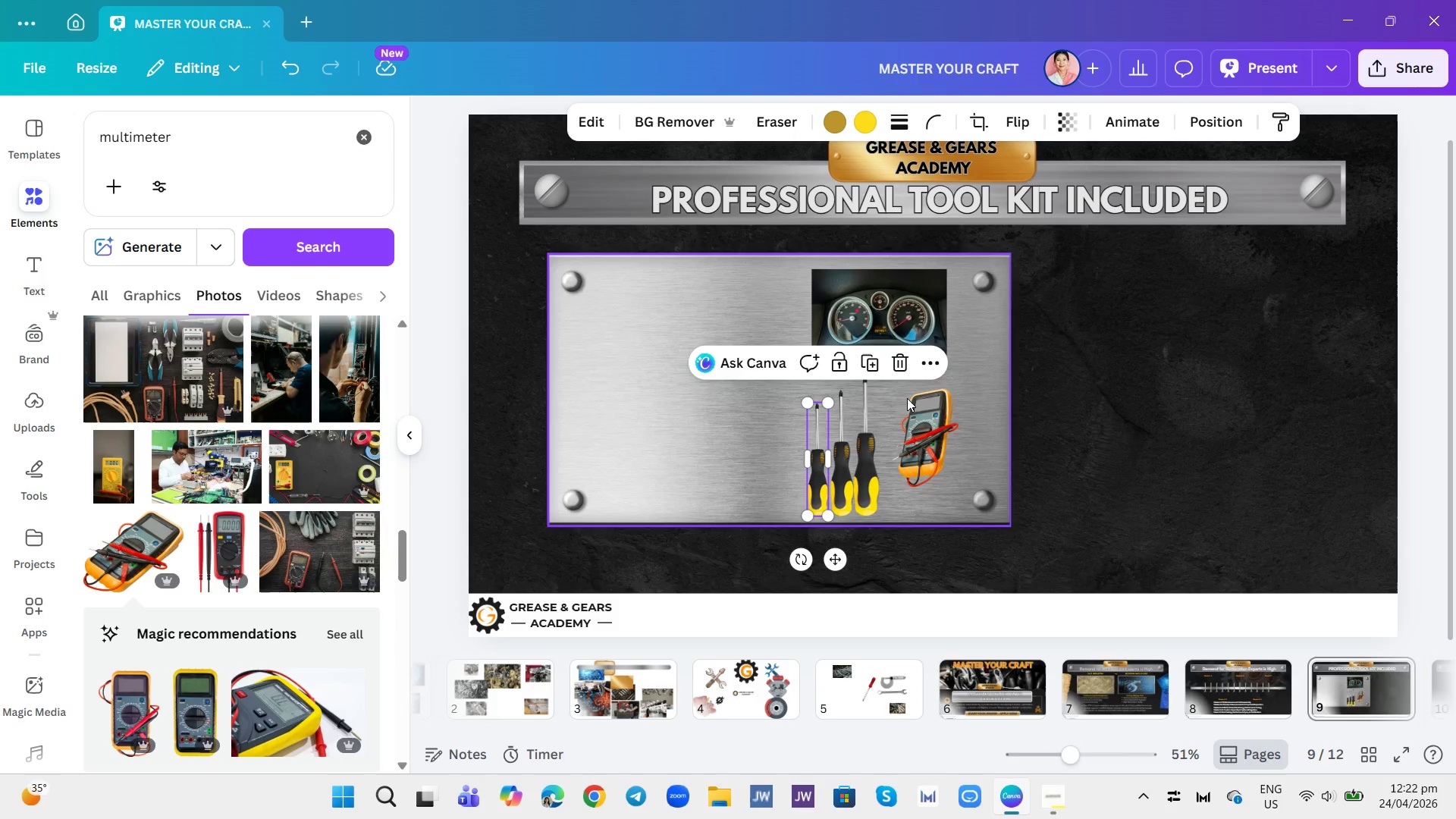 
left_click([1097, 379])
 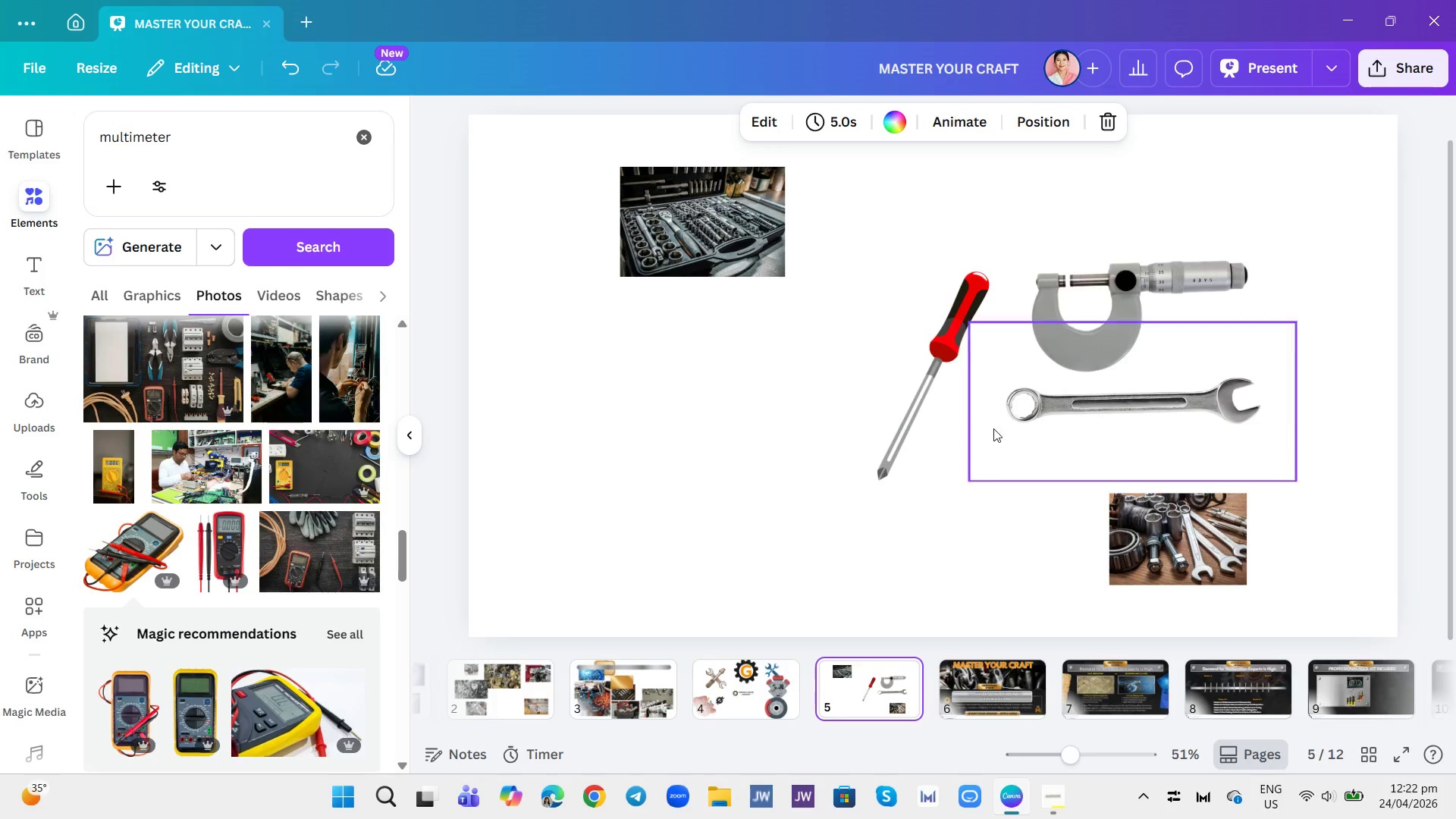 
left_click([1108, 295])
 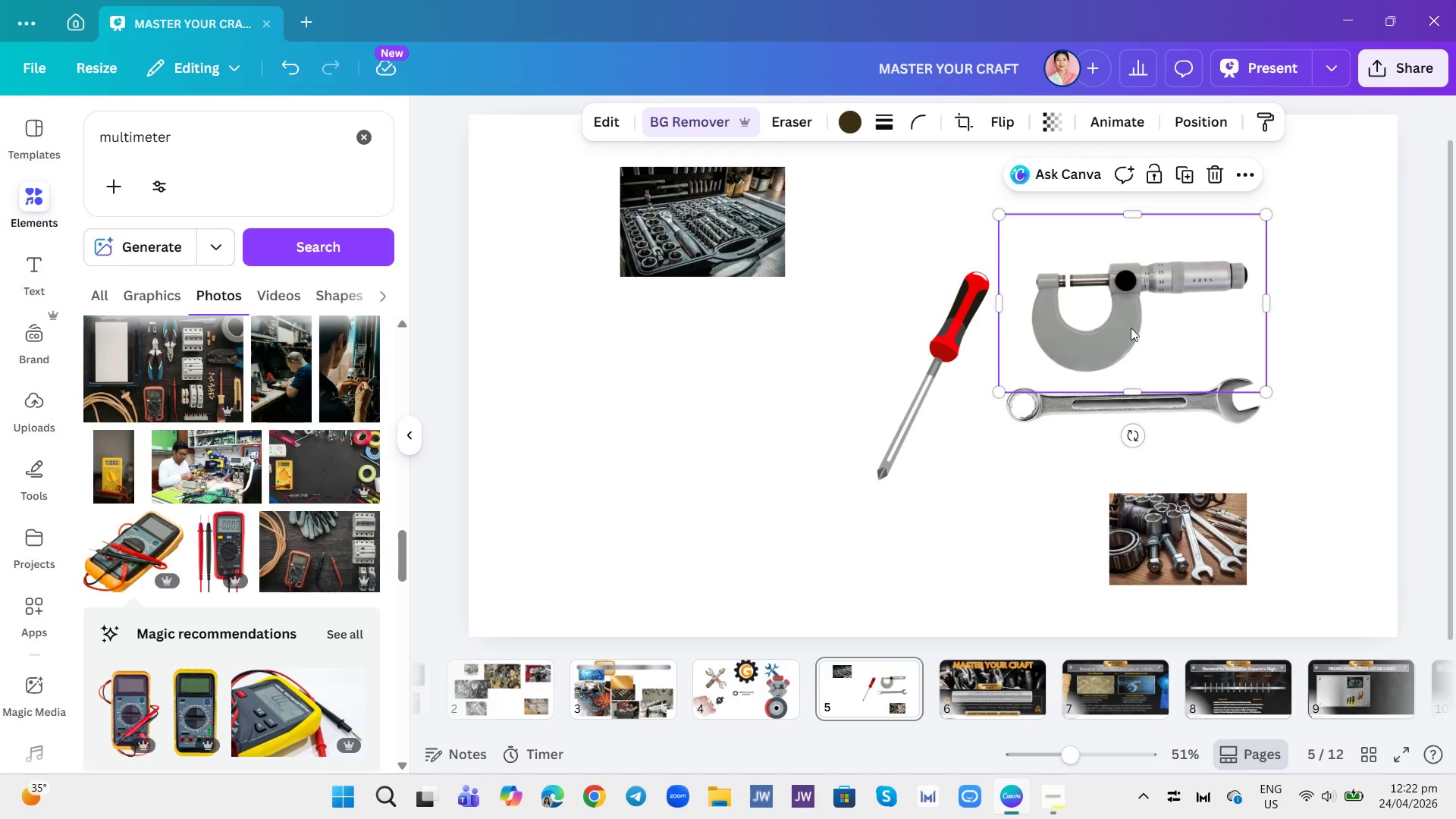 
left_click_drag(start_coordinate=[1111, 299], to_coordinate=[1382, 679])
 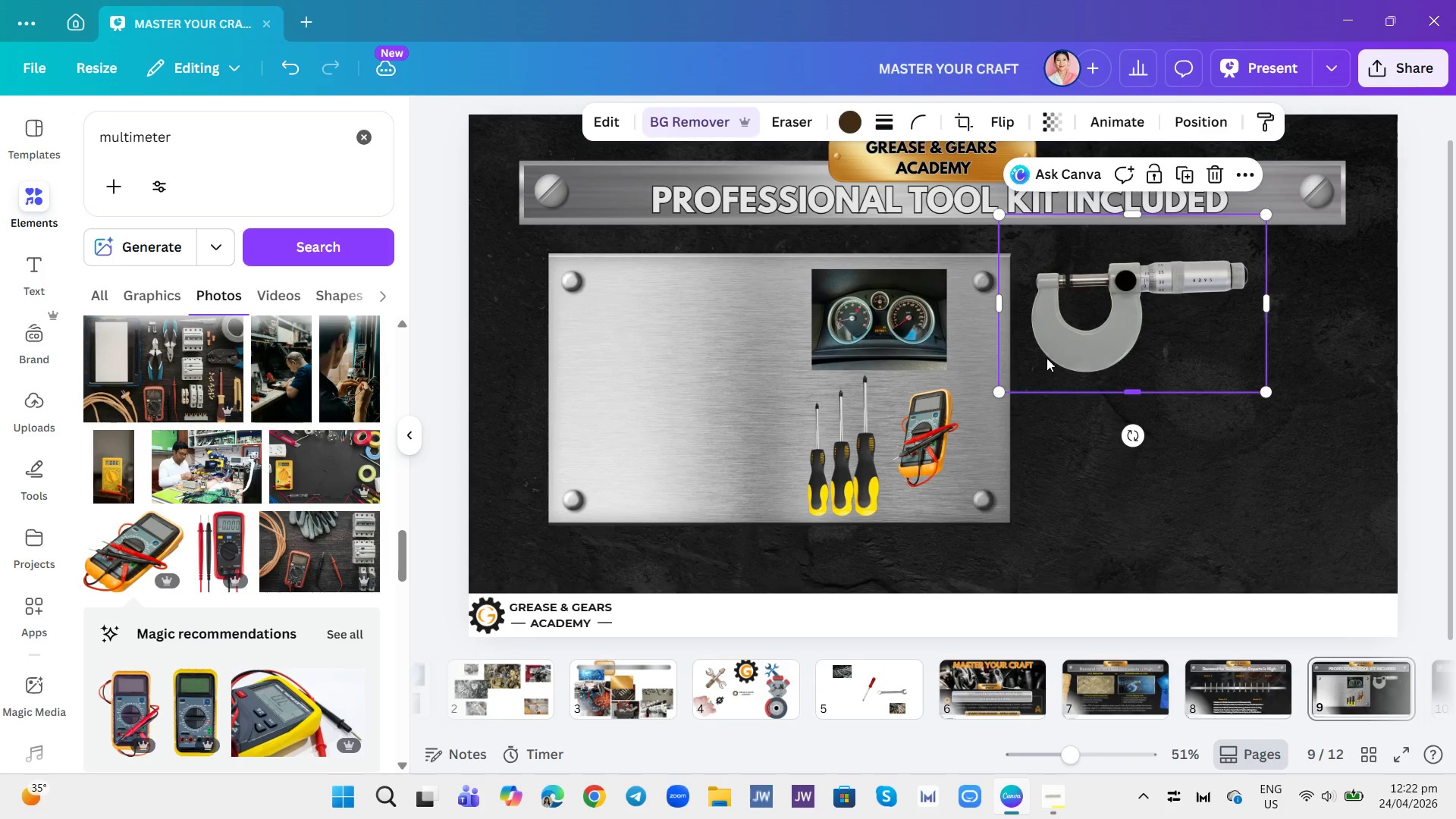 
left_click_drag(start_coordinate=[1084, 322], to_coordinate=[681, 360])
 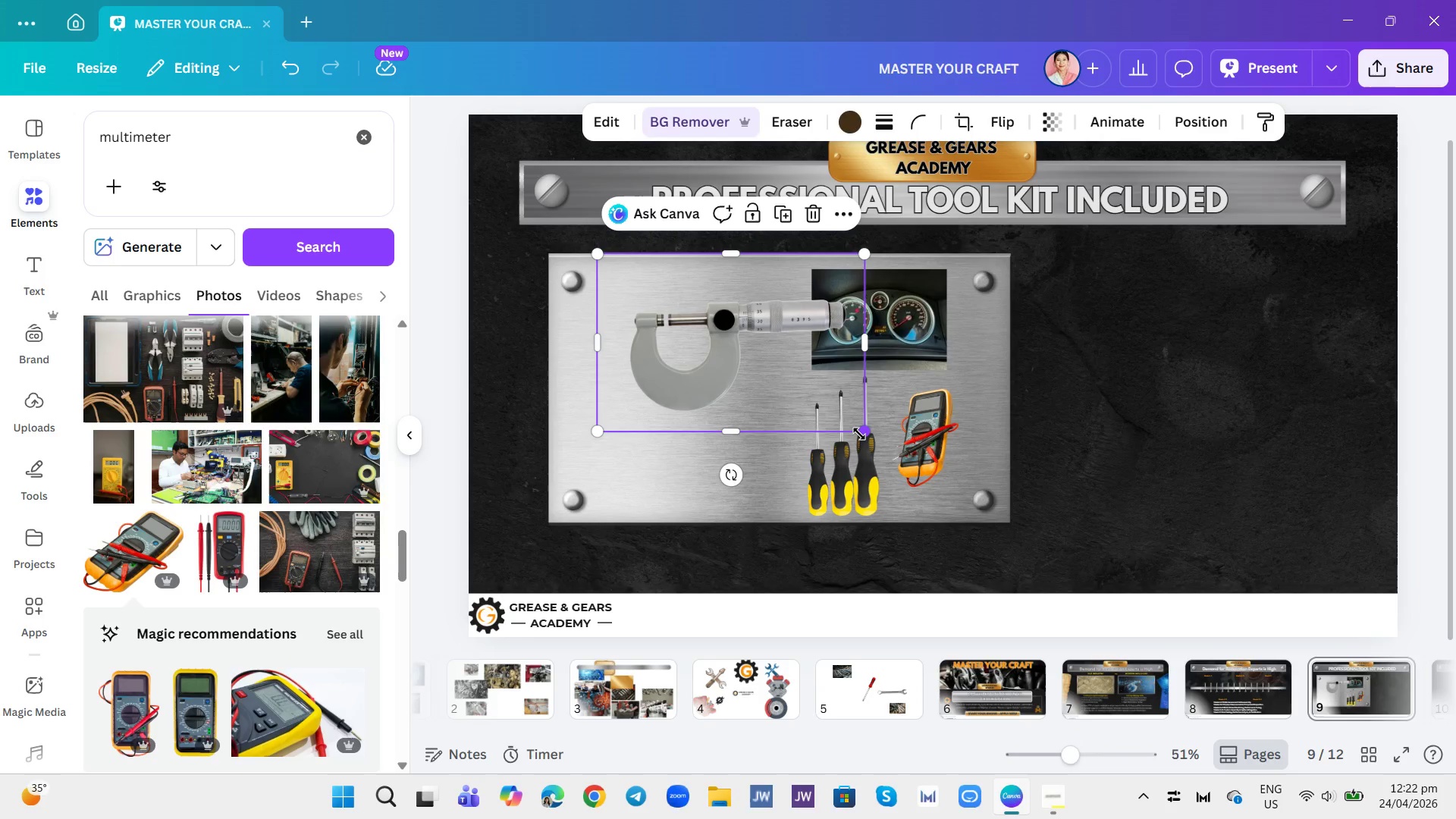 
left_click_drag(start_coordinate=[861, 434], to_coordinate=[719, 343])
 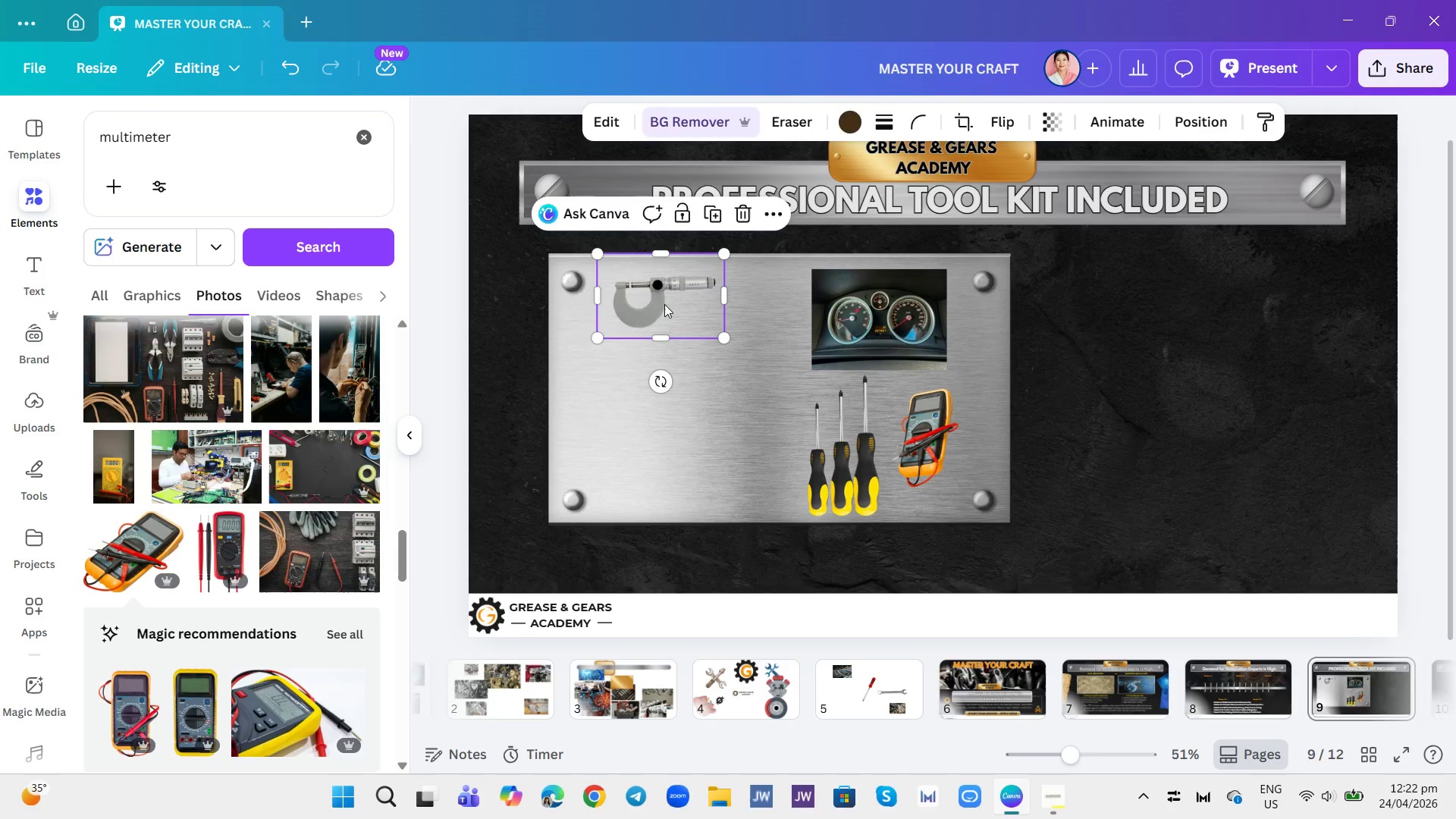 
left_click_drag(start_coordinate=[664, 304], to_coordinate=[741, 315])
 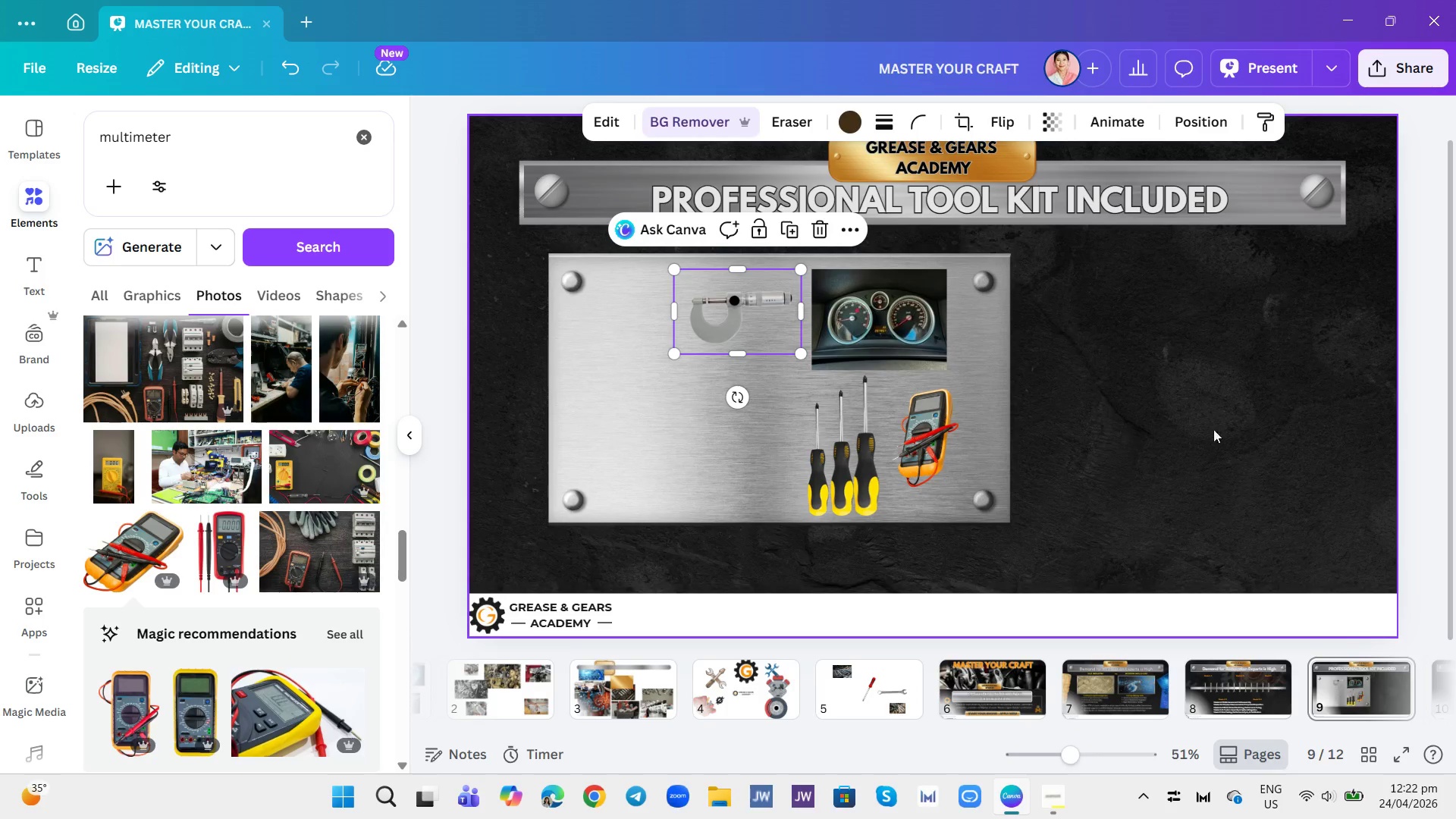 
left_click([1253, 424])
 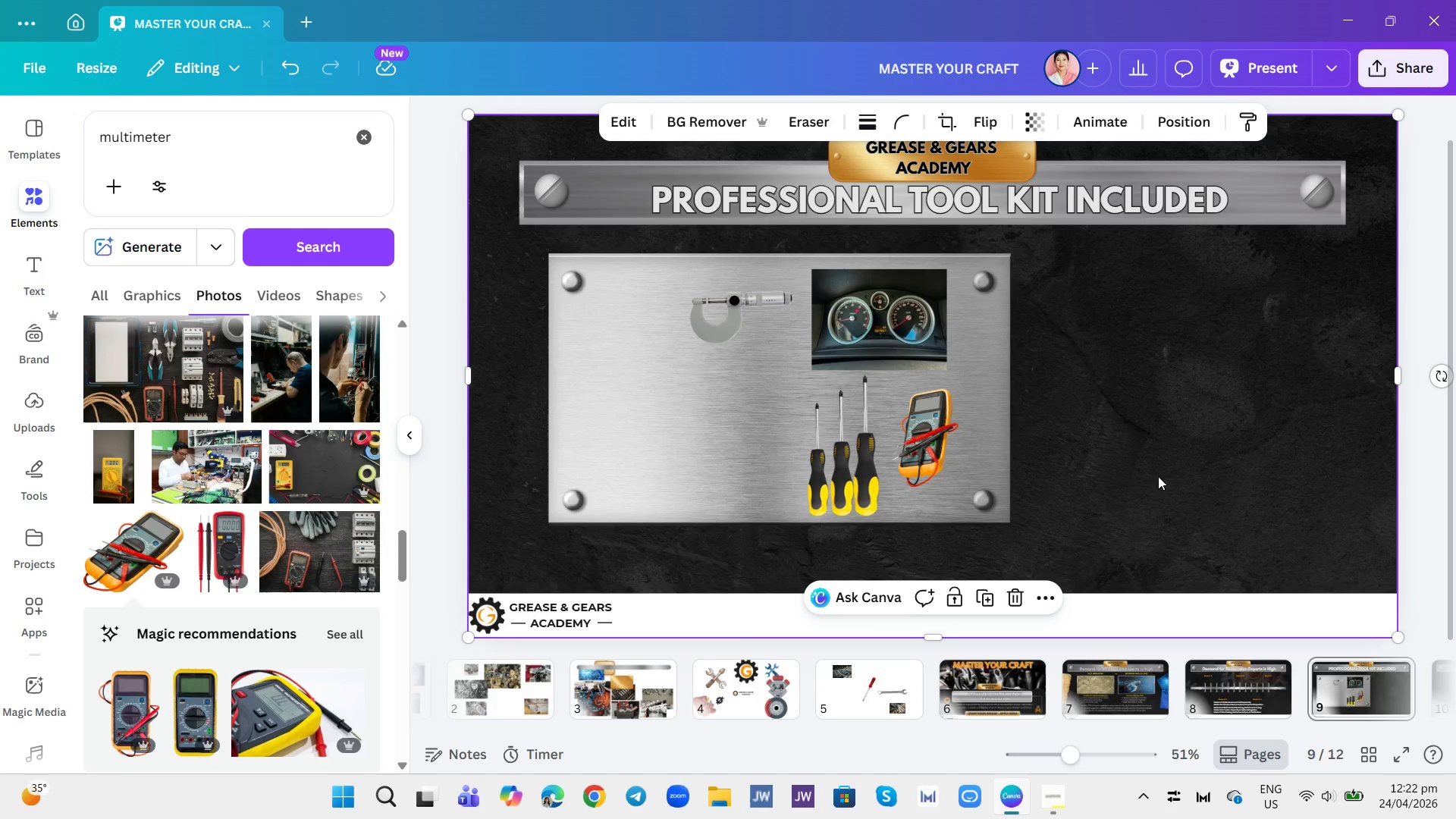 
left_click([867, 297])
 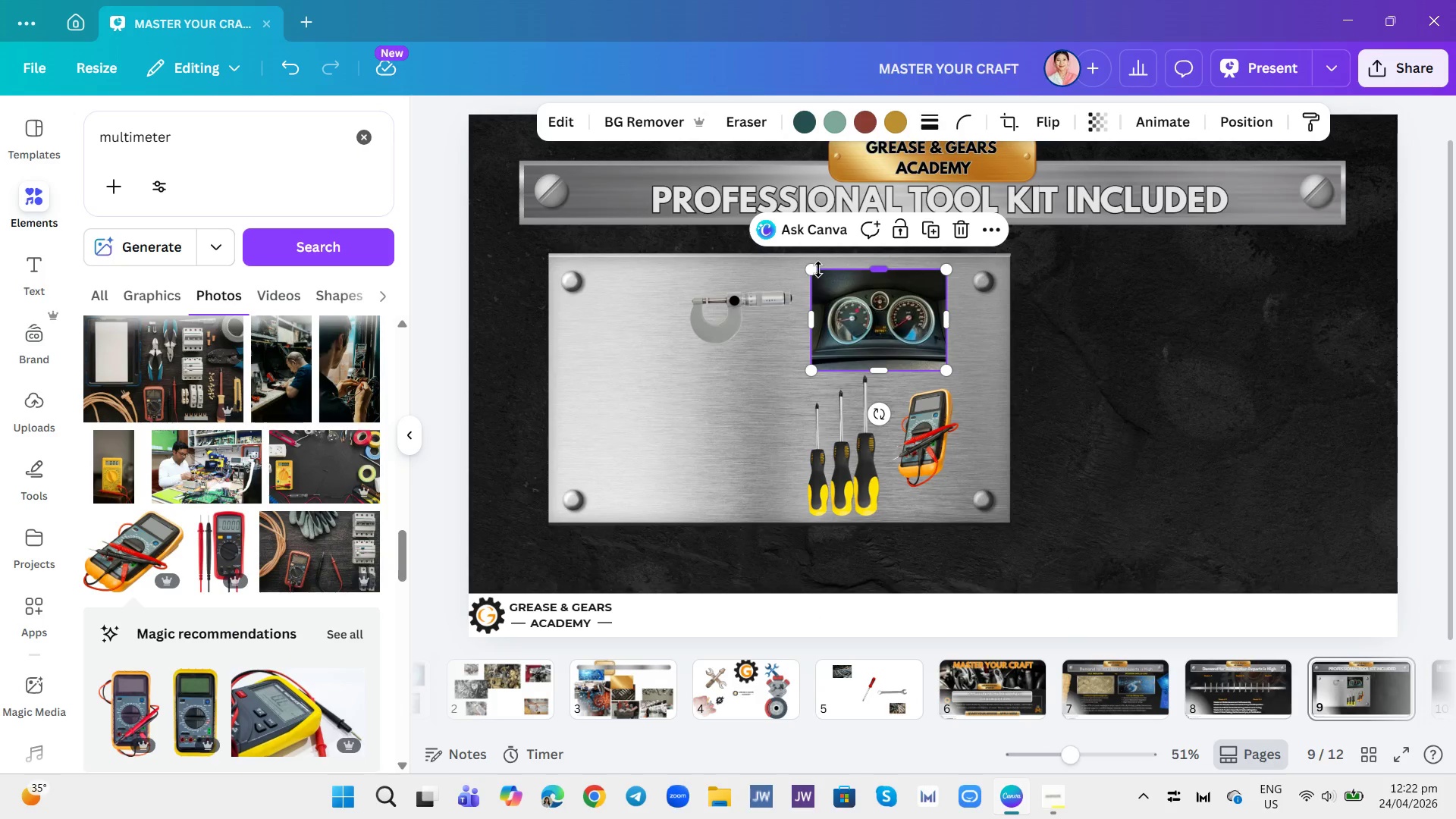 
left_click_drag(start_coordinate=[810, 268], to_coordinate=[825, 278])
 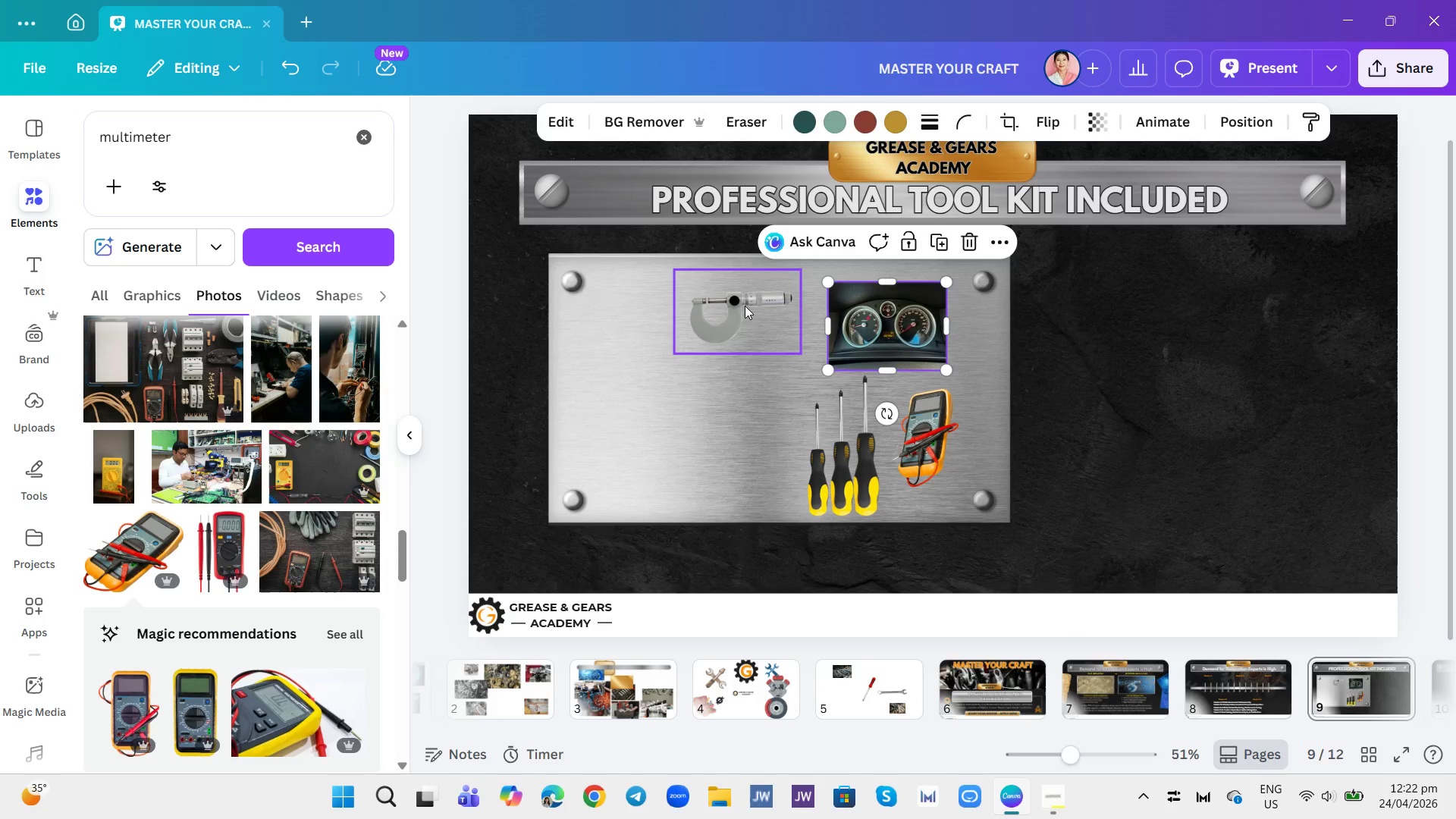 
left_click_drag(start_coordinate=[742, 302], to_coordinate=[751, 309])
 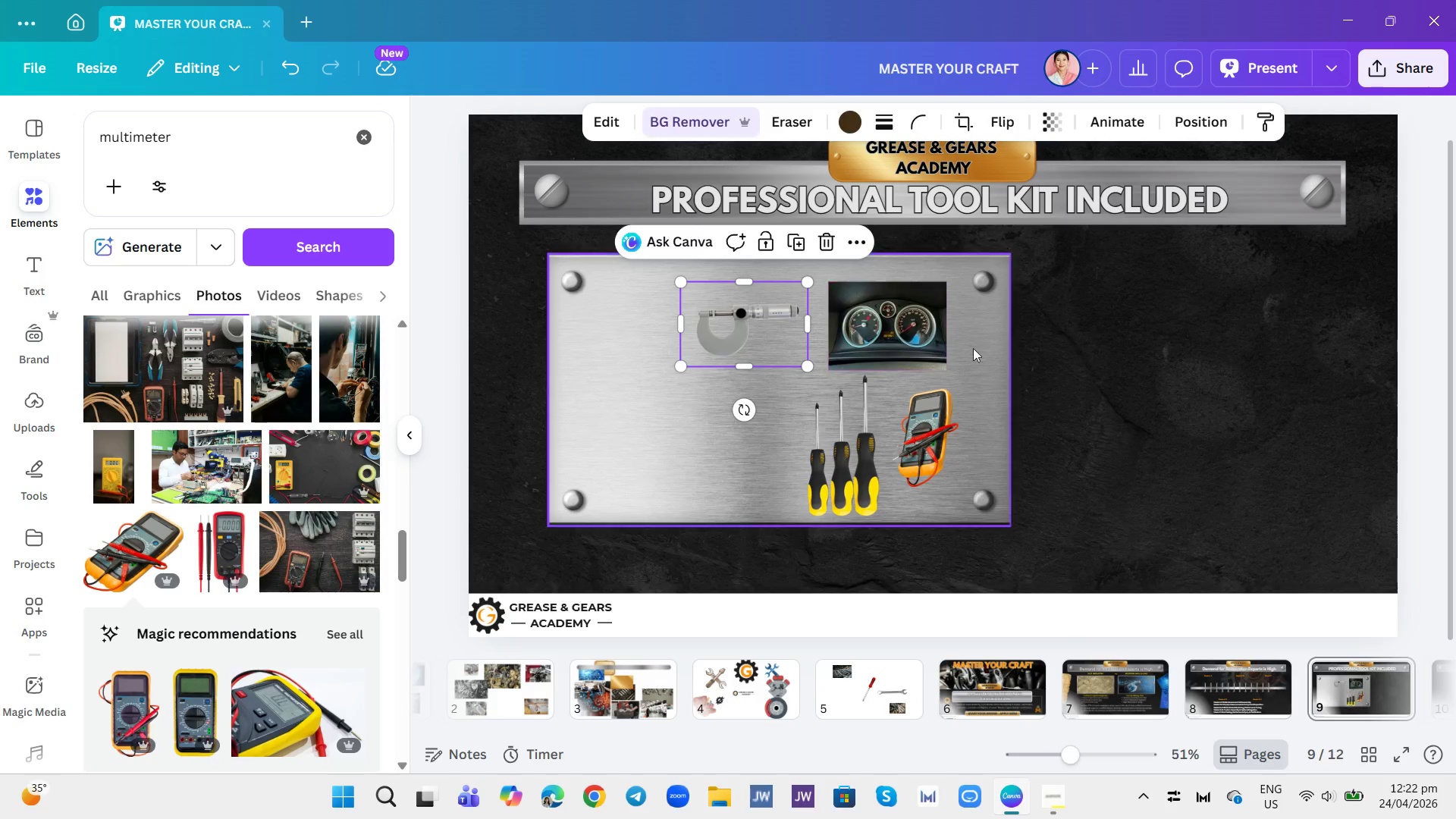 
left_click([977, 348])
 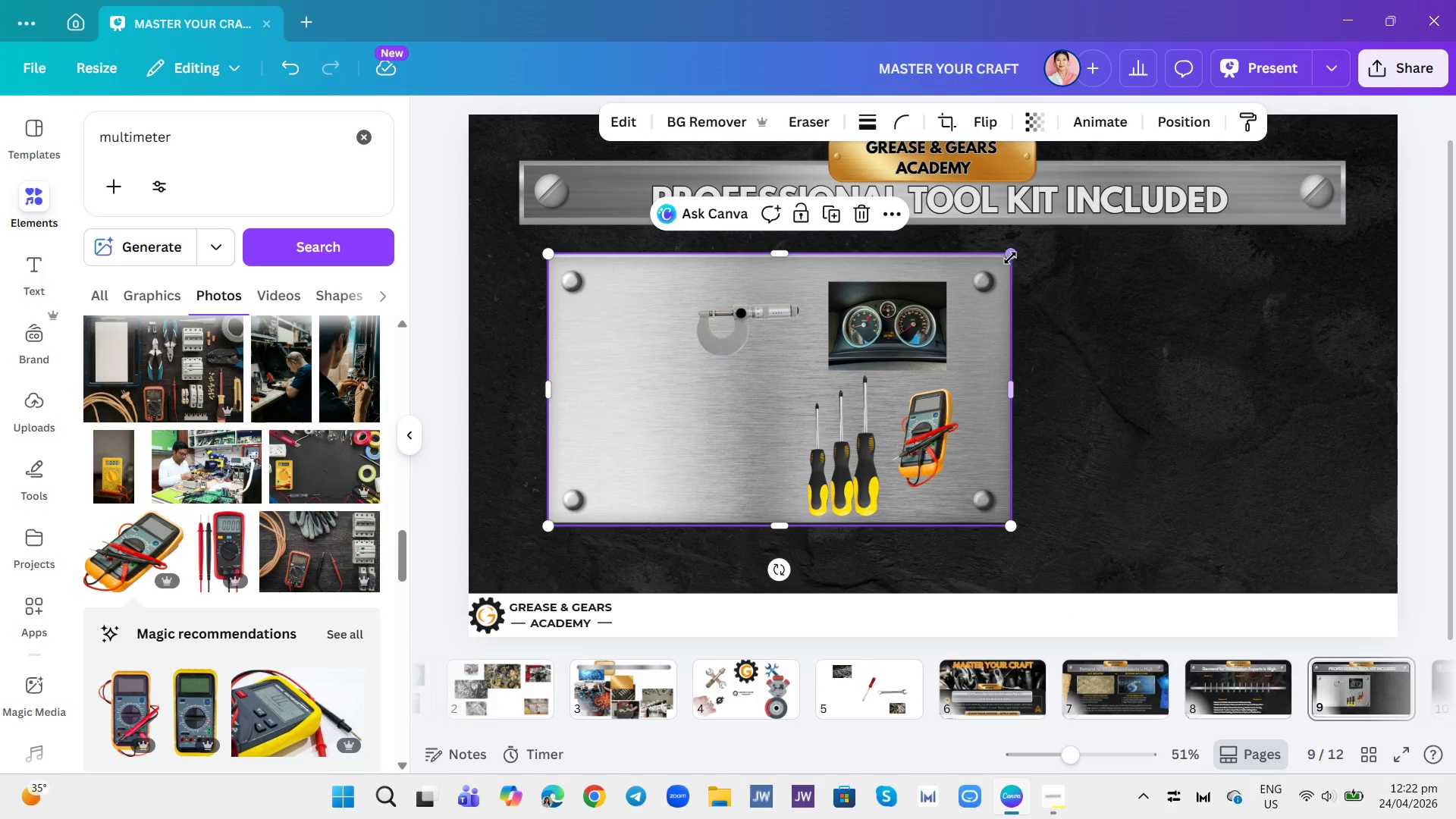 
left_click_drag(start_coordinate=[1005, 251], to_coordinate=[990, 276])
 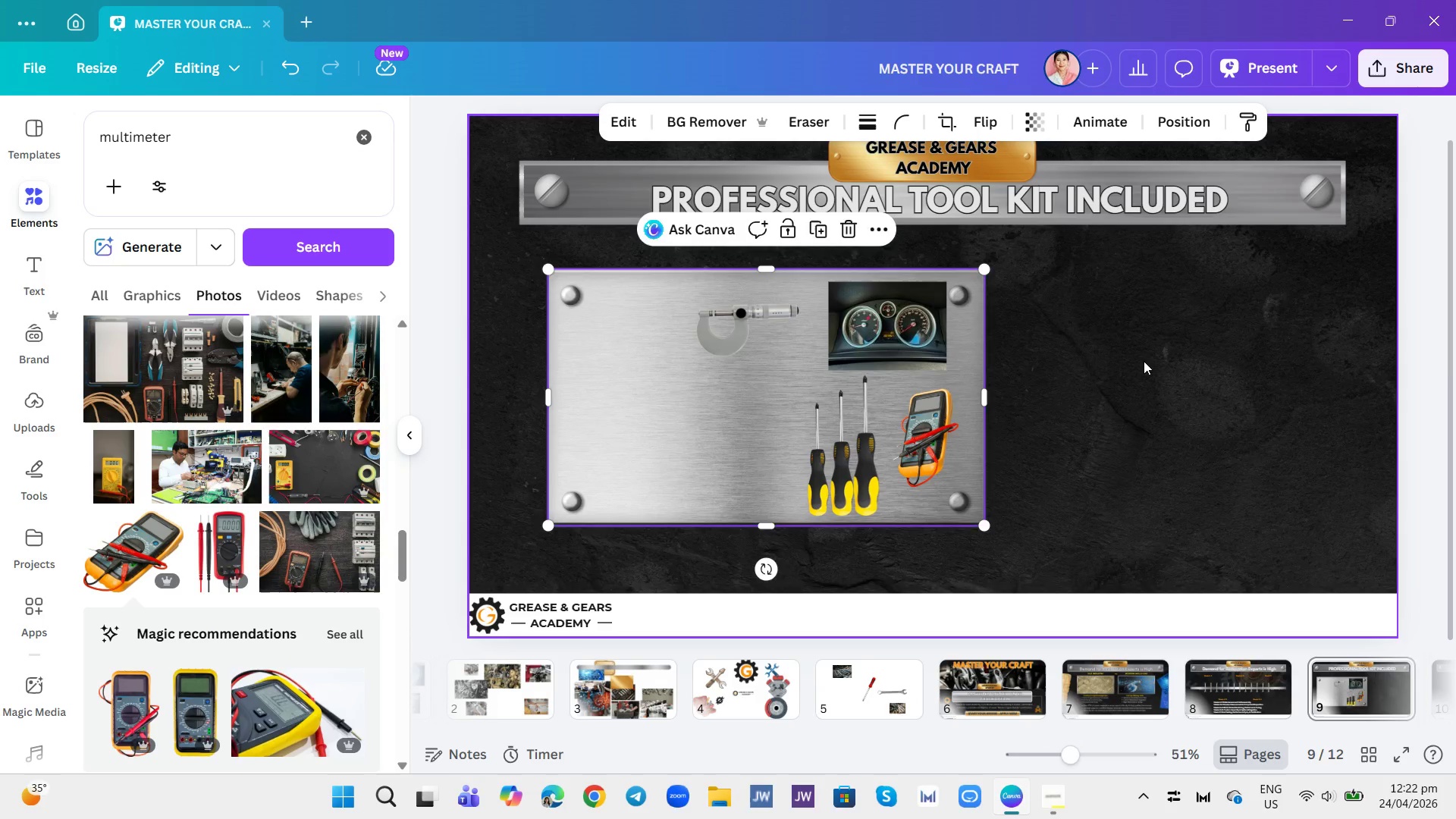 
left_click([1147, 362])
 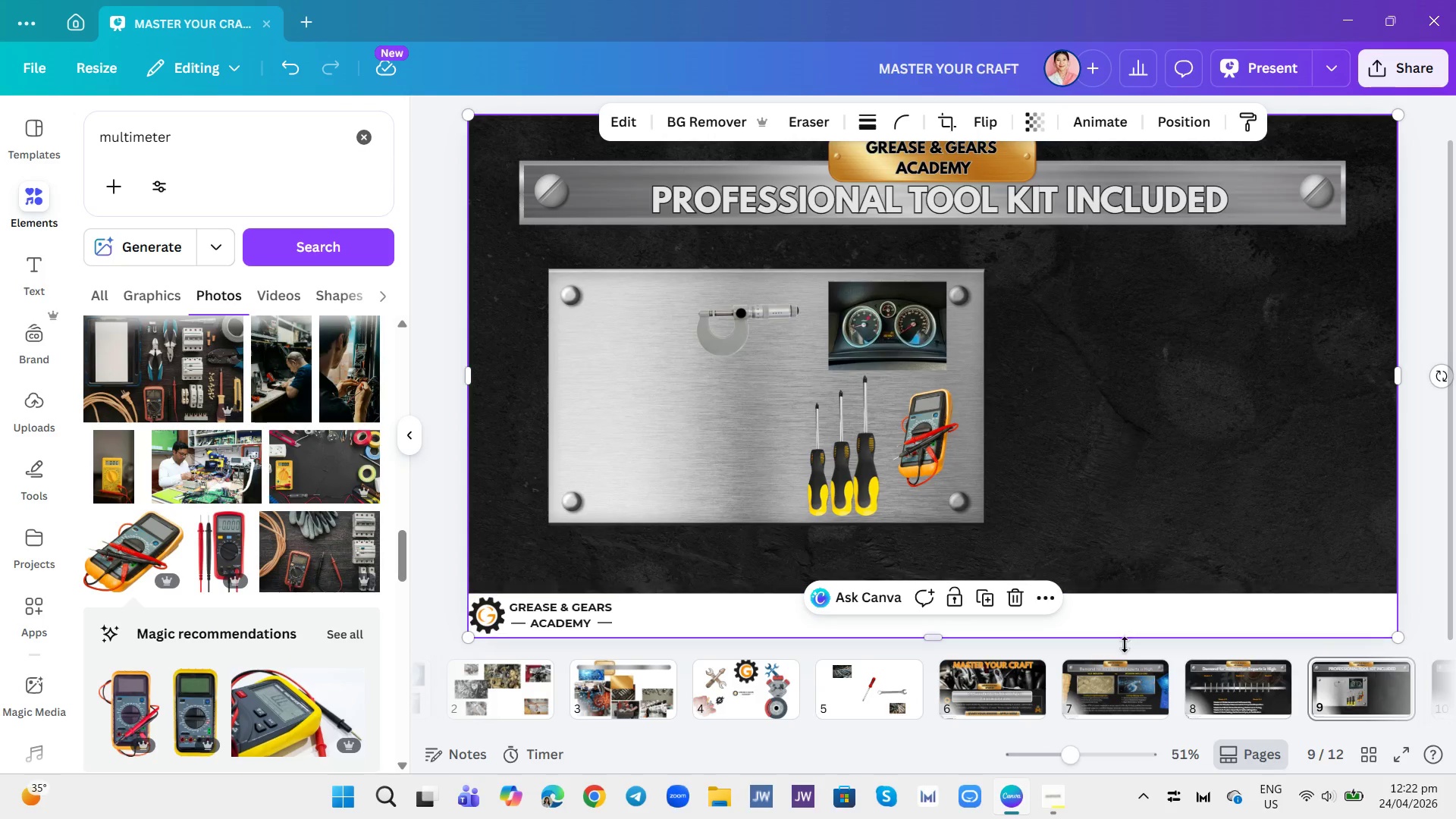 
mouse_move([1152, 686])
 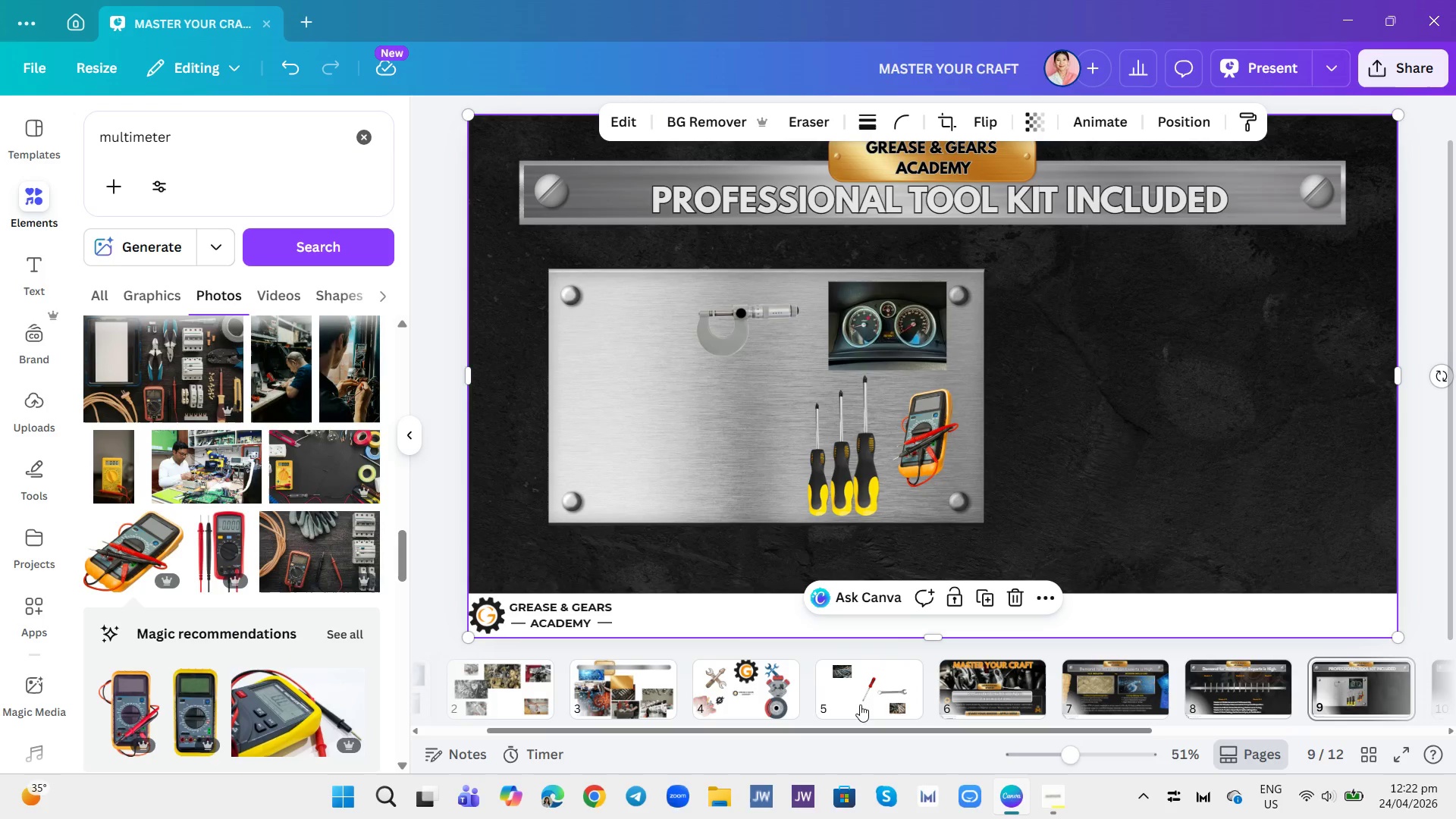 
left_click([856, 693])
 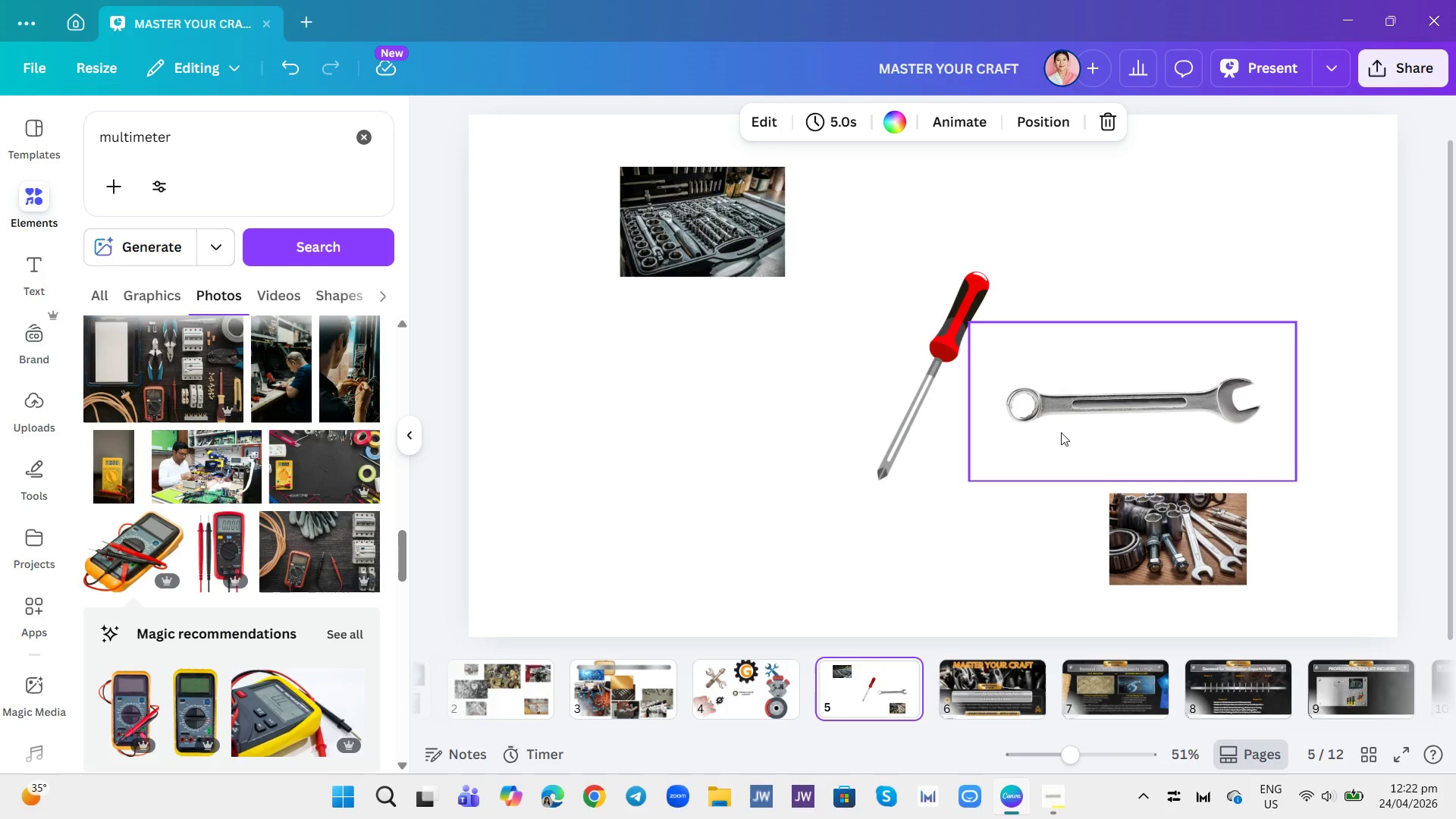 
left_click_drag(start_coordinate=[1072, 414], to_coordinate=[1345, 670])
 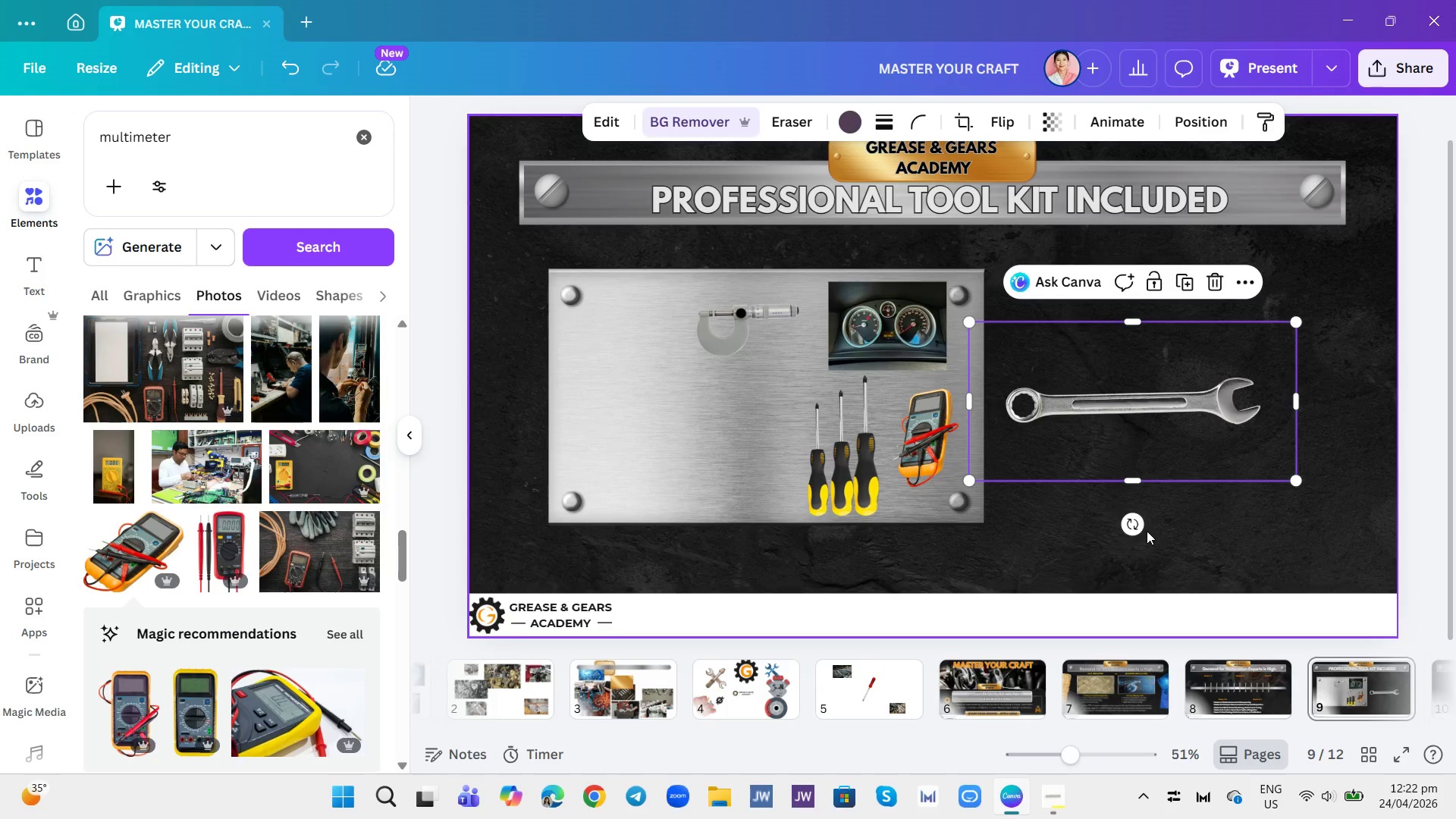 
left_click_drag(start_coordinate=[1131, 522], to_coordinate=[1239, 403])
 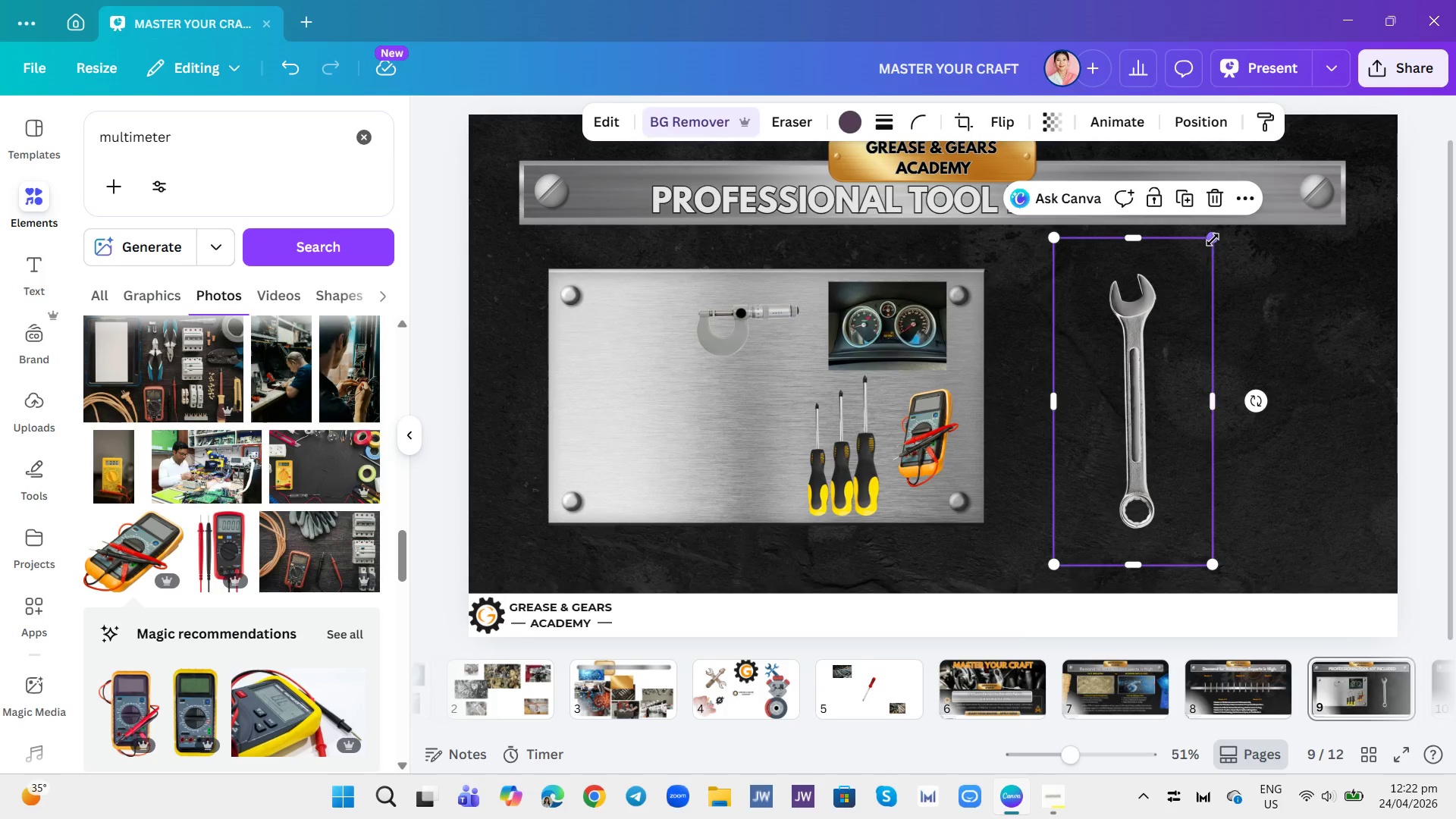 
left_click_drag(start_coordinate=[1215, 237], to_coordinate=[1150, 335])
 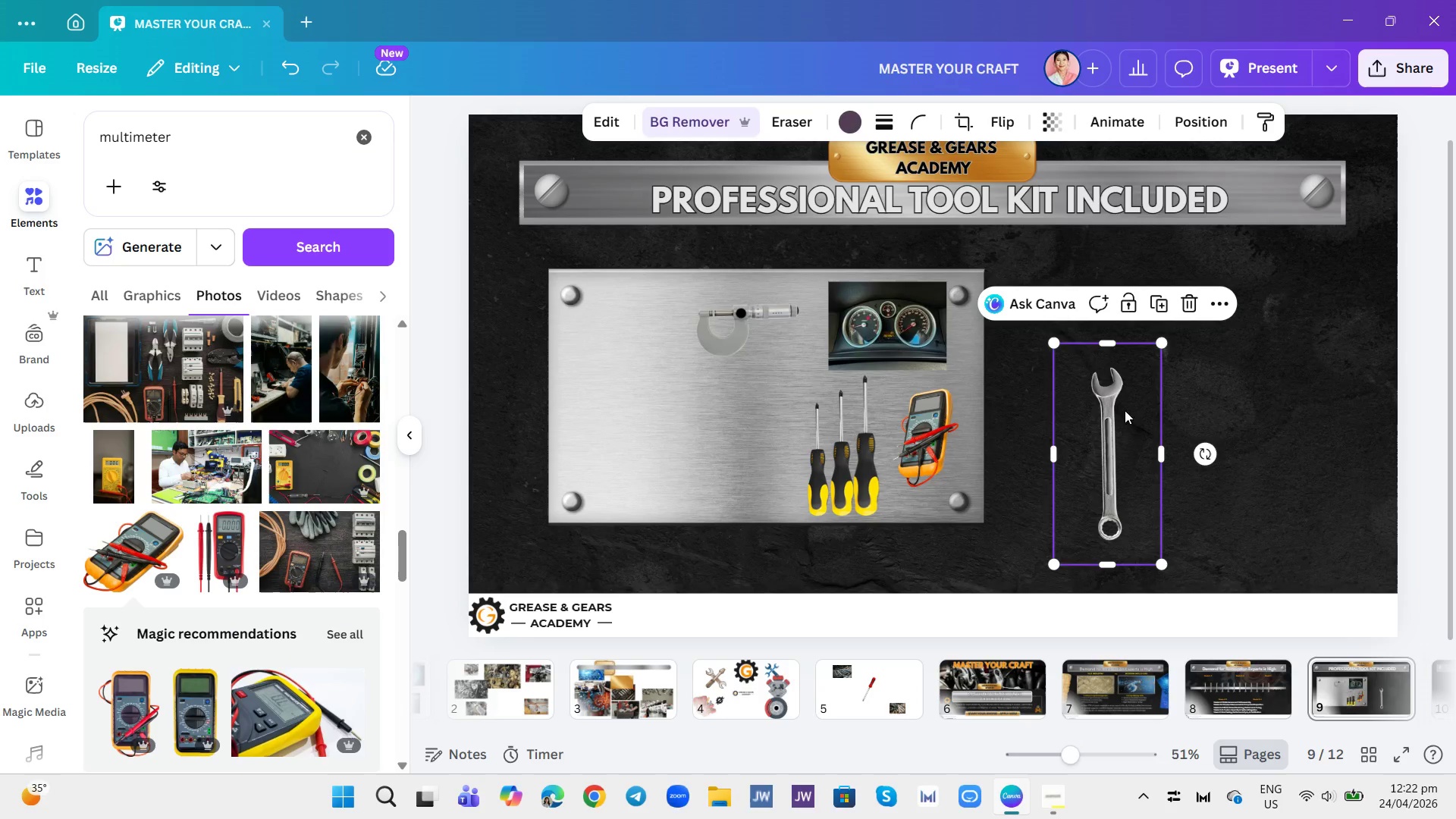 
left_click_drag(start_coordinate=[1125, 413], to_coordinate=[728, 389])
 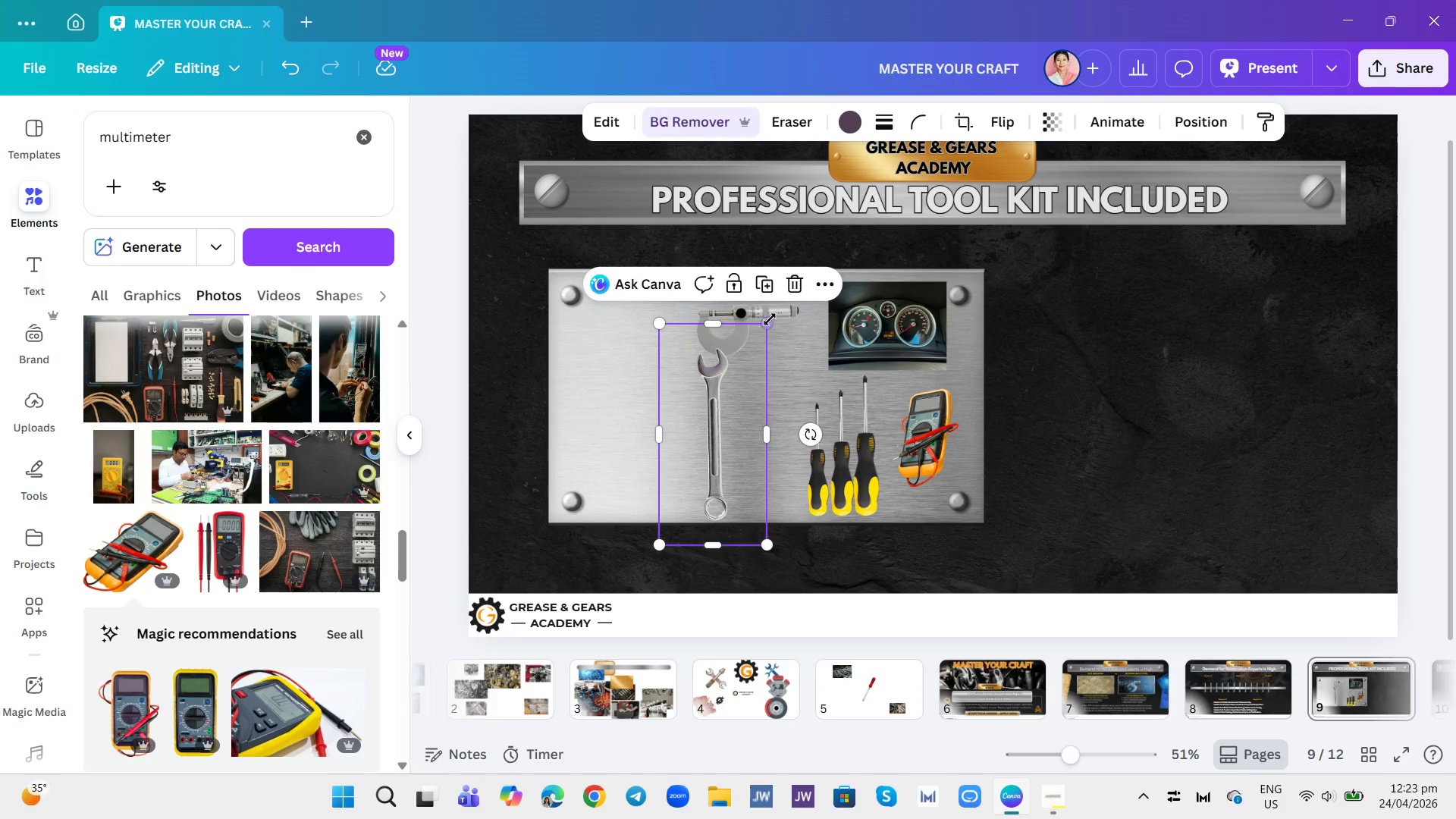 
left_click_drag(start_coordinate=[767, 319], to_coordinate=[744, 361])
 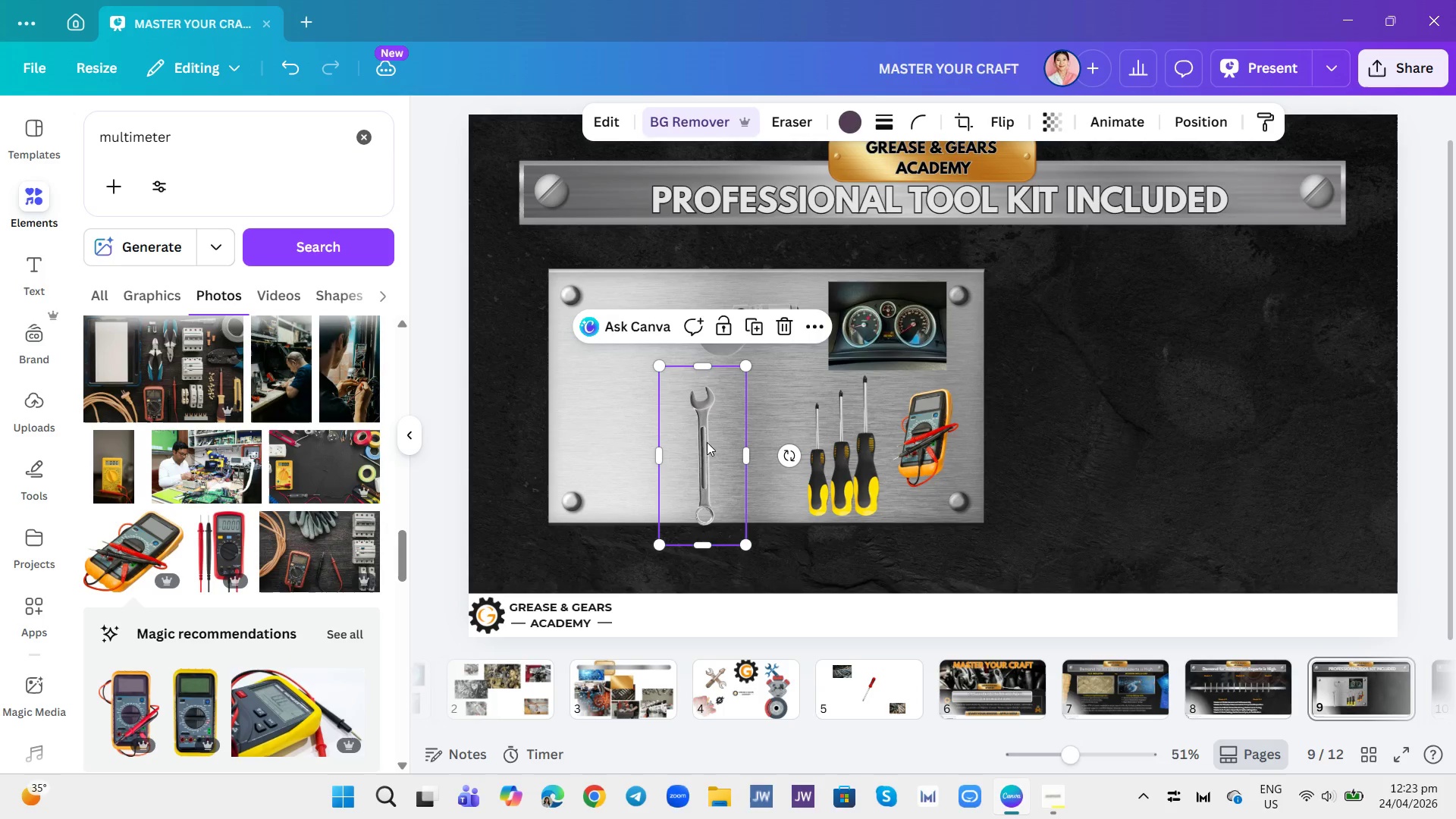 
left_click_drag(start_coordinate=[707, 442], to_coordinate=[739, 425])
 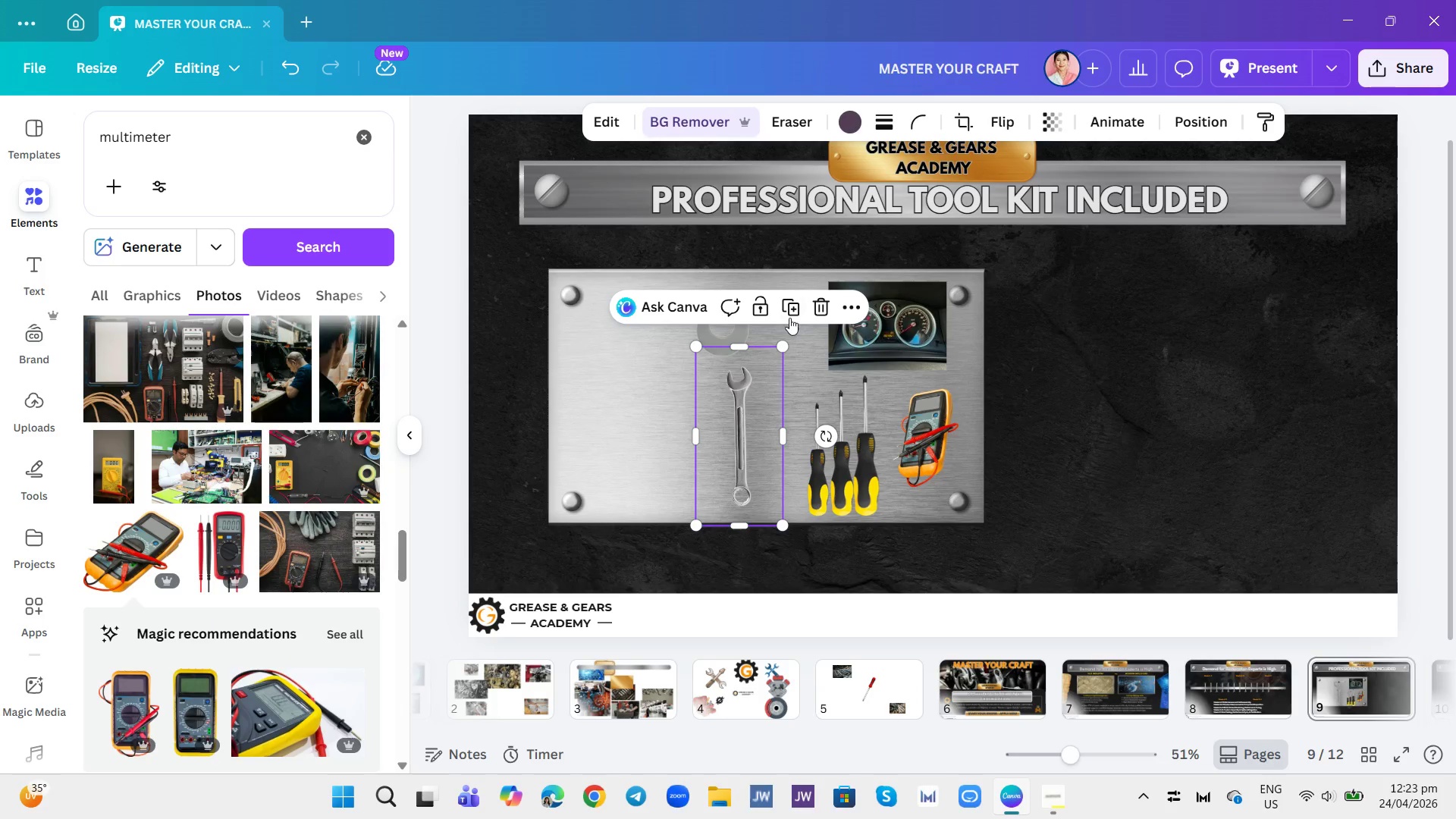 
left_click([792, 311])
 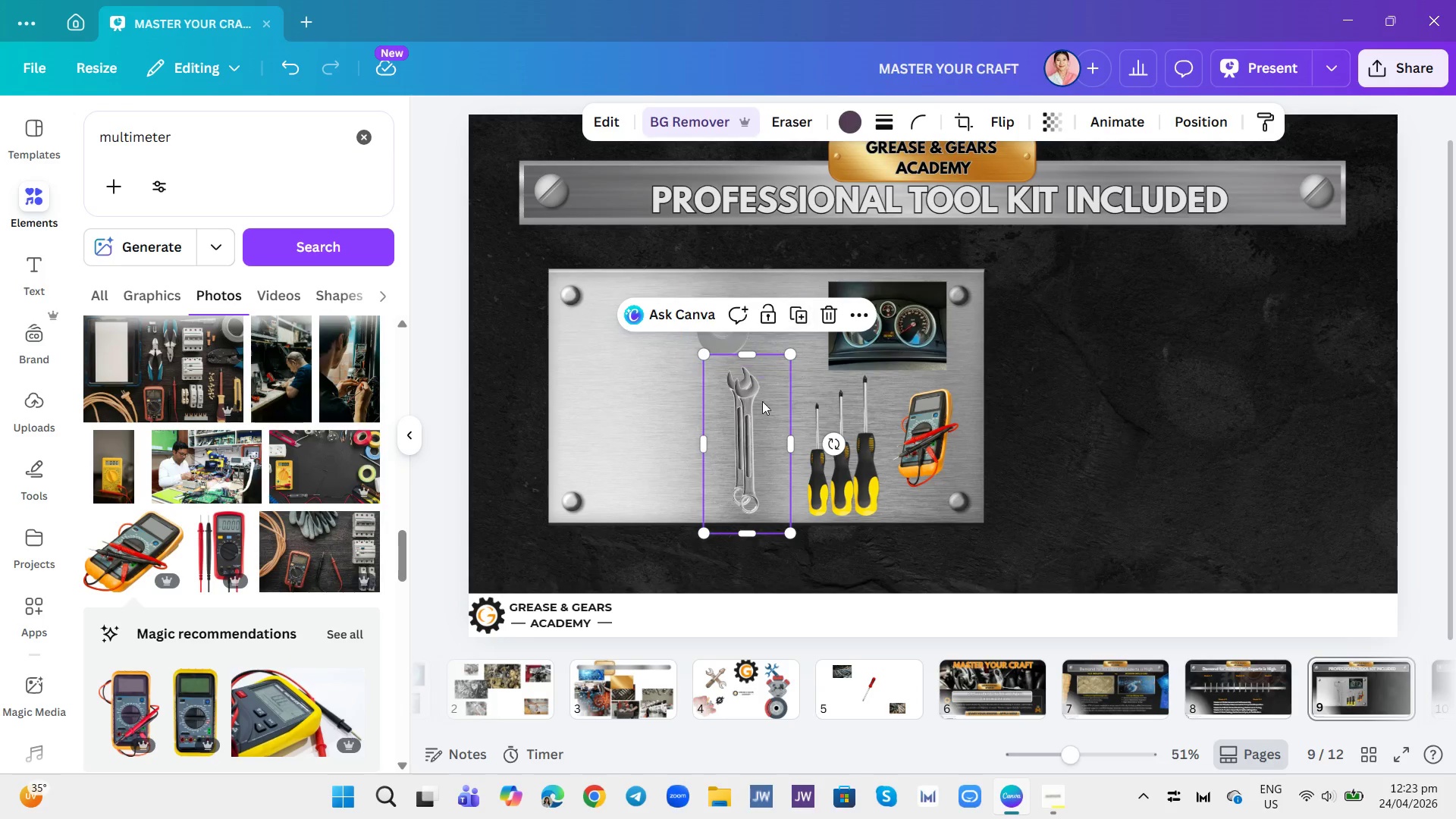 
left_click_drag(start_coordinate=[762, 405], to_coordinate=[726, 403])
 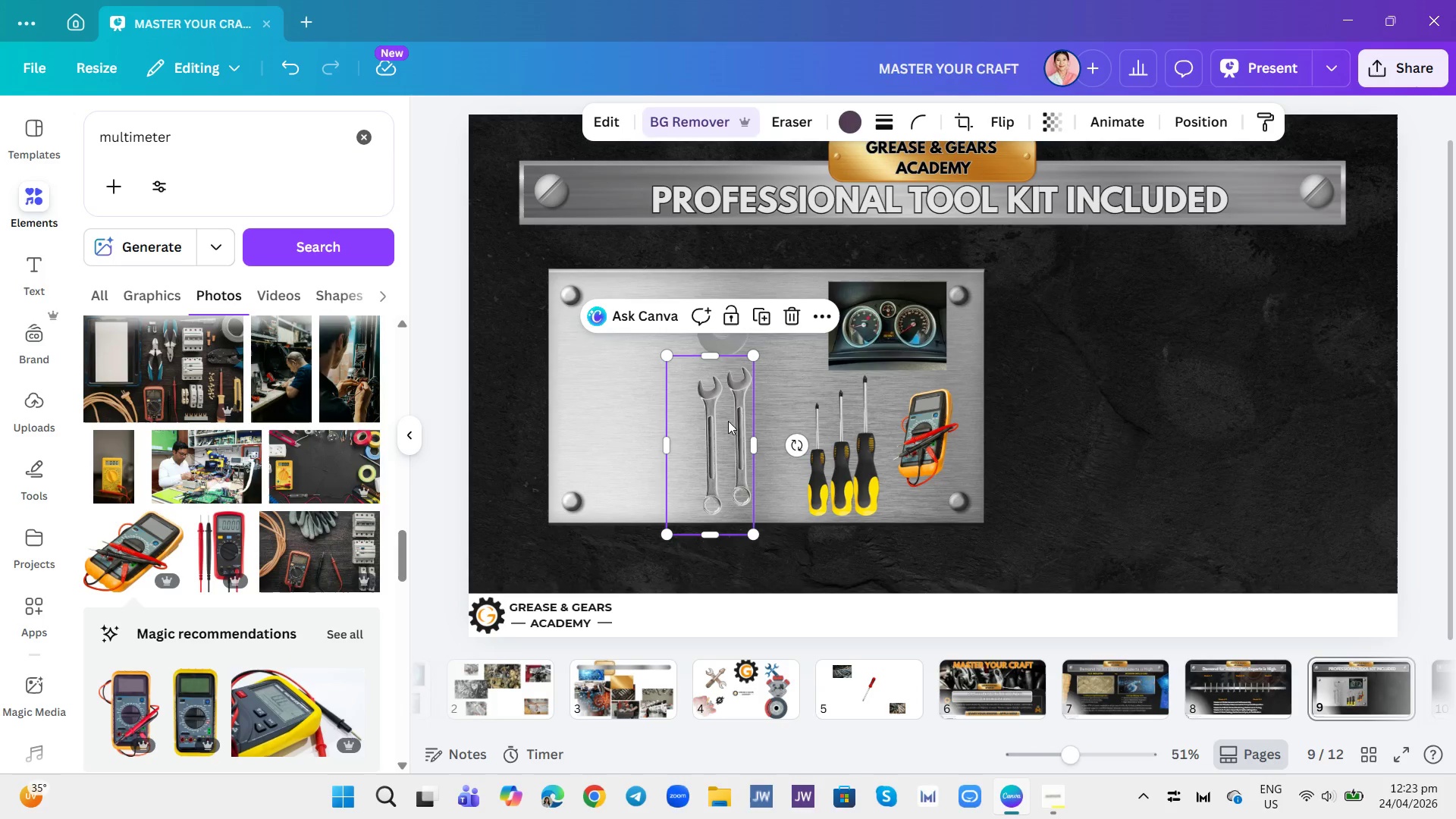 
left_click_drag(start_coordinate=[722, 429], to_coordinate=[720, 422])
 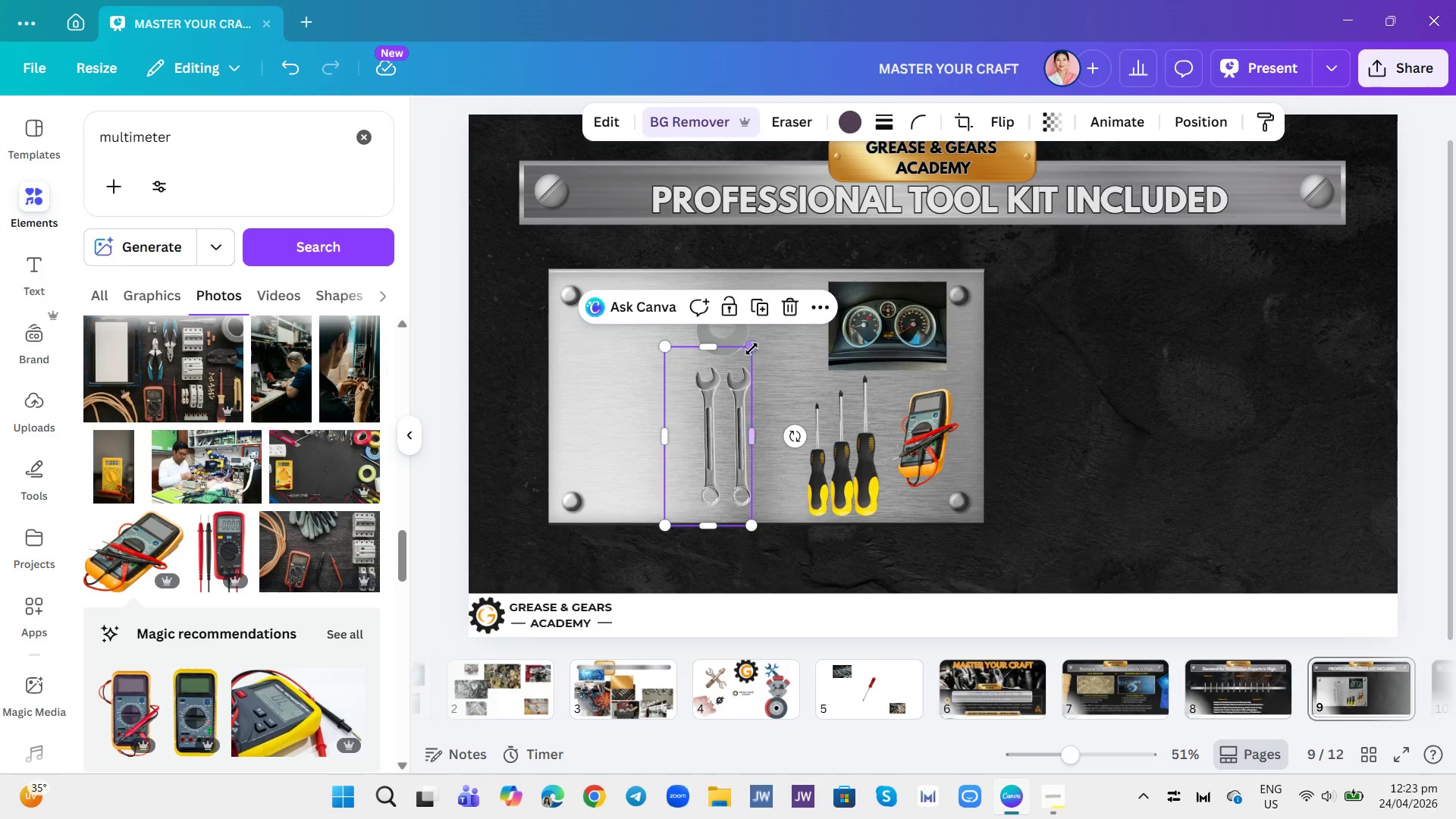 
left_click_drag(start_coordinate=[751, 345], to_coordinate=[739, 362])
 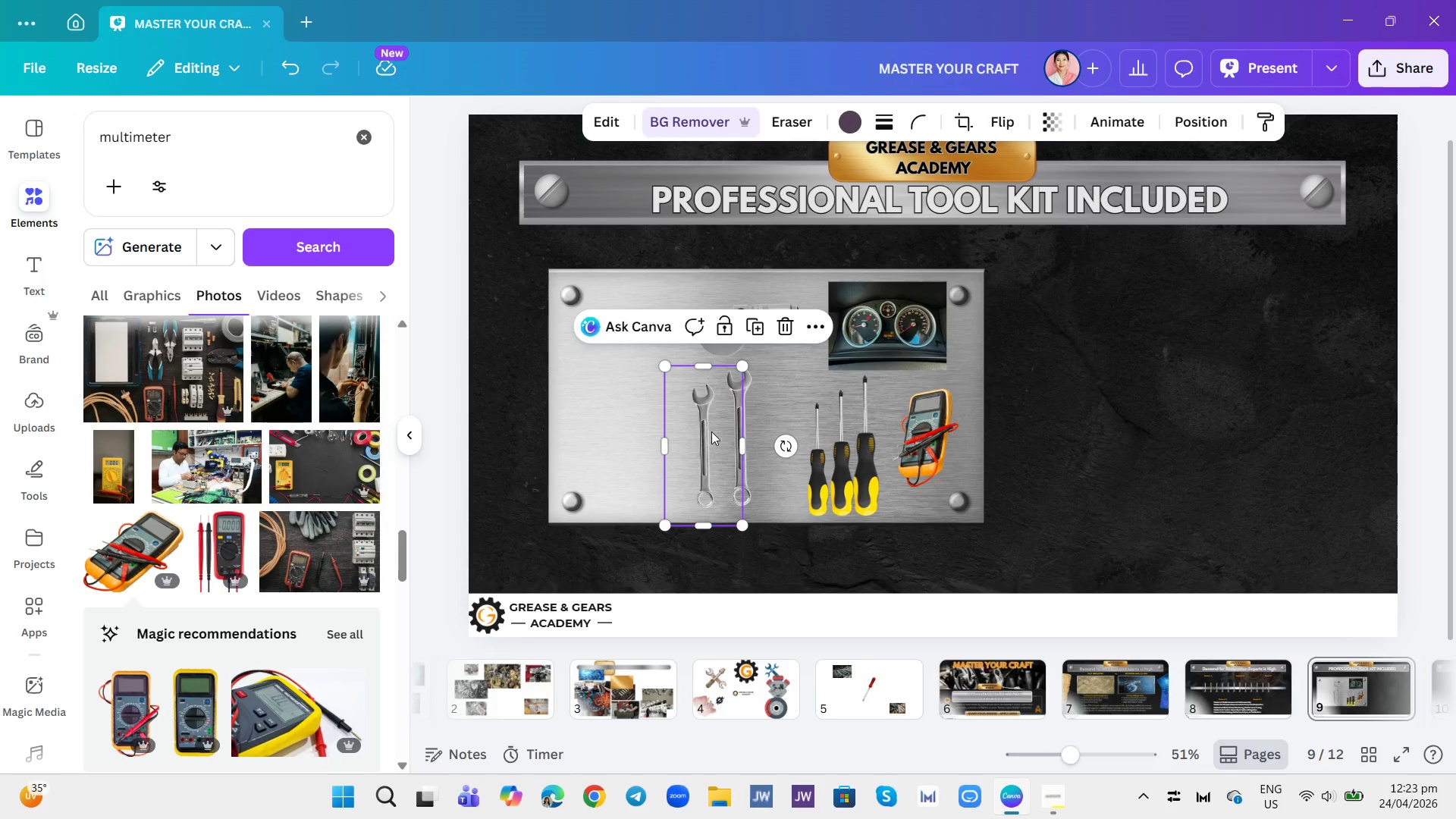 
left_click_drag(start_coordinate=[711, 431], to_coordinate=[720, 429])
 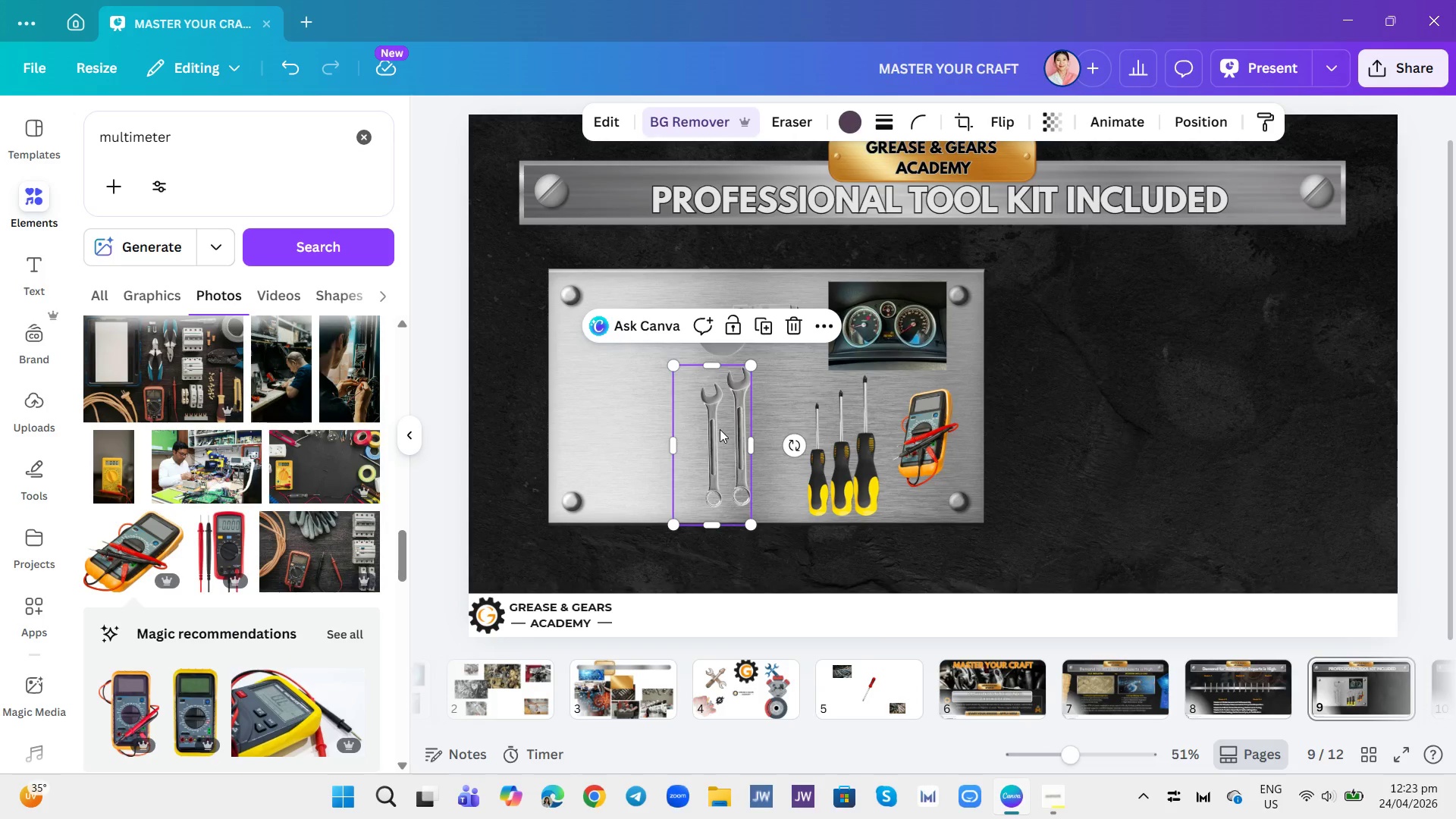 
double_click([720, 429])
 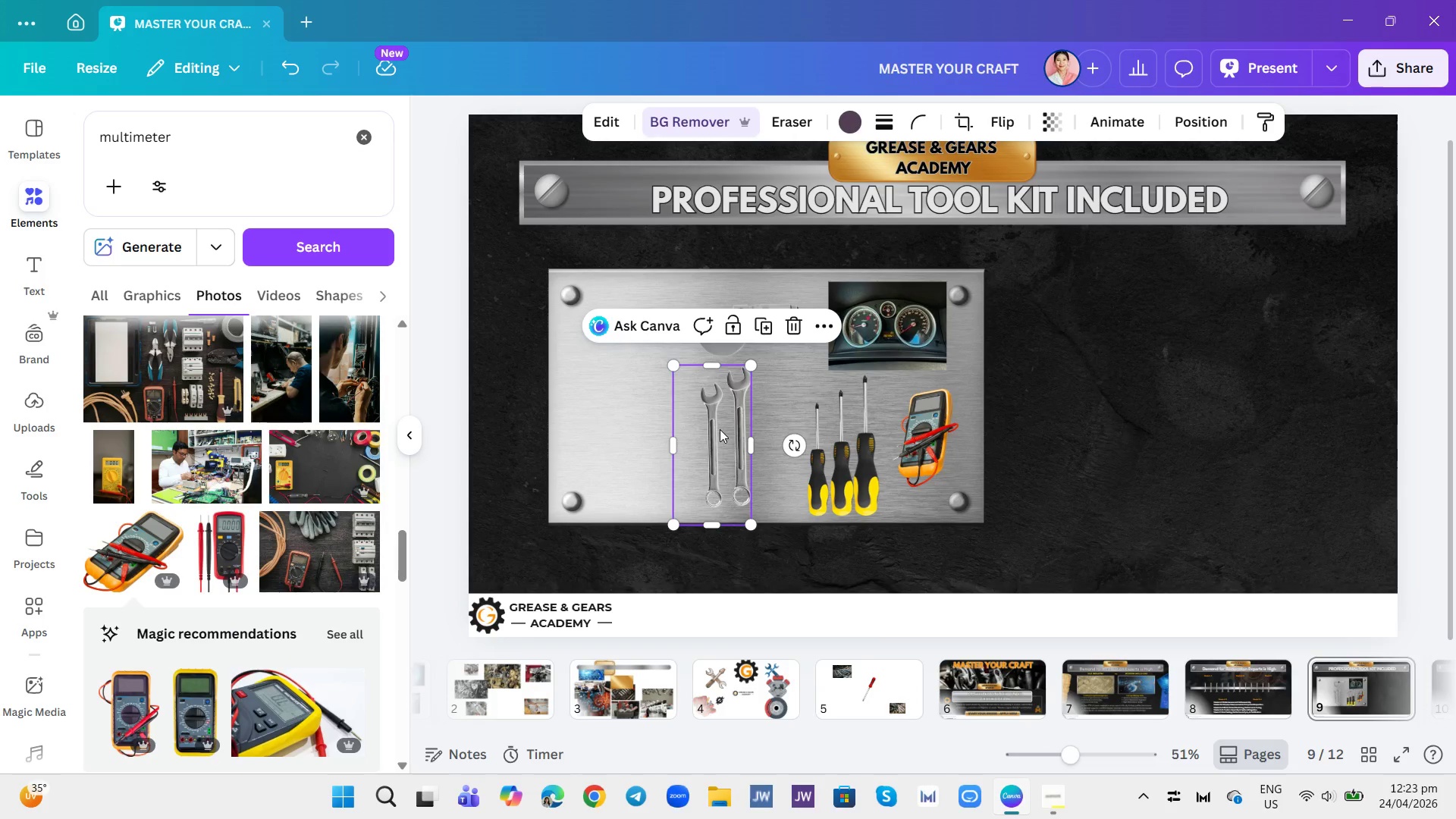 
left_click([720, 429])
 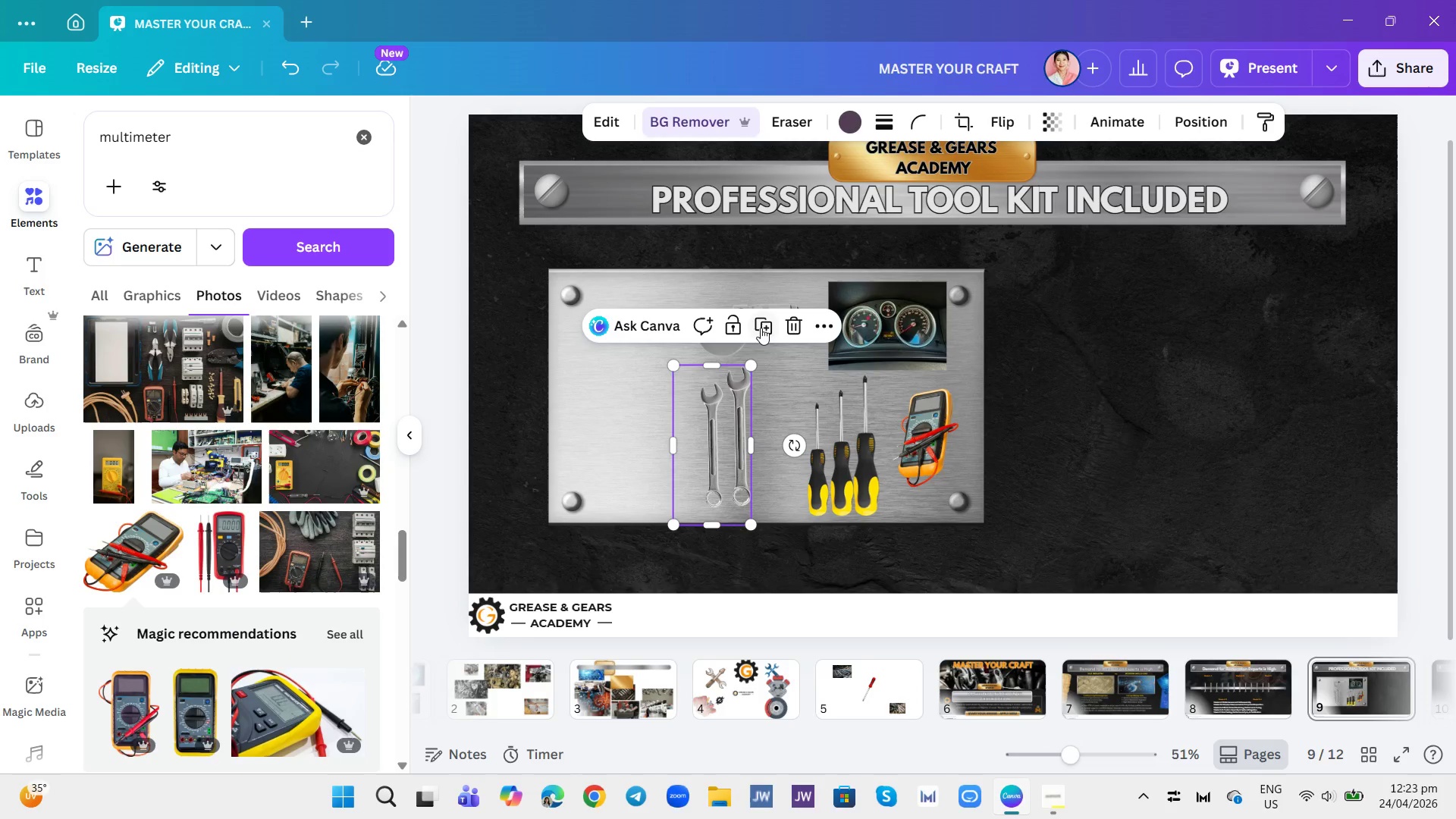 
left_click([761, 324])
 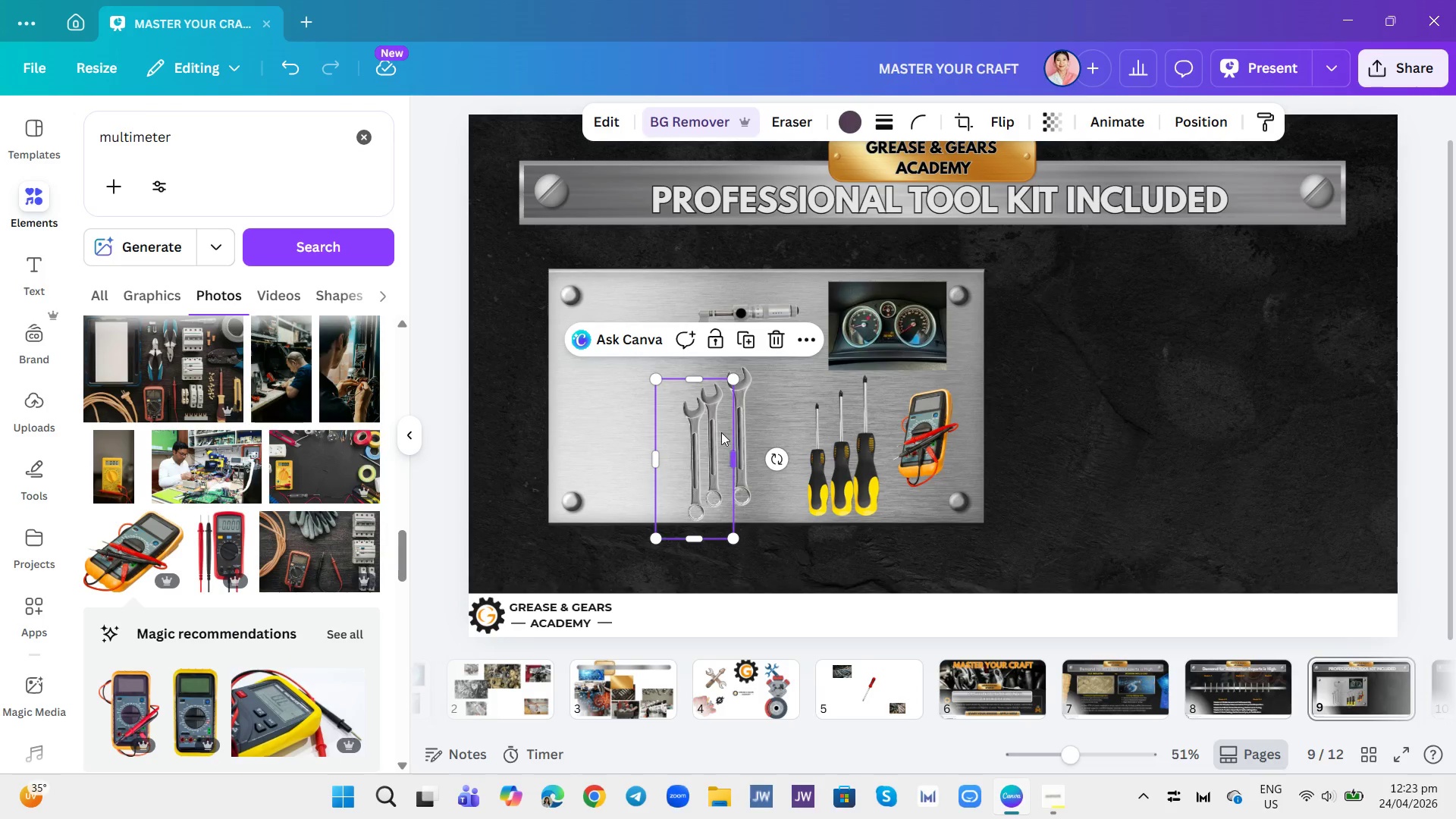 
left_click_drag(start_coordinate=[718, 434], to_coordinate=[706, 418])
 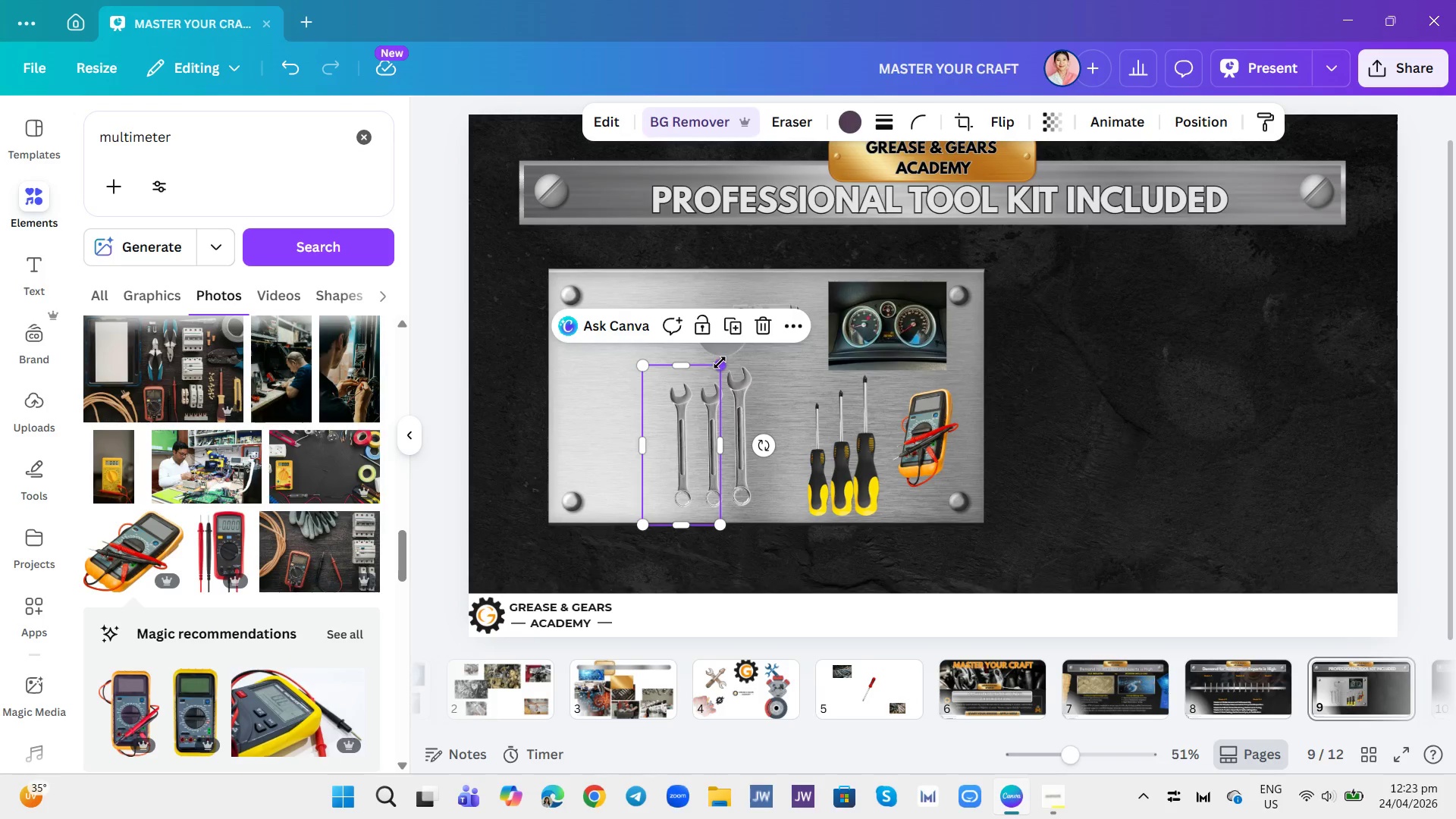 
left_click_drag(start_coordinate=[720, 362], to_coordinate=[714, 378])
 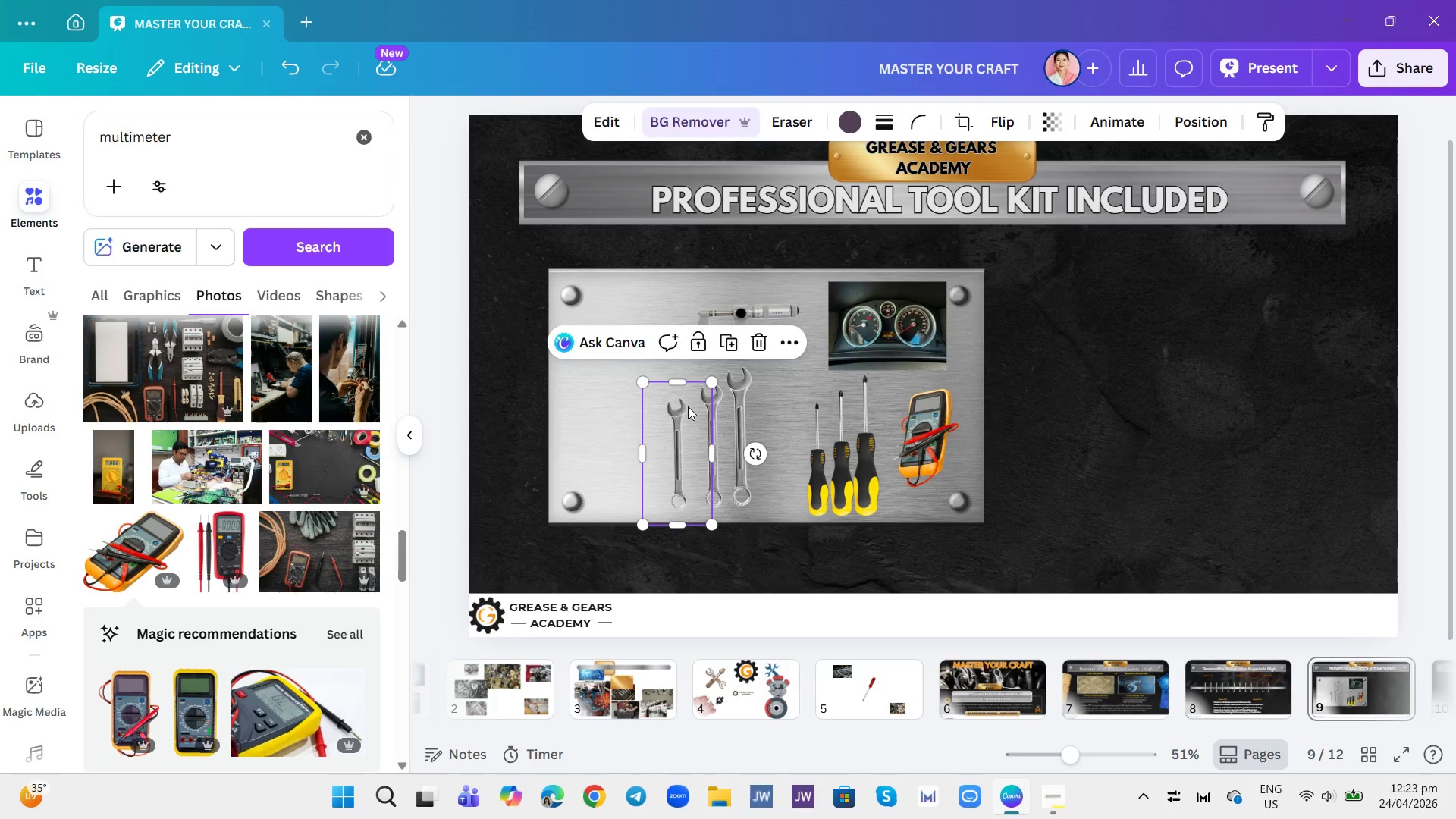 
left_click_drag(start_coordinate=[693, 413], to_coordinate=[700, 416])
 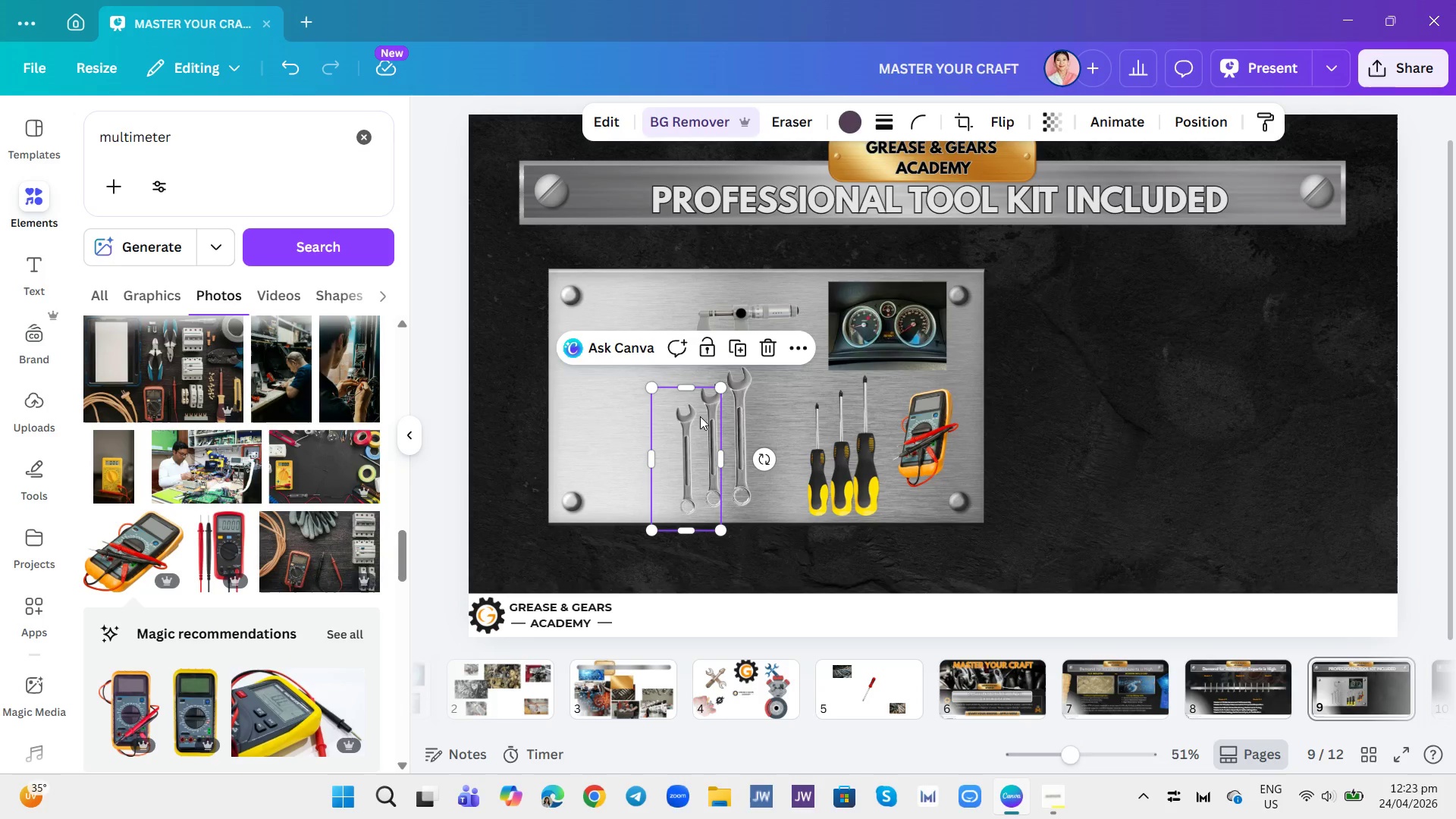 
left_click_drag(start_coordinate=[700, 416], to_coordinate=[700, 412])
 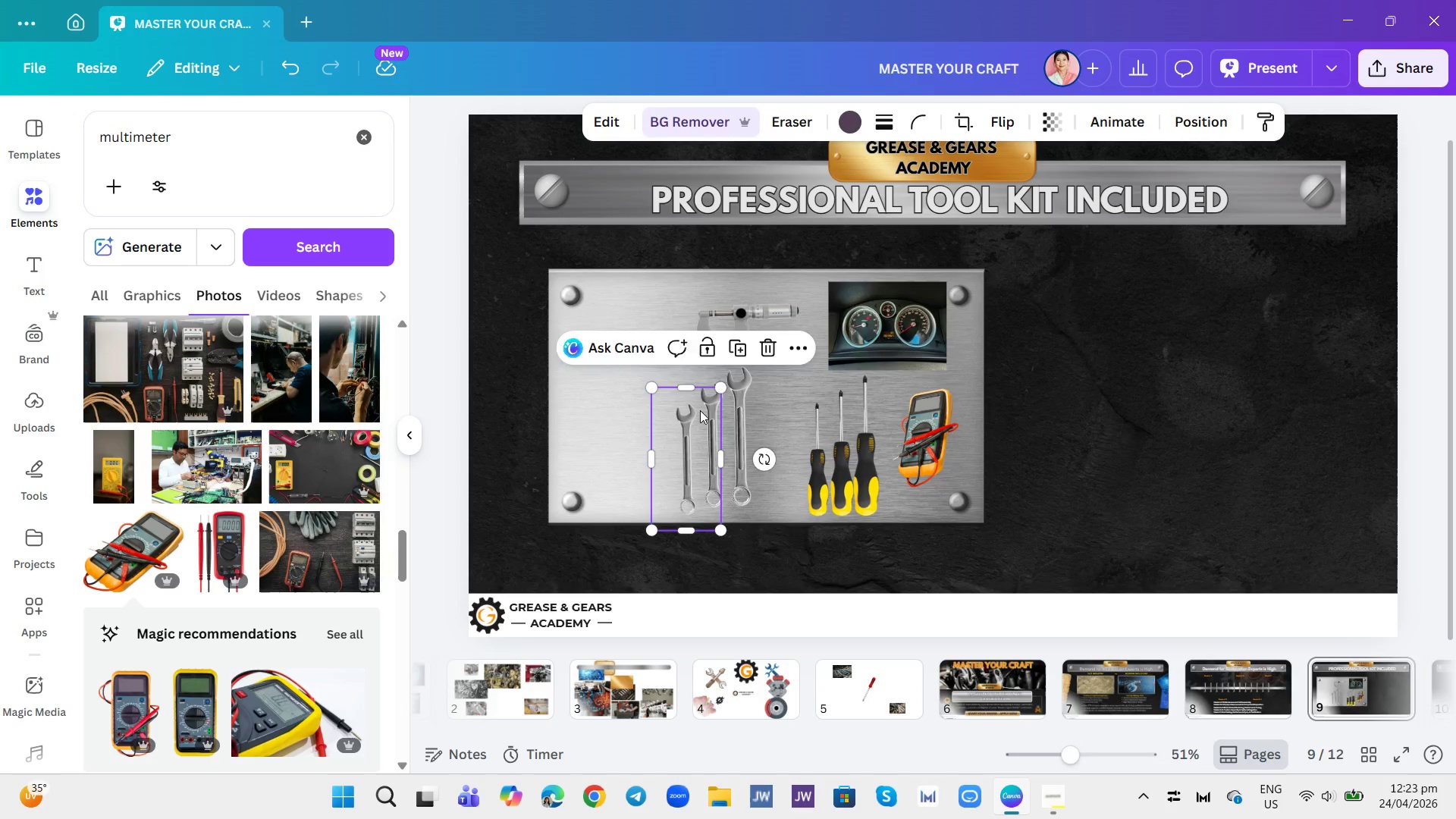 
triple_click([700, 410])
 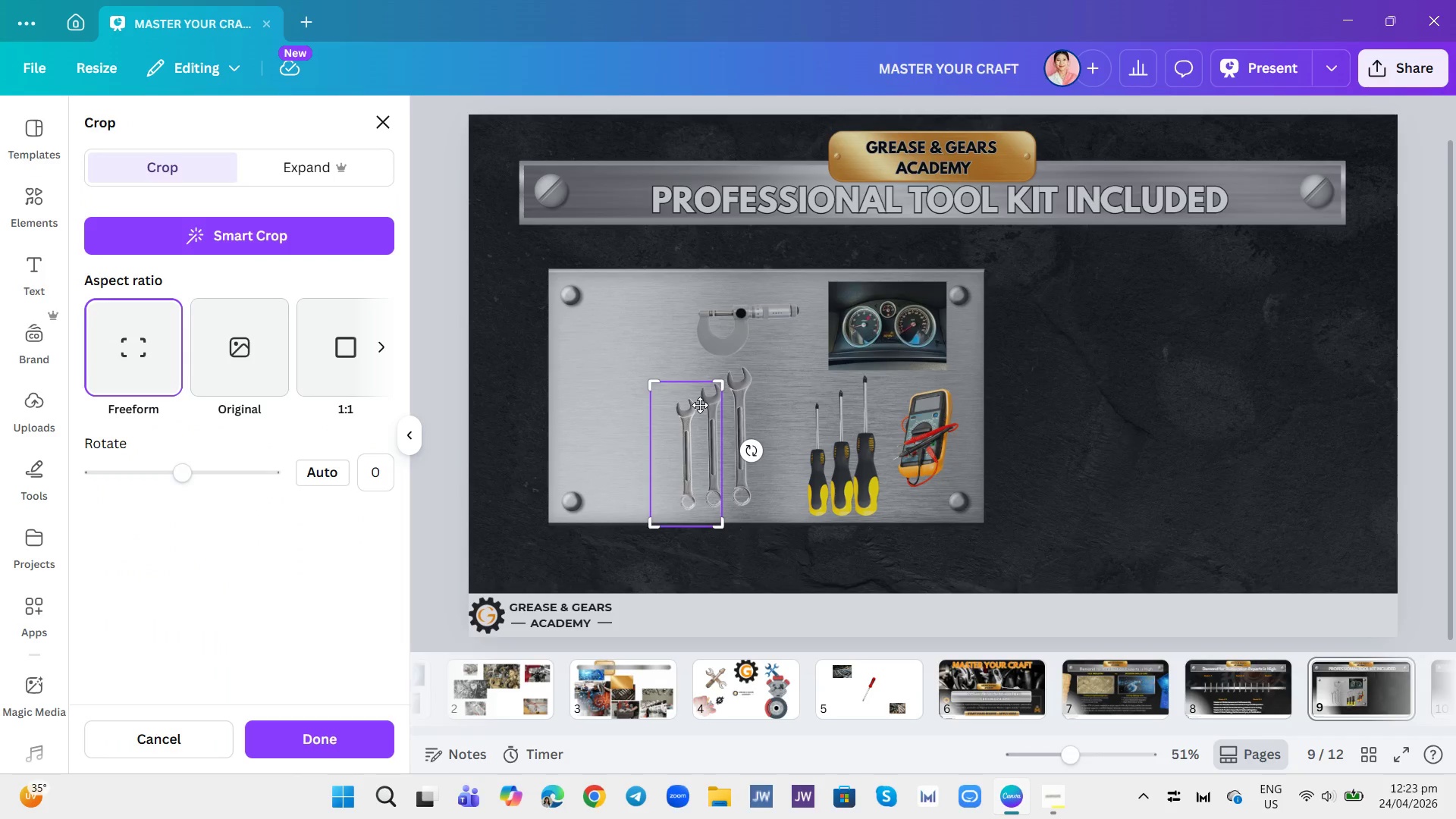 
triple_click([700, 405])
 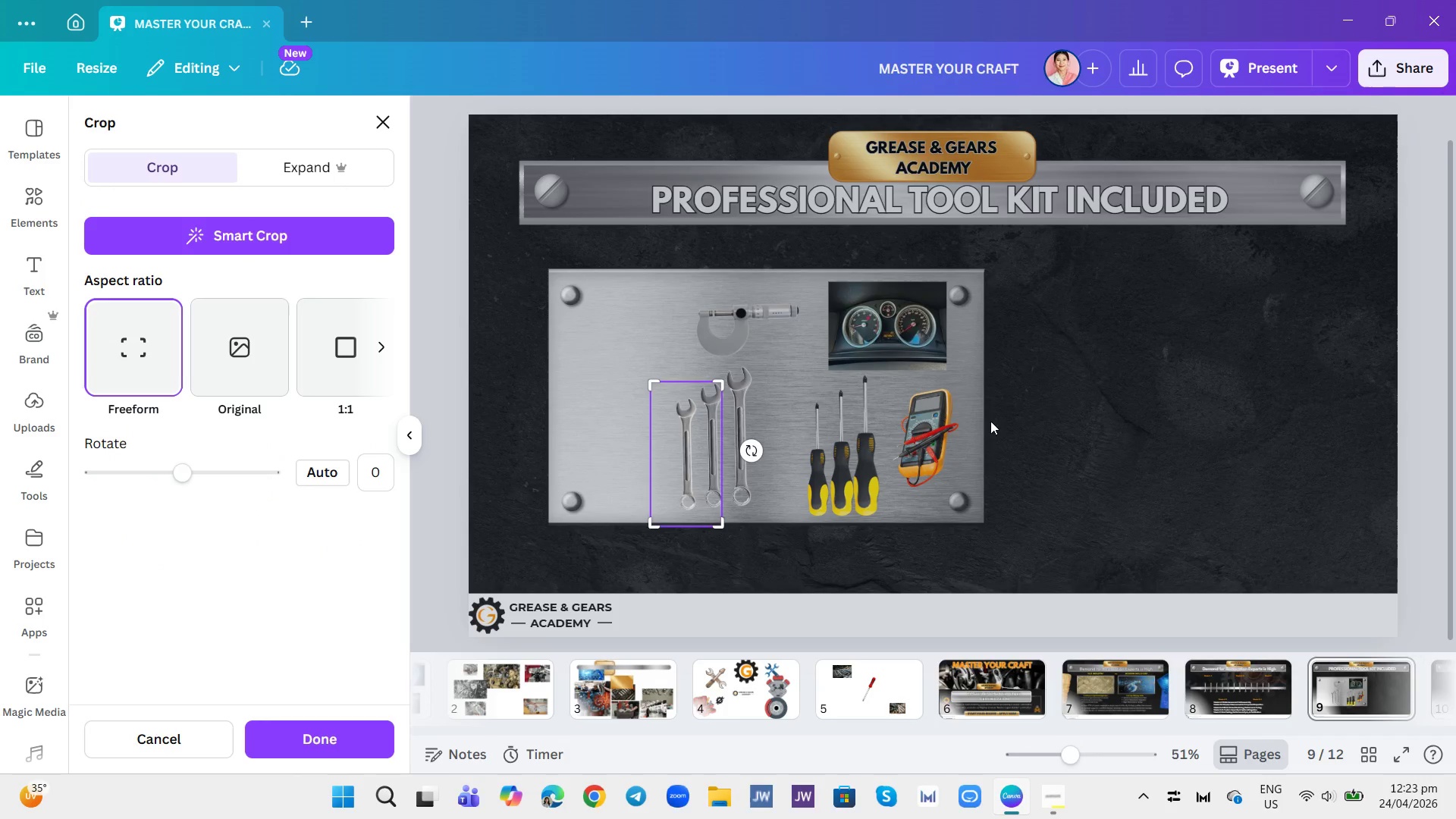 
left_click([1062, 407])
 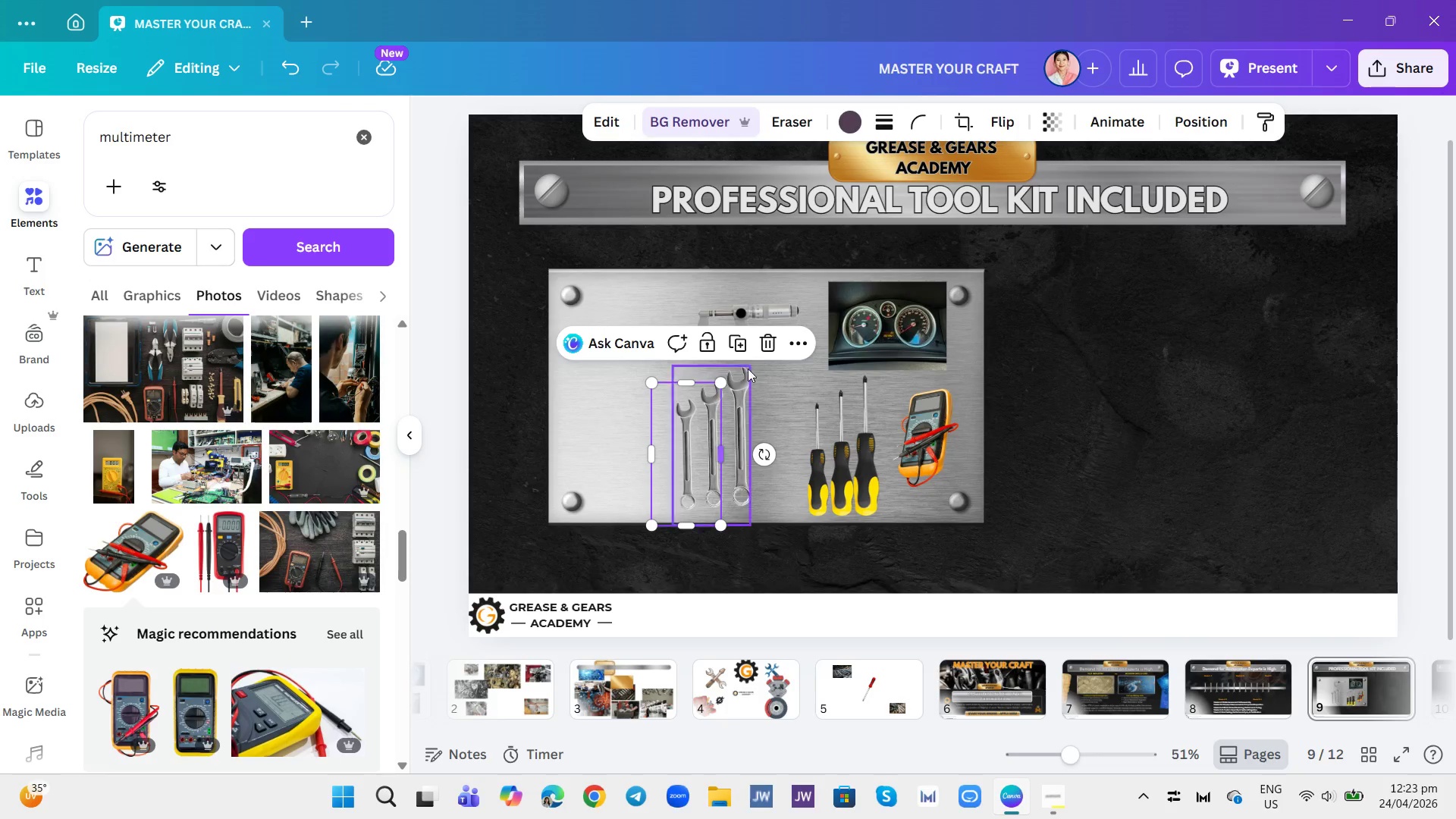 
left_click([740, 344])
 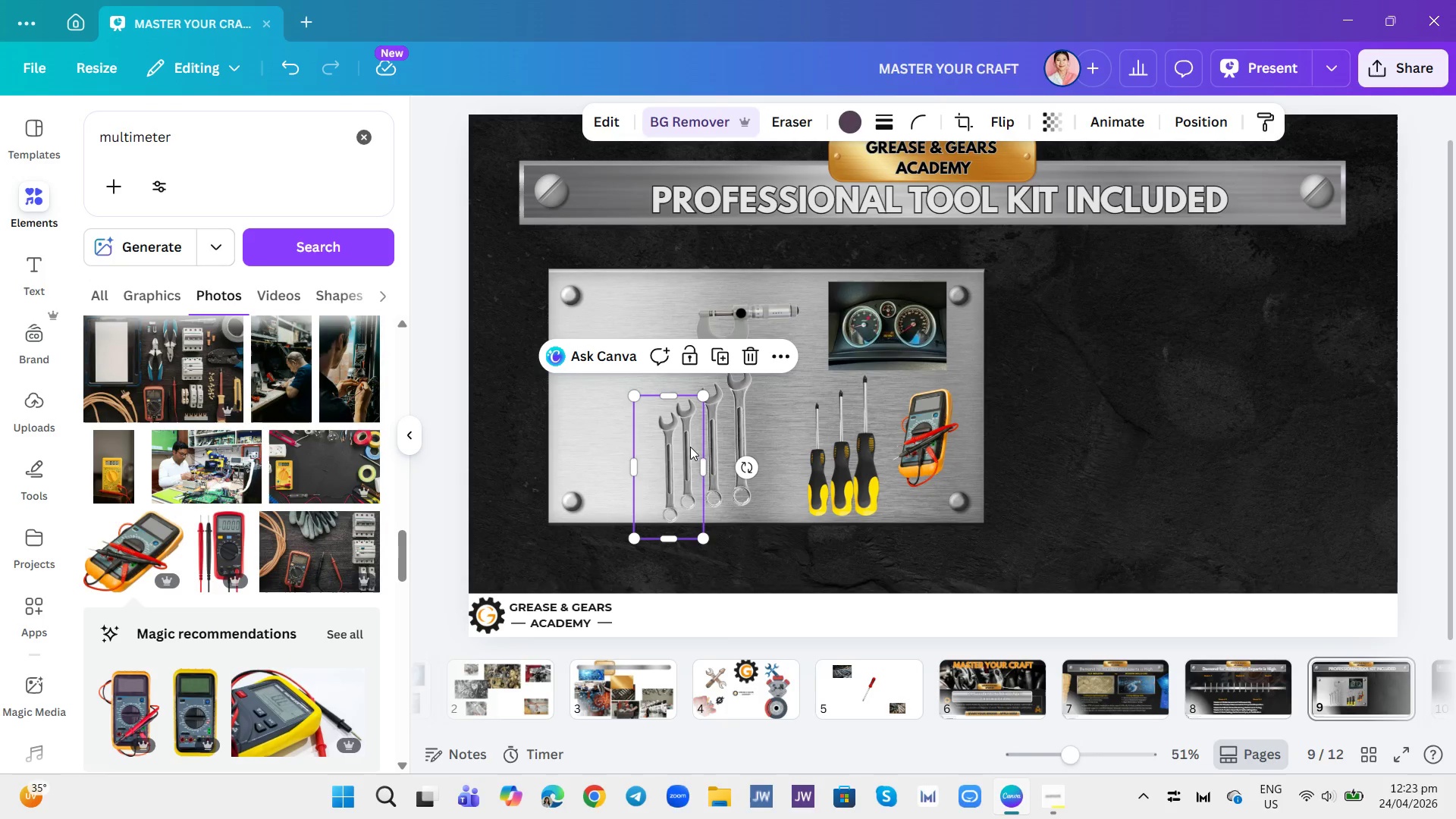 
left_click_drag(start_coordinate=[689, 447], to_coordinate=[676, 435])
 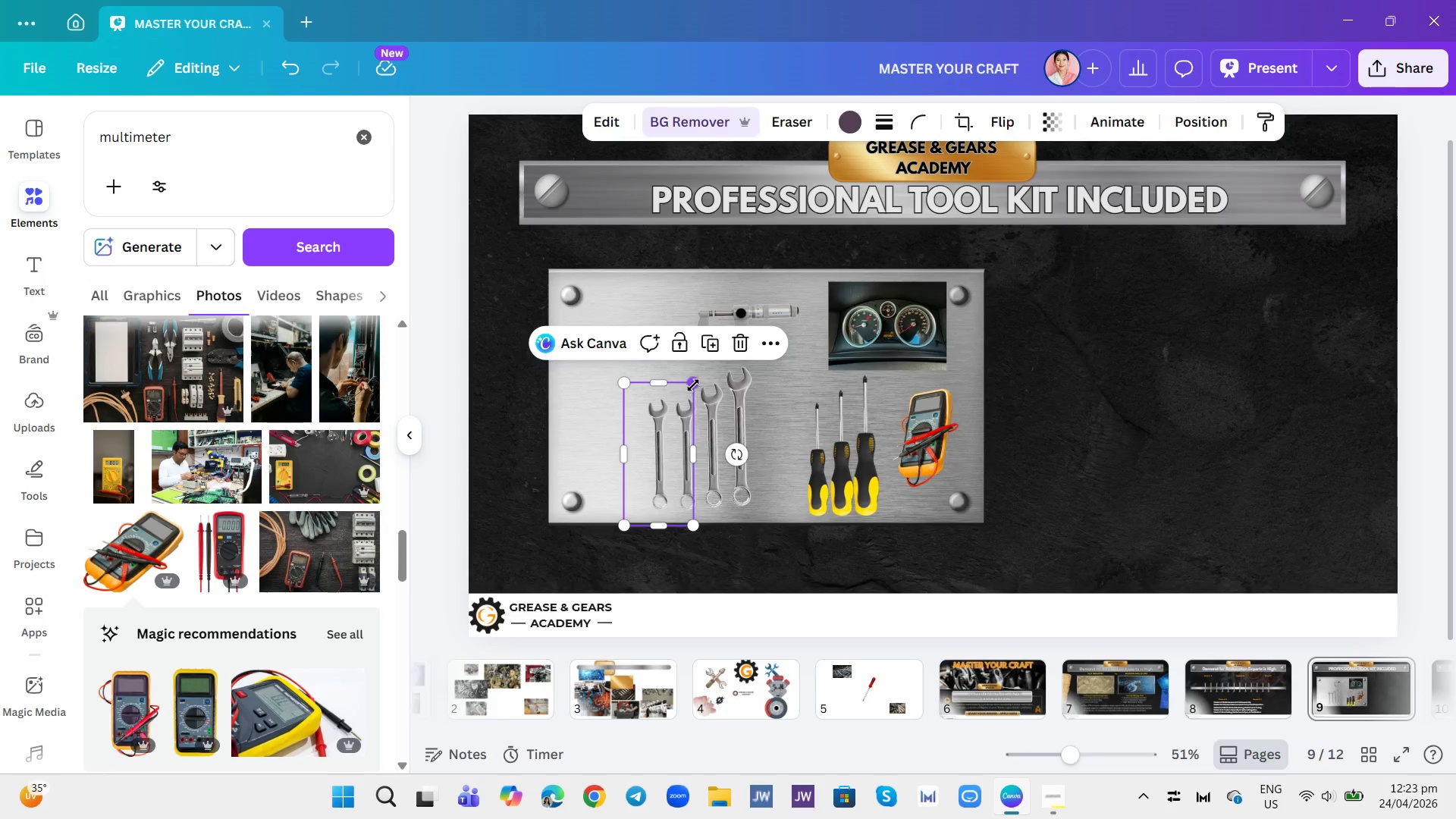 
left_click_drag(start_coordinate=[693, 384], to_coordinate=[682, 401])
 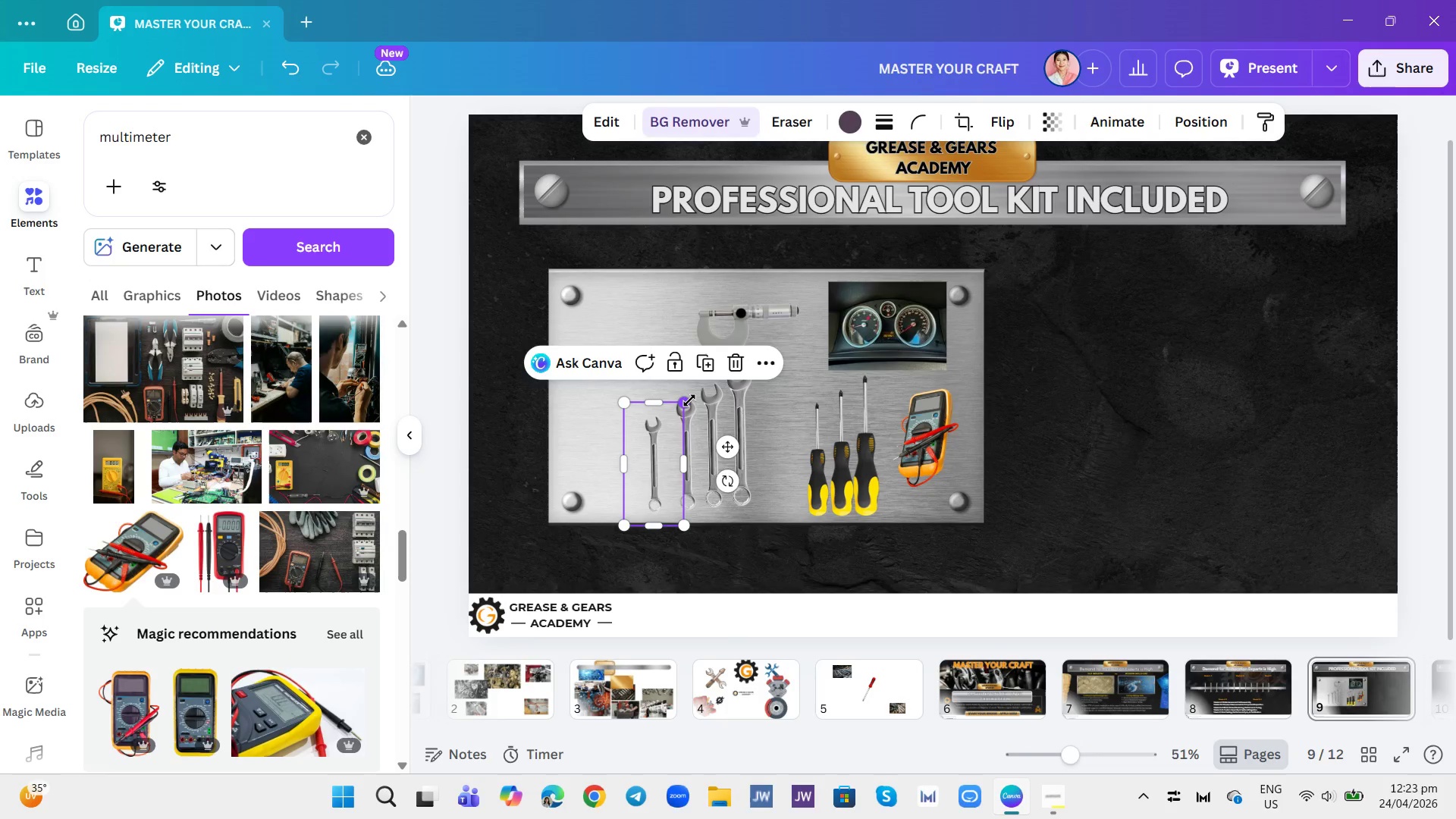 
left_click([689, 400])
 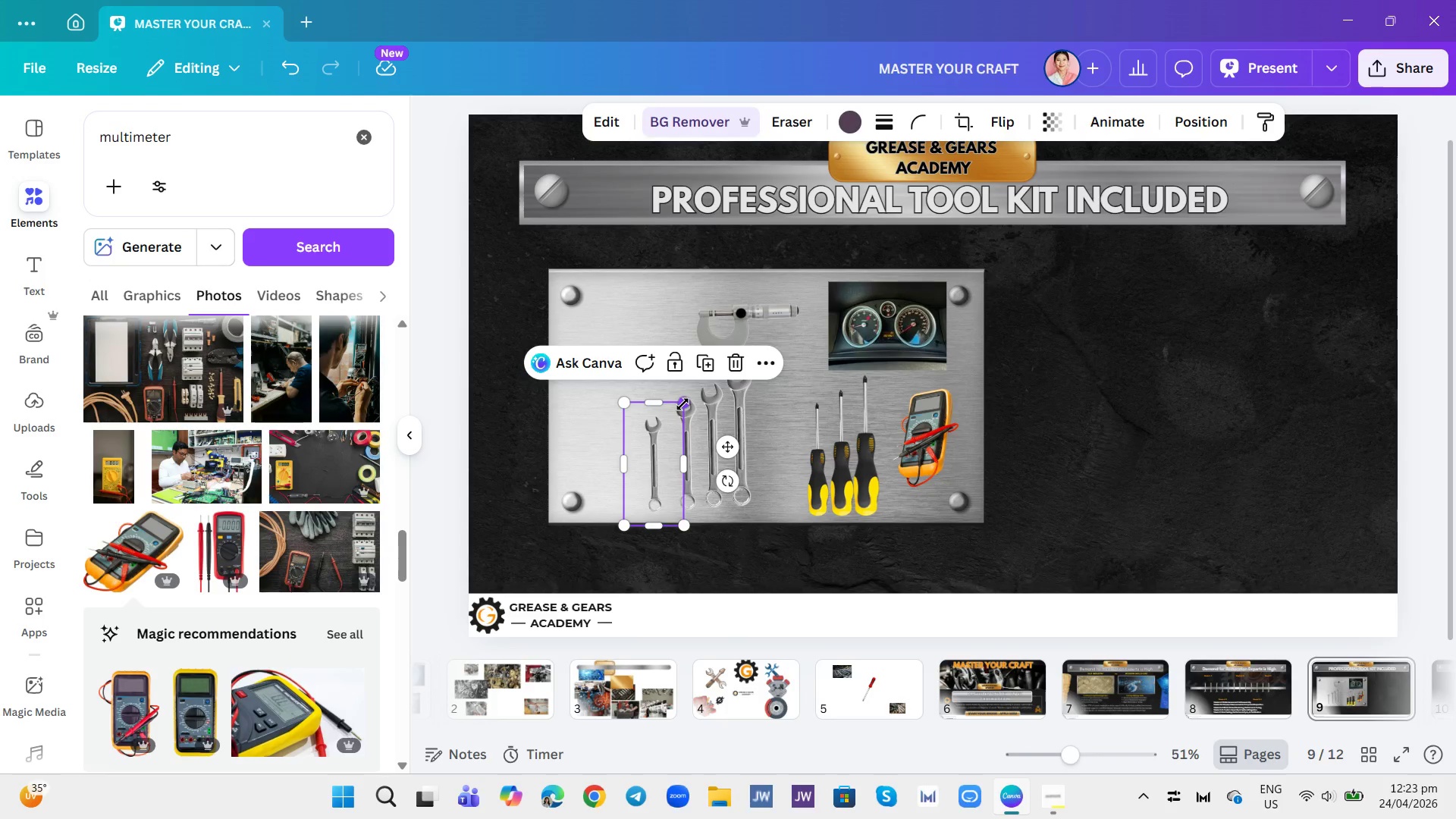 
left_click_drag(start_coordinate=[683, 404], to_coordinate=[694, 401])
 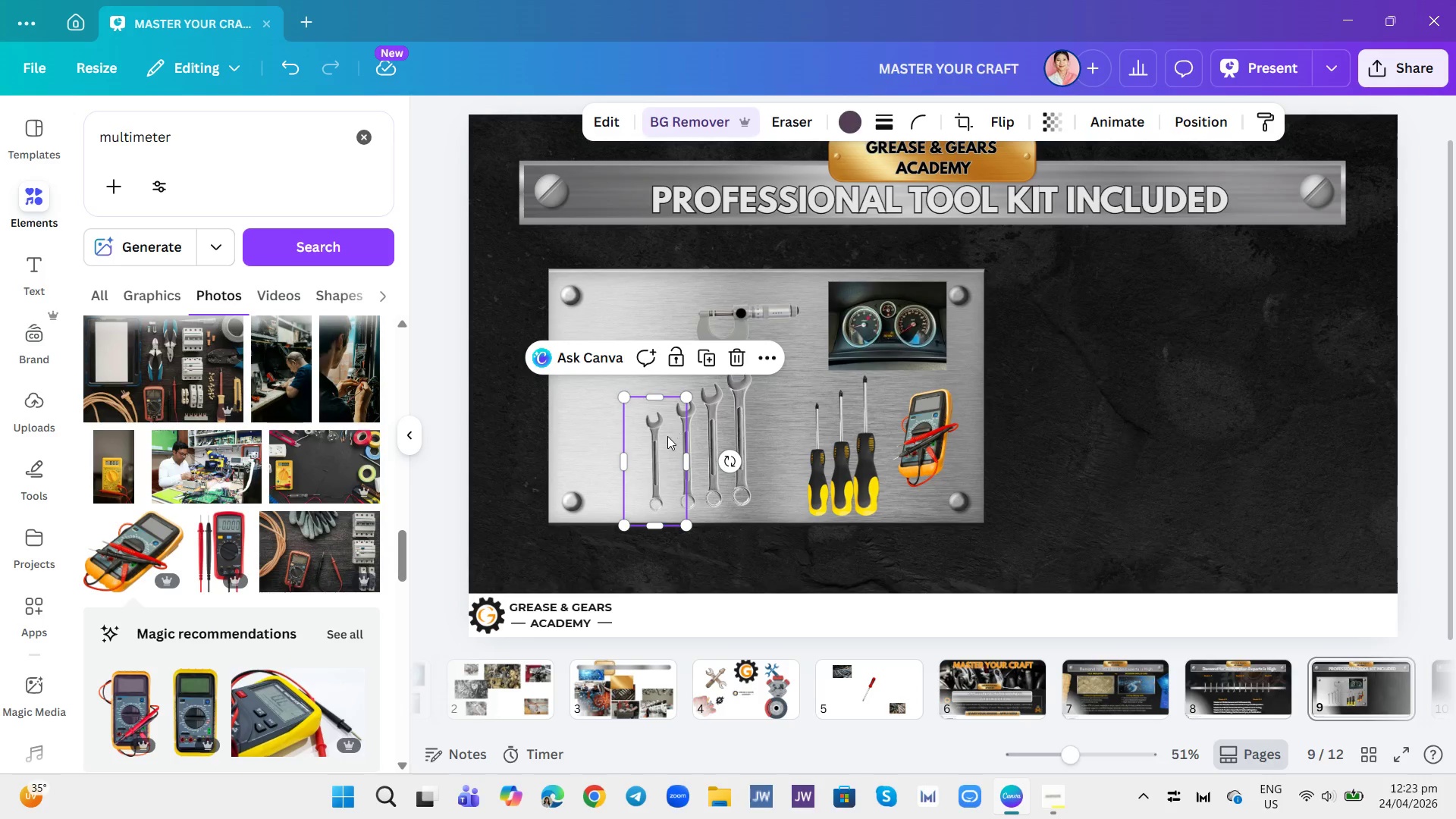 
left_click_drag(start_coordinate=[667, 436], to_coordinate=[672, 438])
 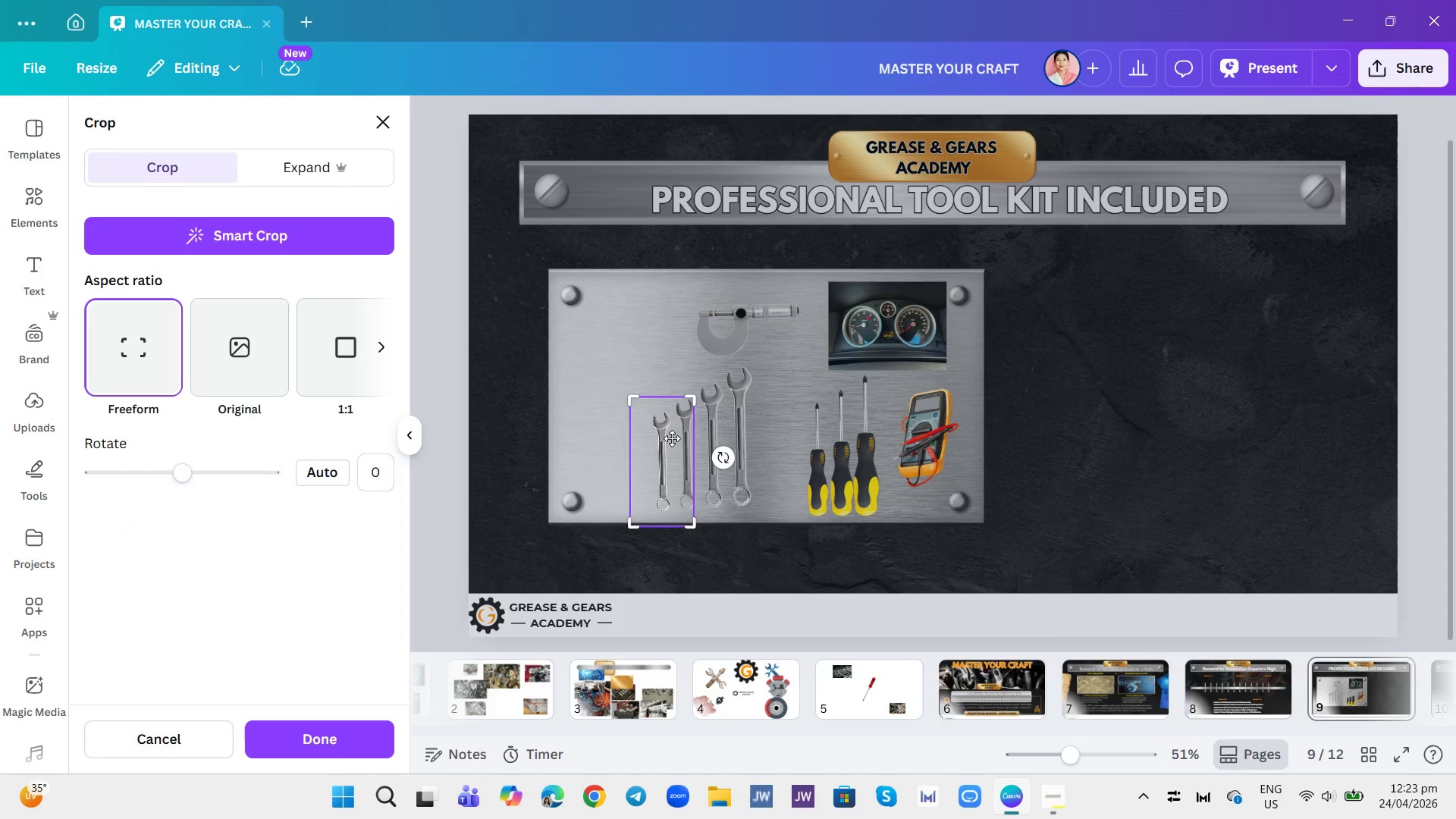 
double_click([672, 438])
 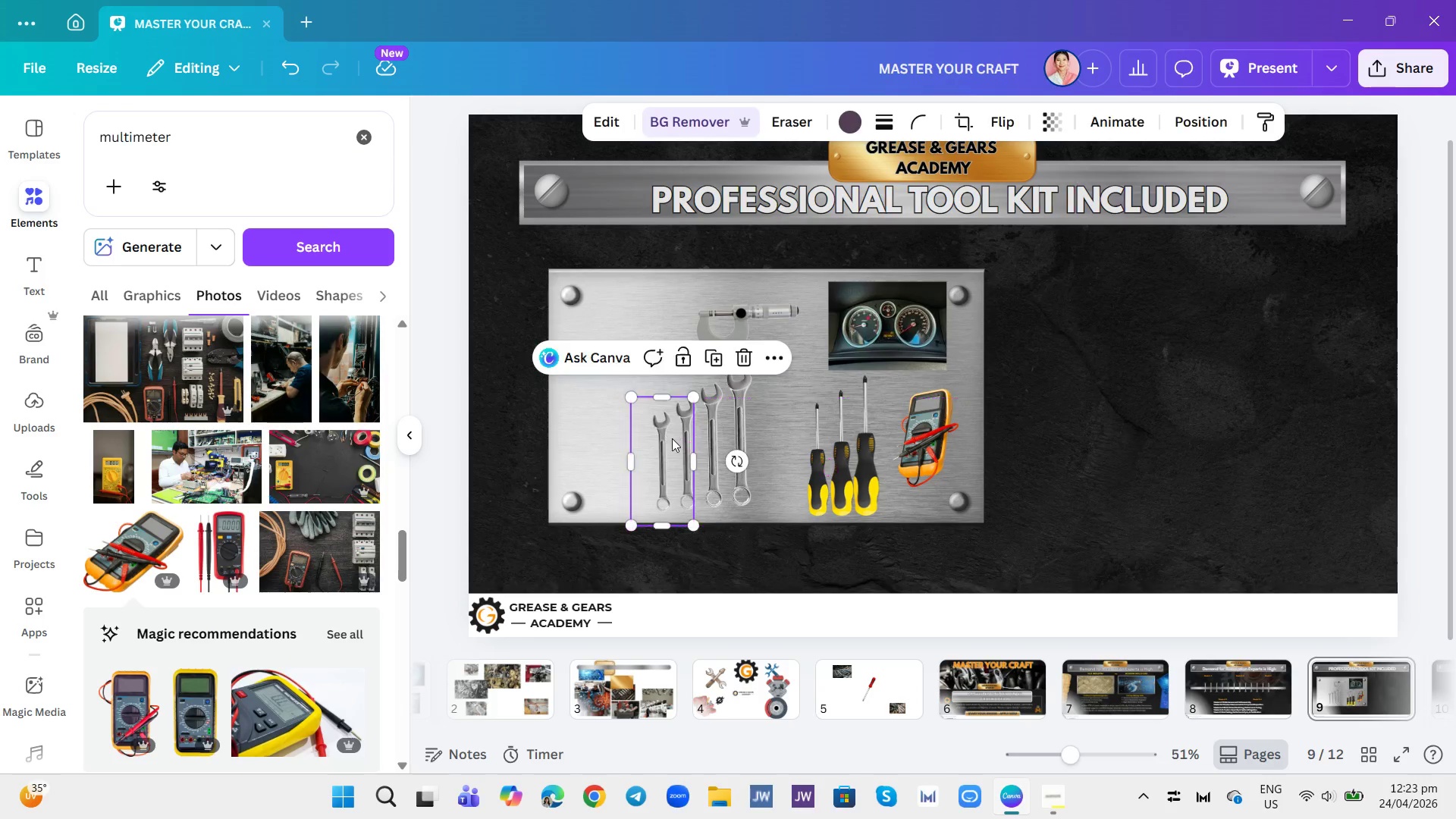 
triple_click([672, 438])
 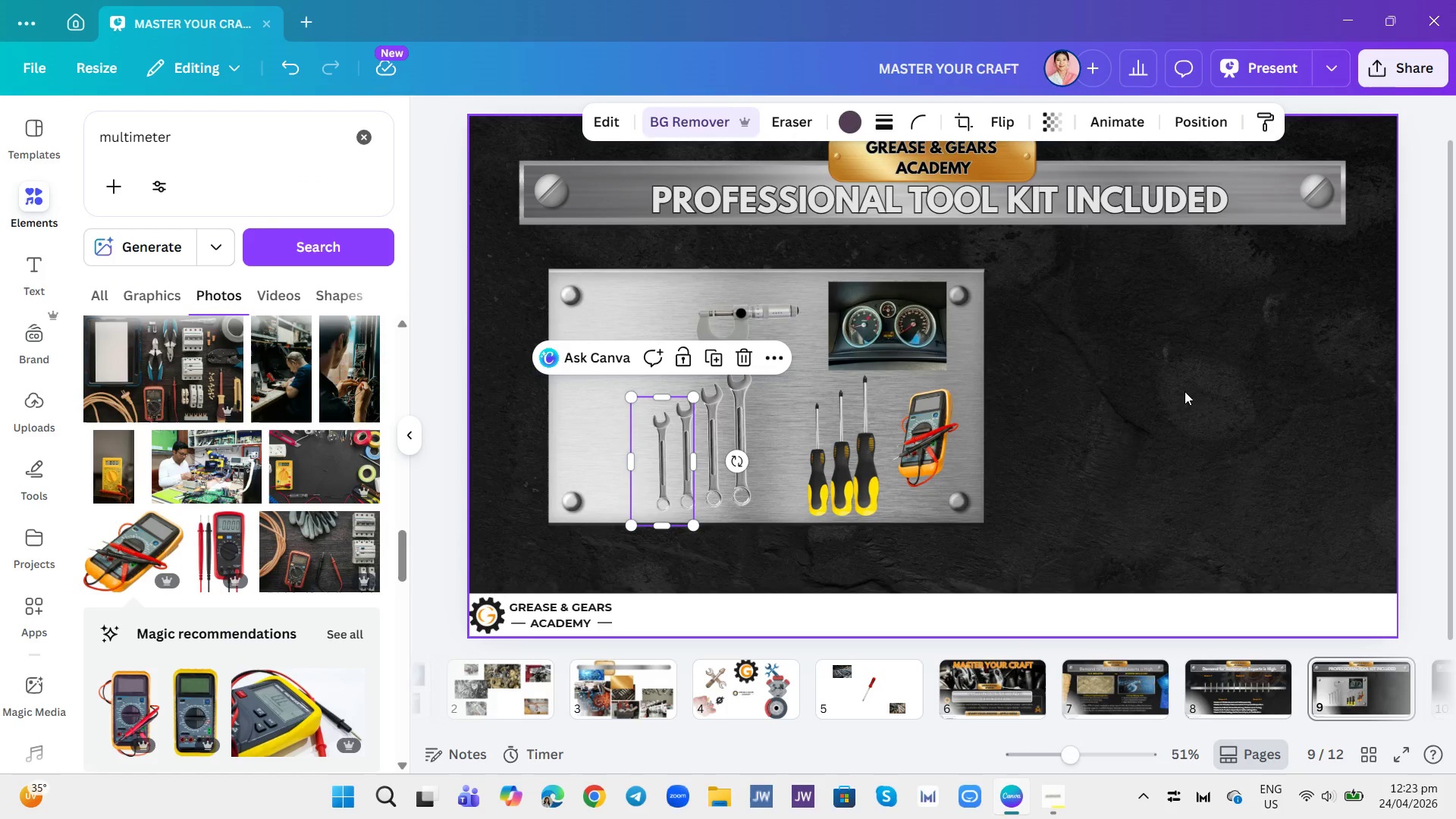 
left_click([1128, 410])
 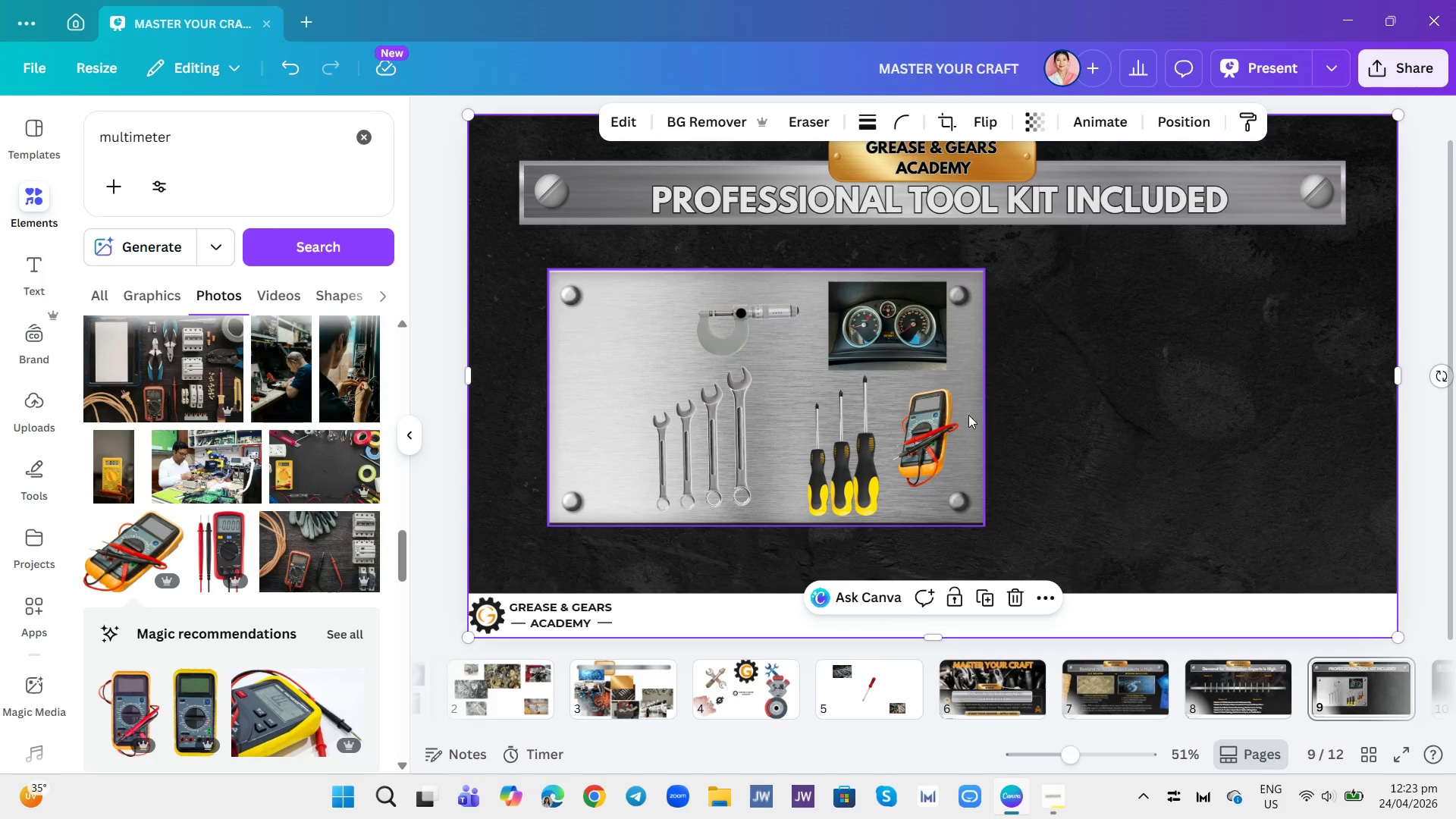 
left_click([660, 435])
 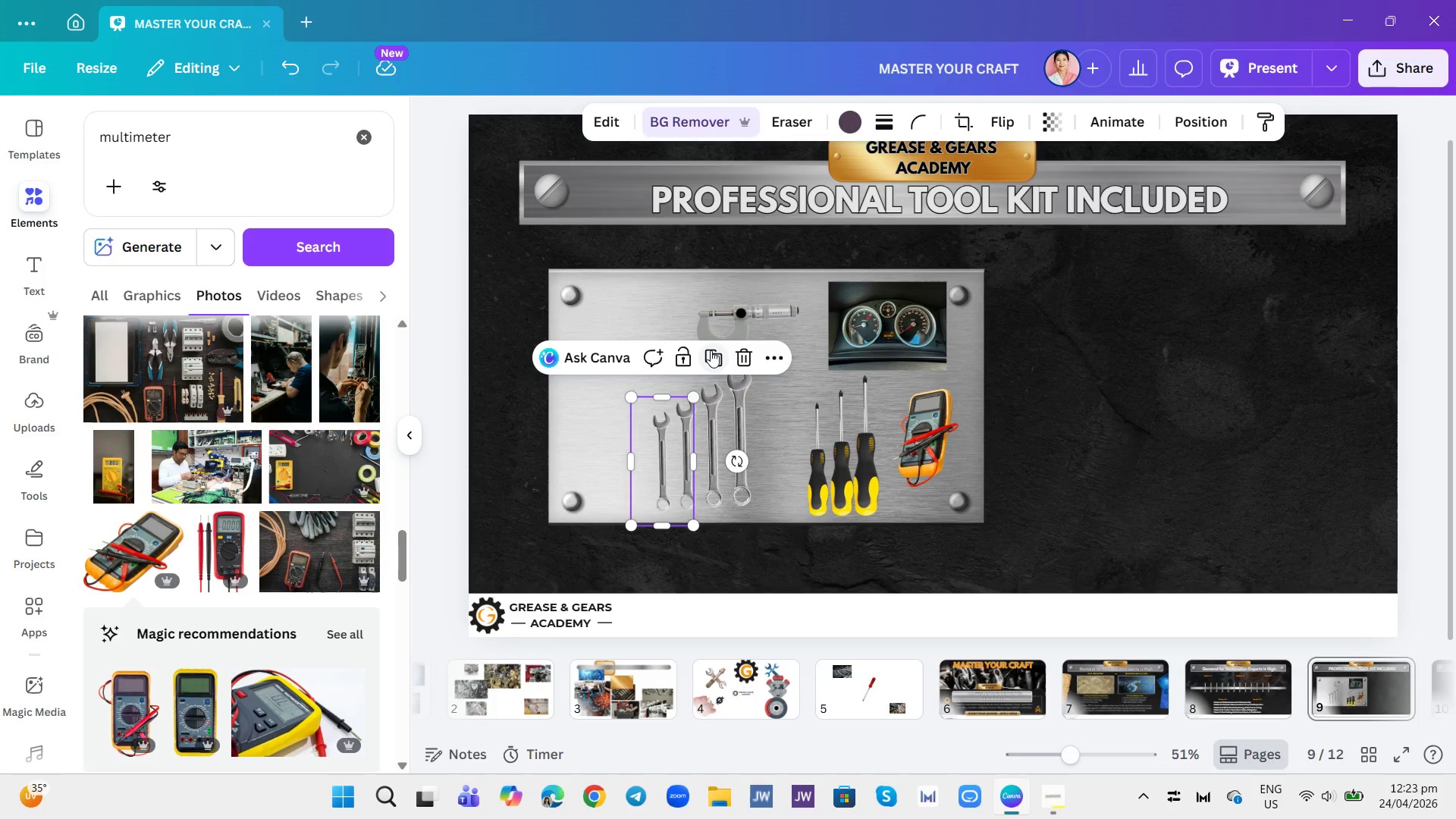 
left_click([711, 350])
 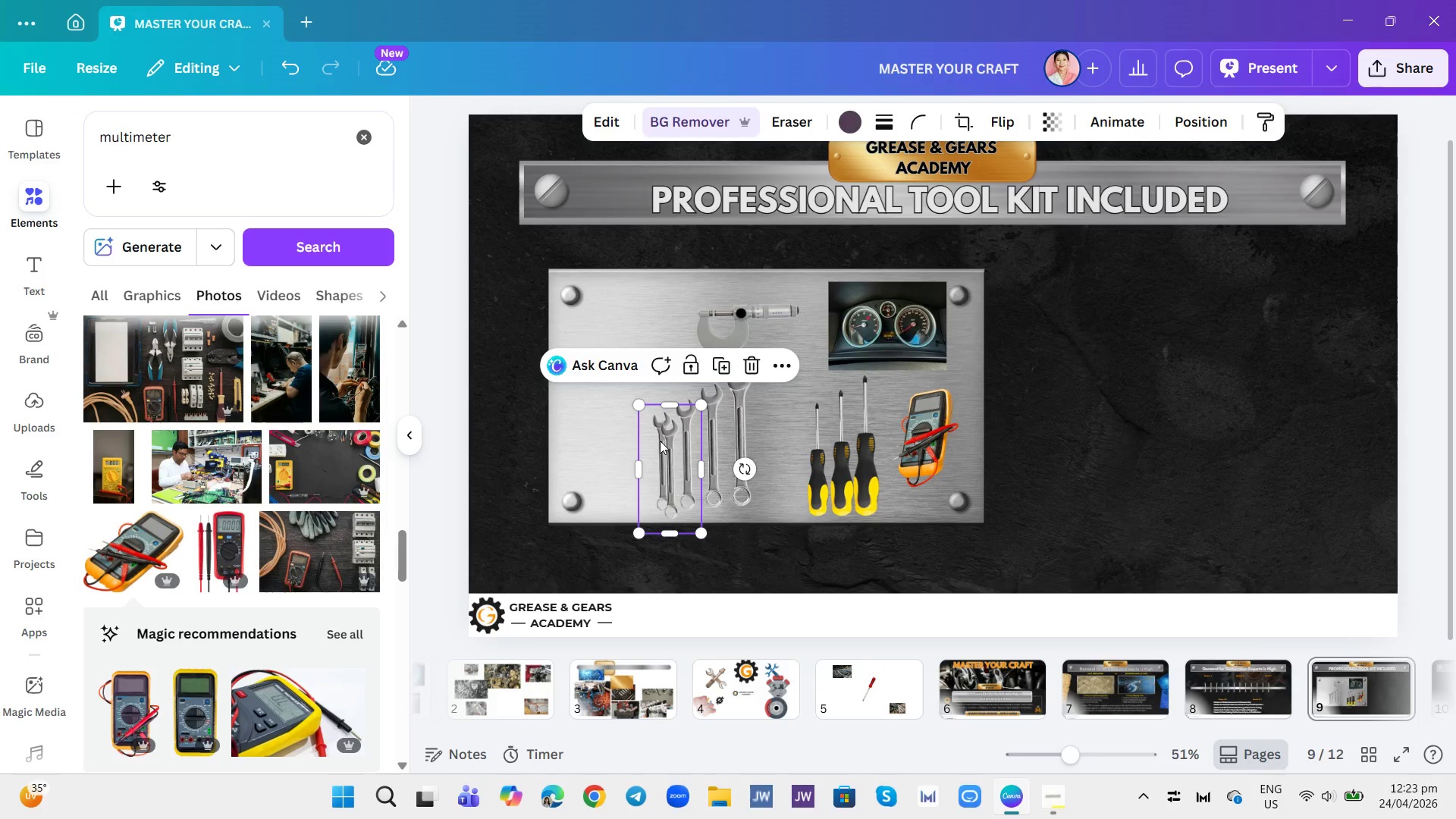 
left_click_drag(start_coordinate=[667, 447], to_coordinate=[634, 441])
 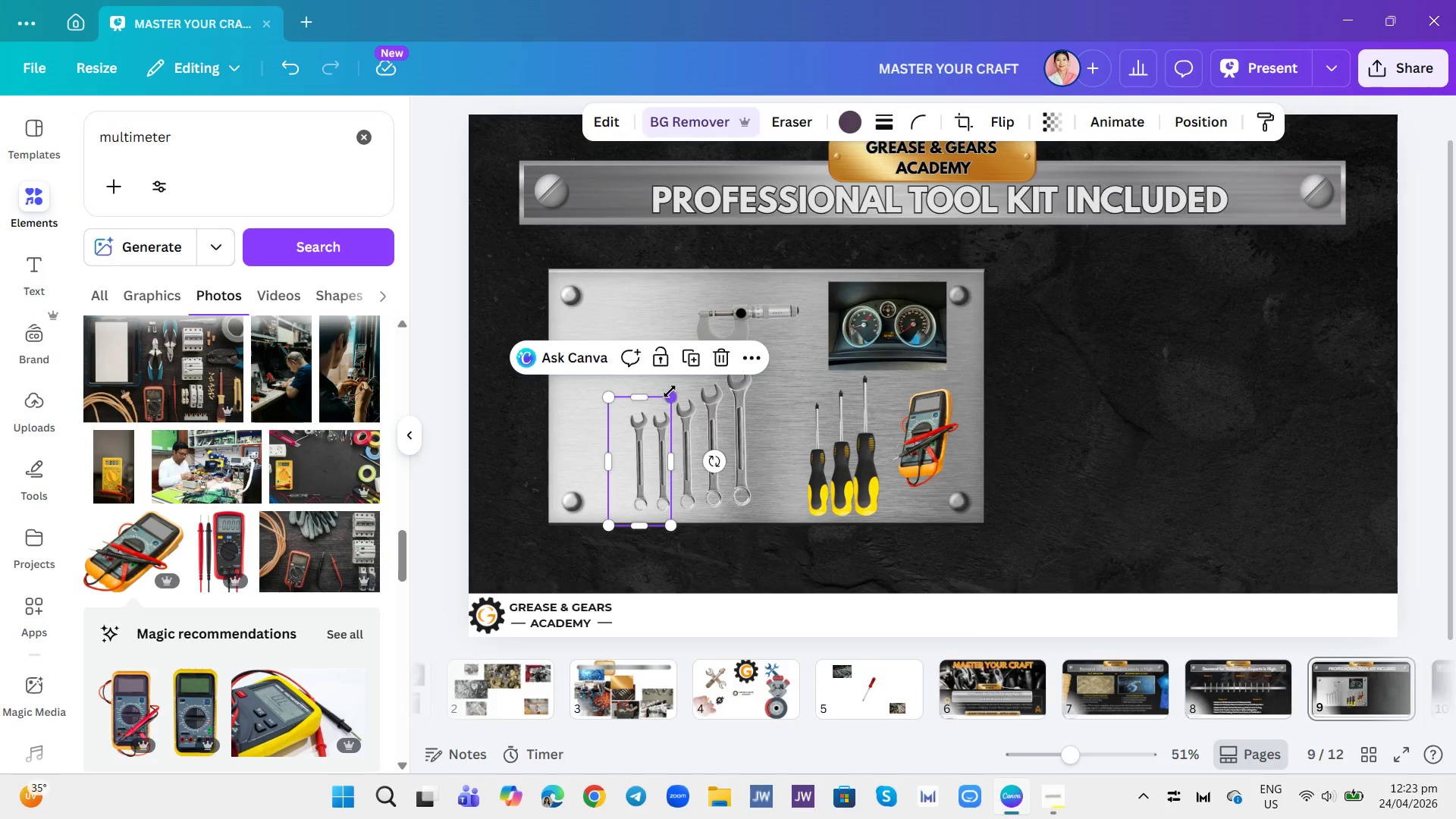 
left_click_drag(start_coordinate=[672, 397], to_coordinate=[661, 405])
 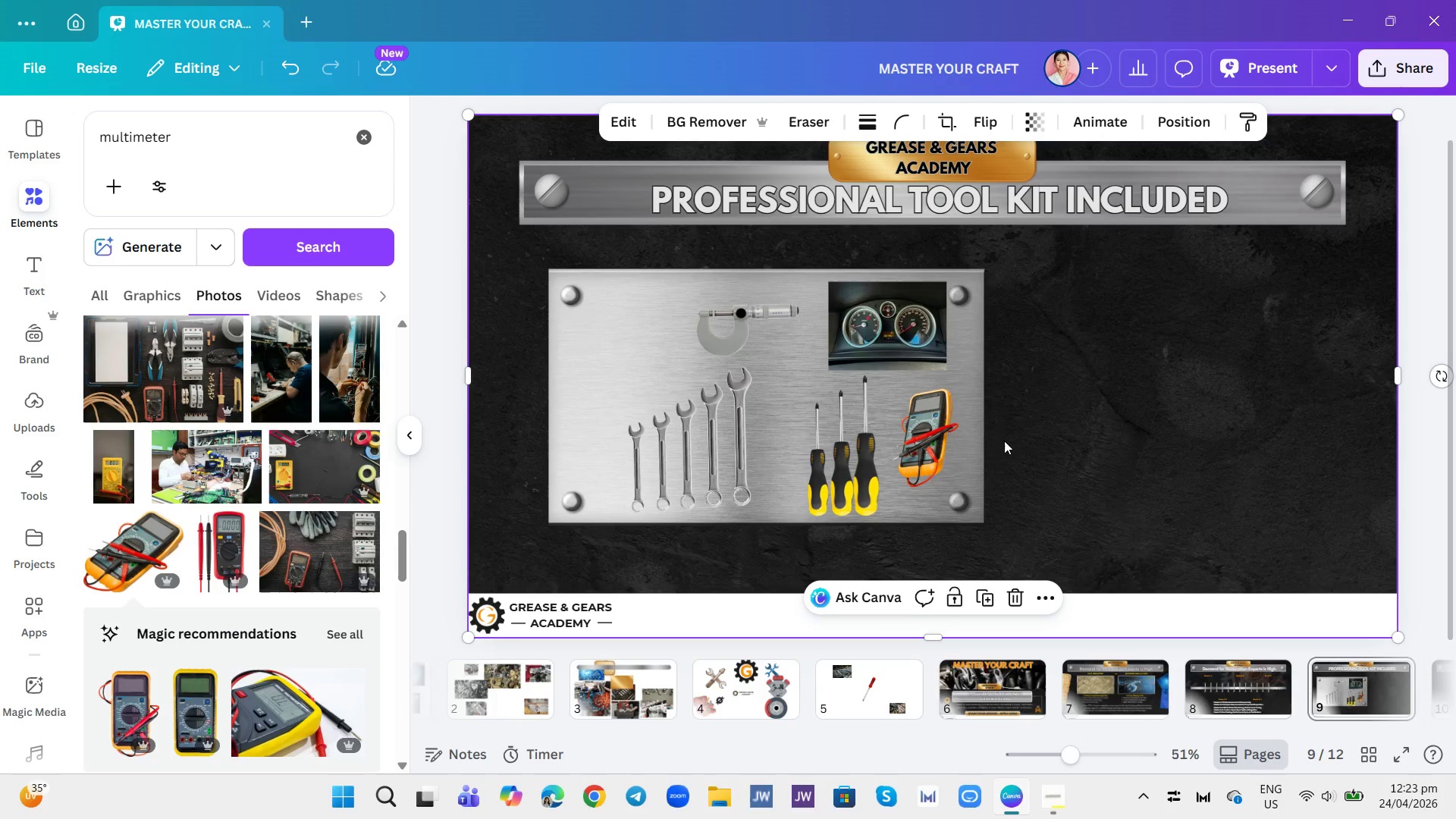 
wait(11.42)
 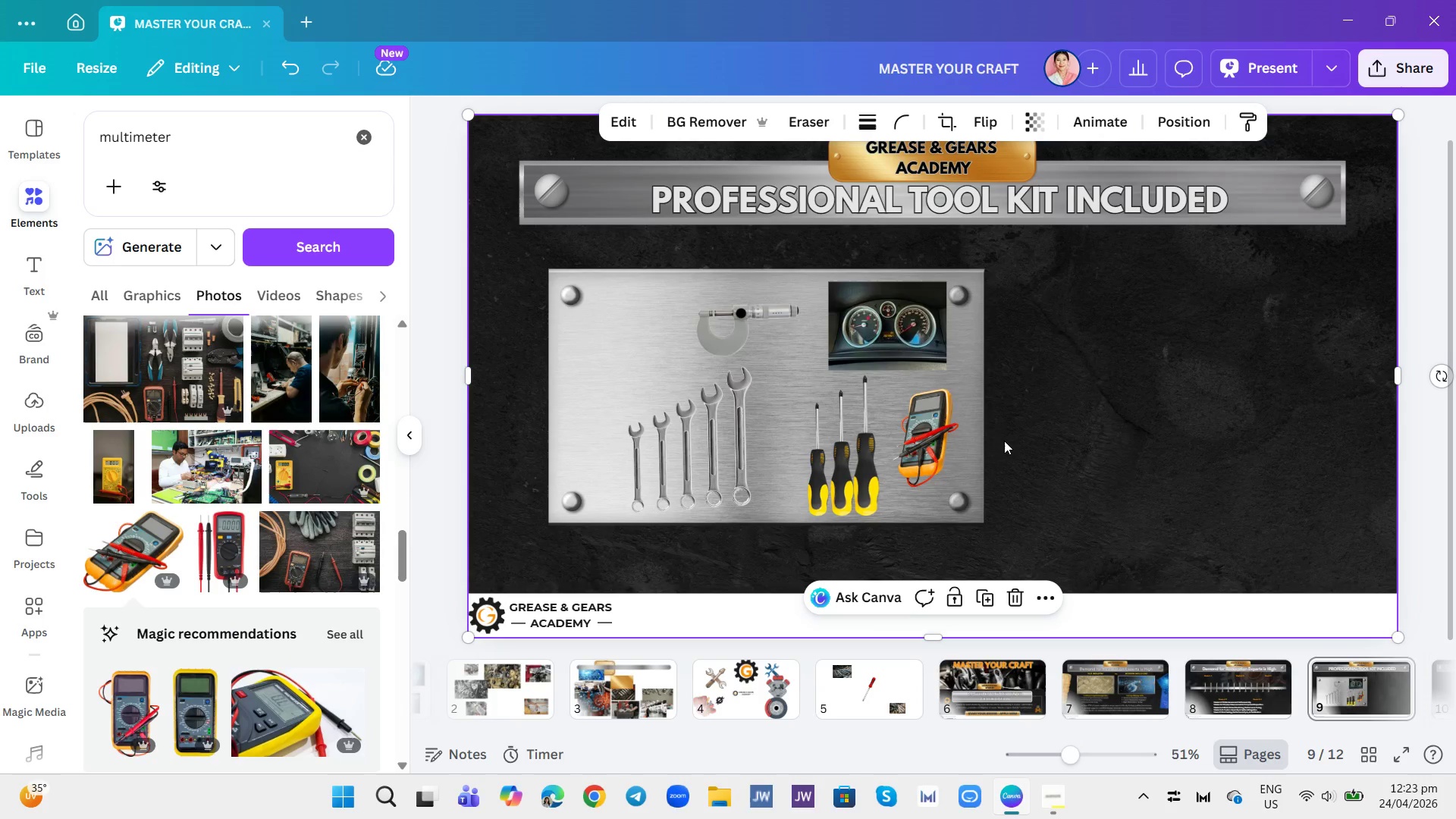 
left_click_drag(start_coordinate=[716, 336], to_coordinate=[709, 344])
 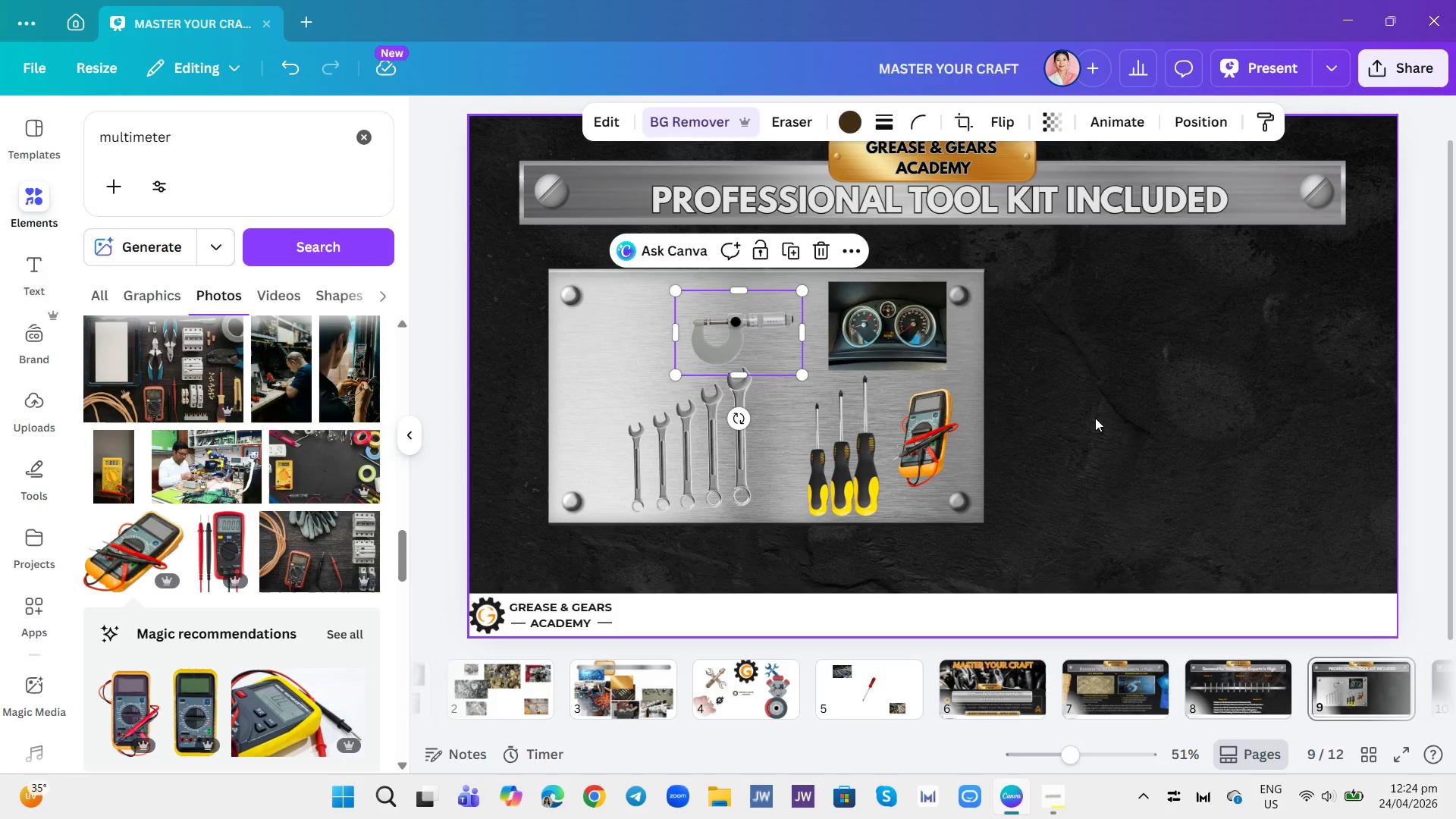 
left_click([1107, 419])
 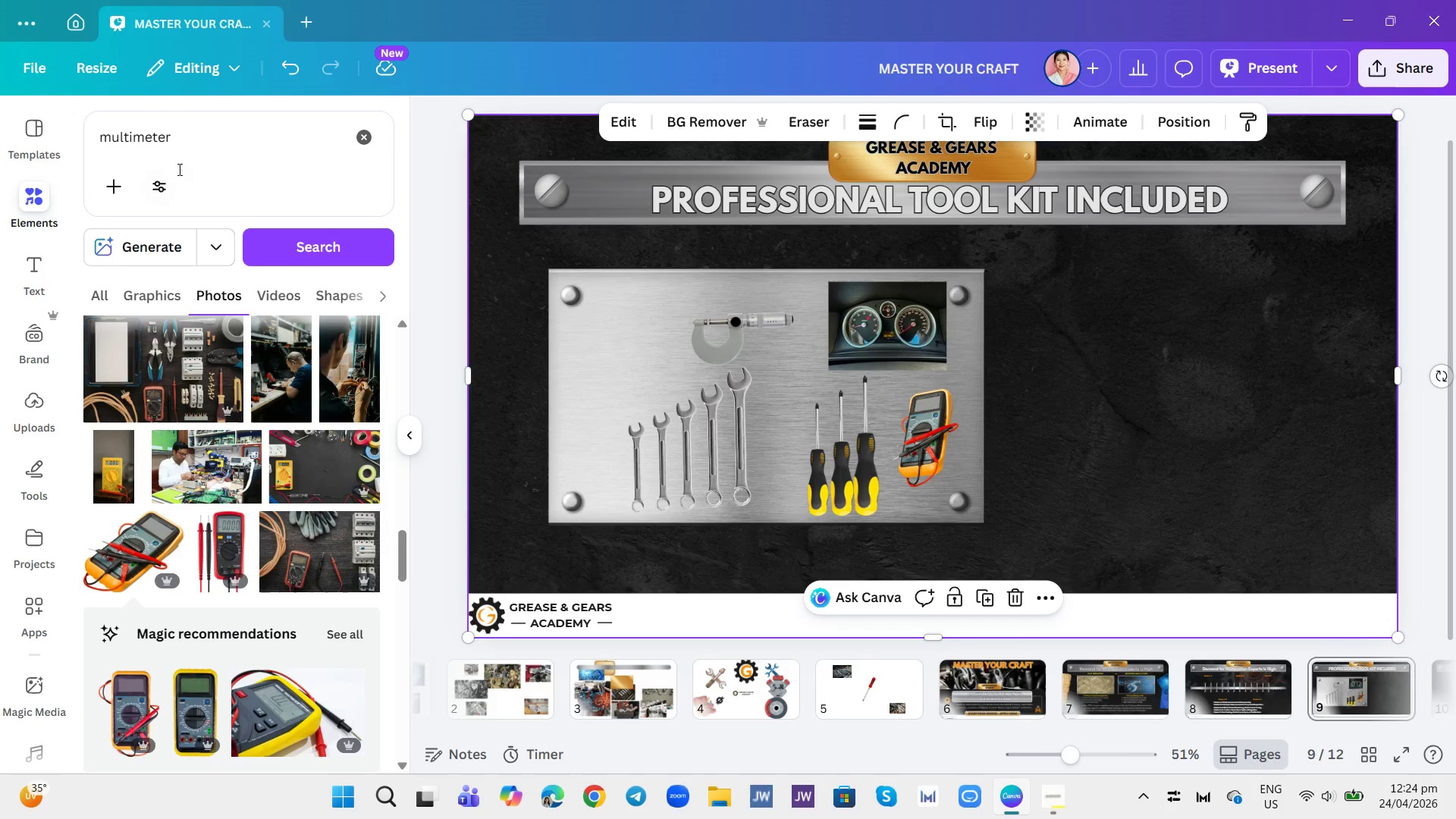 
left_click([366, 128])
 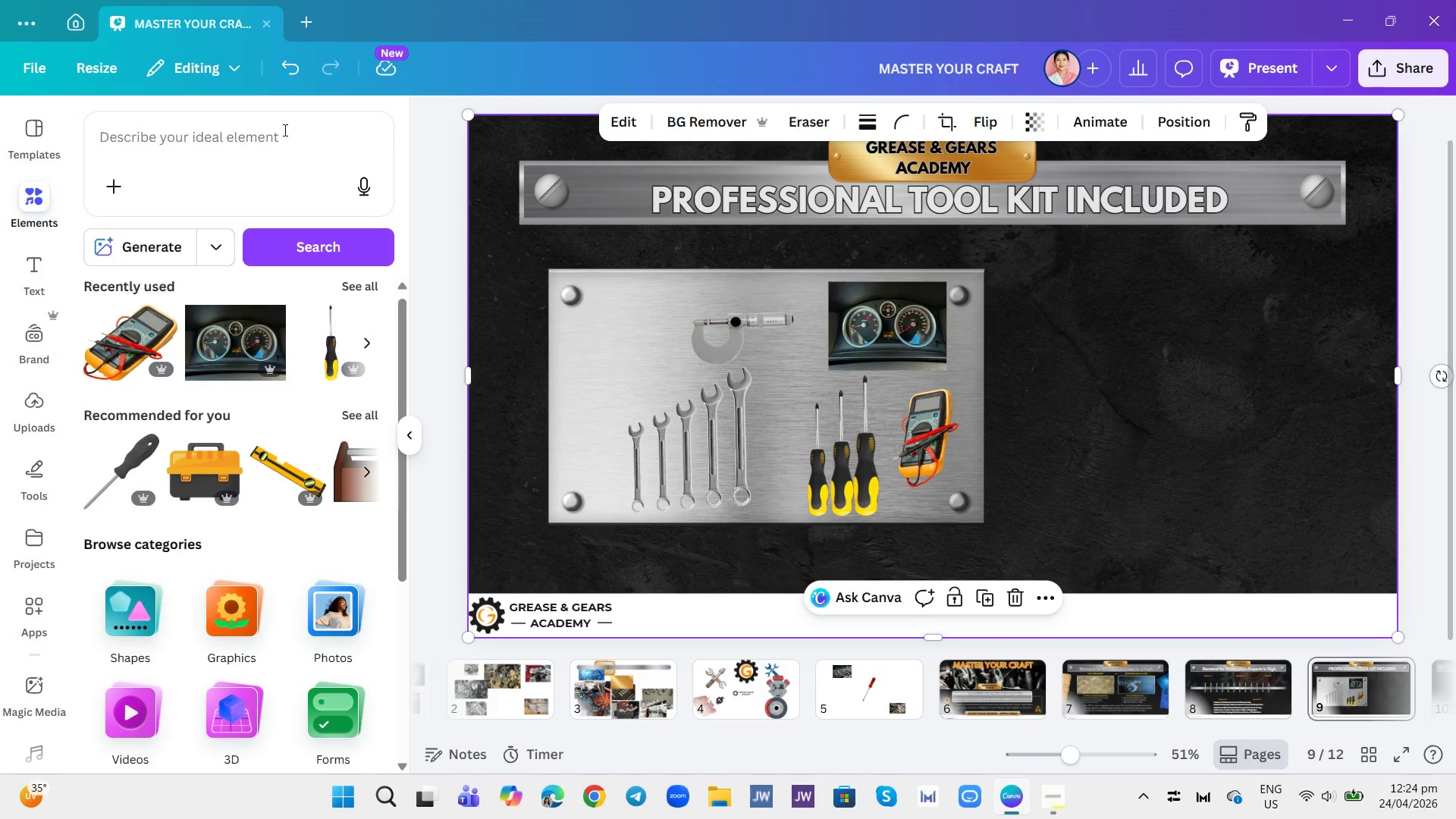 
left_click([268, 130])
 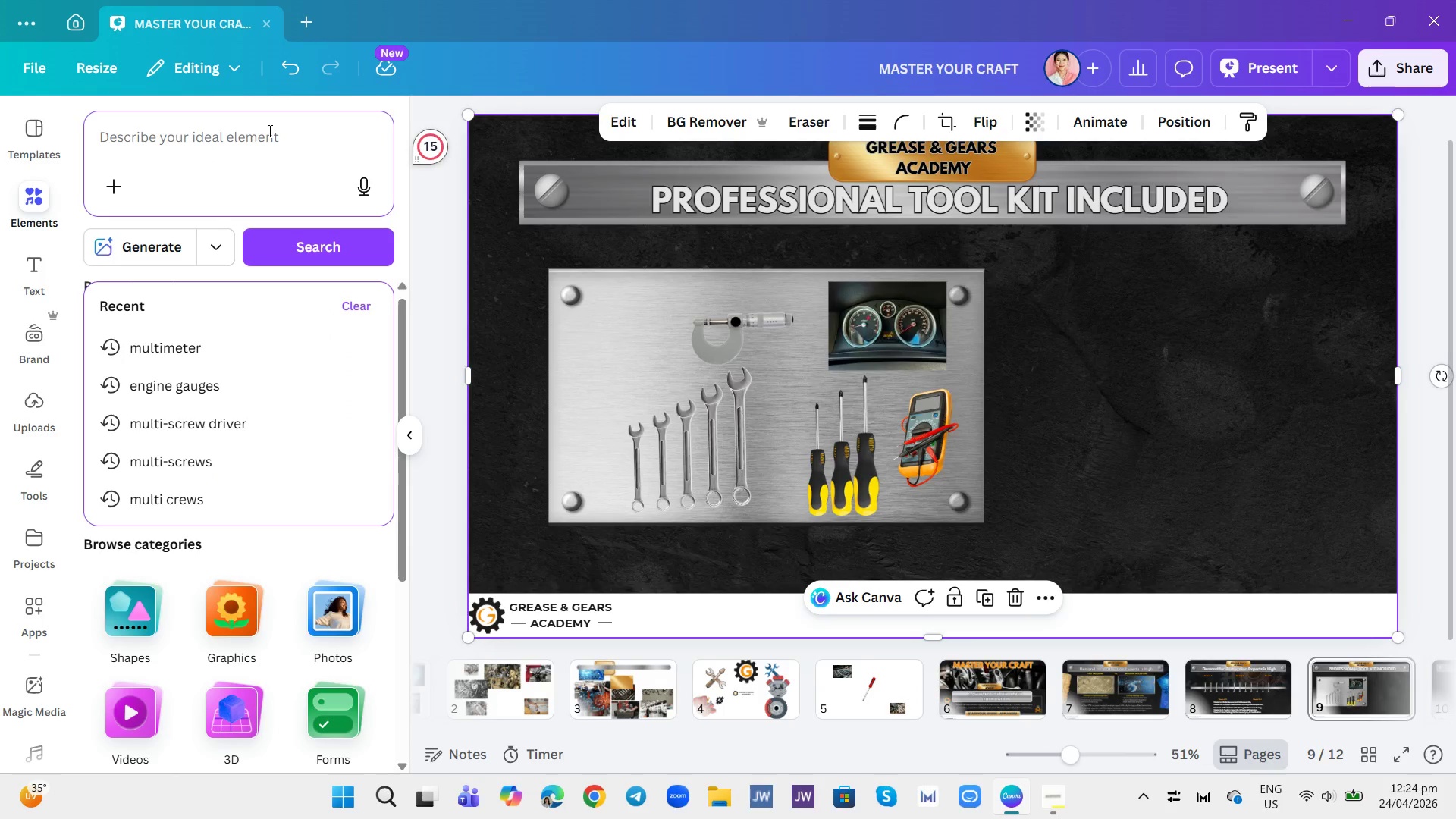 
wait(8.0)
 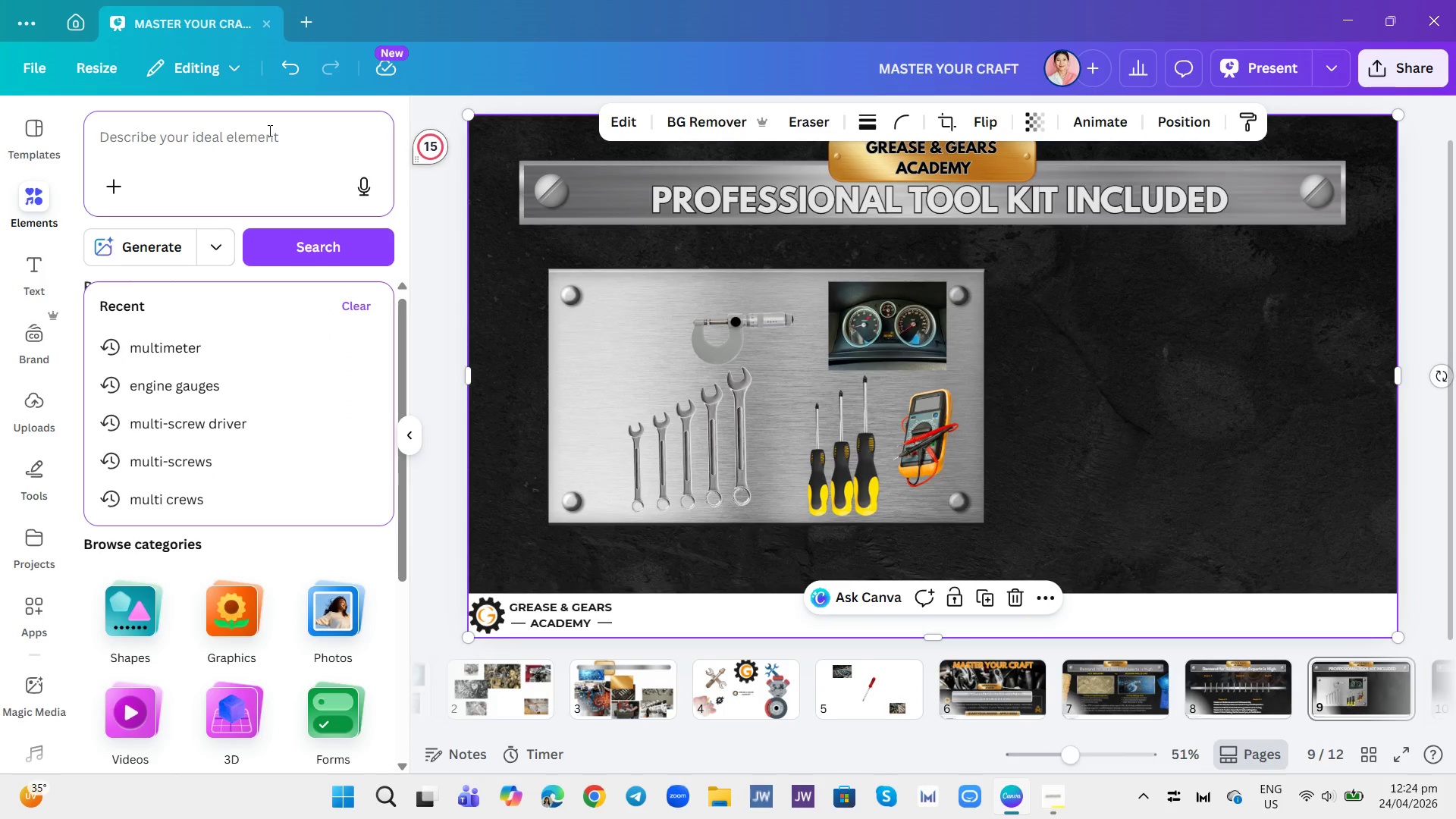 
type(vanadium)
 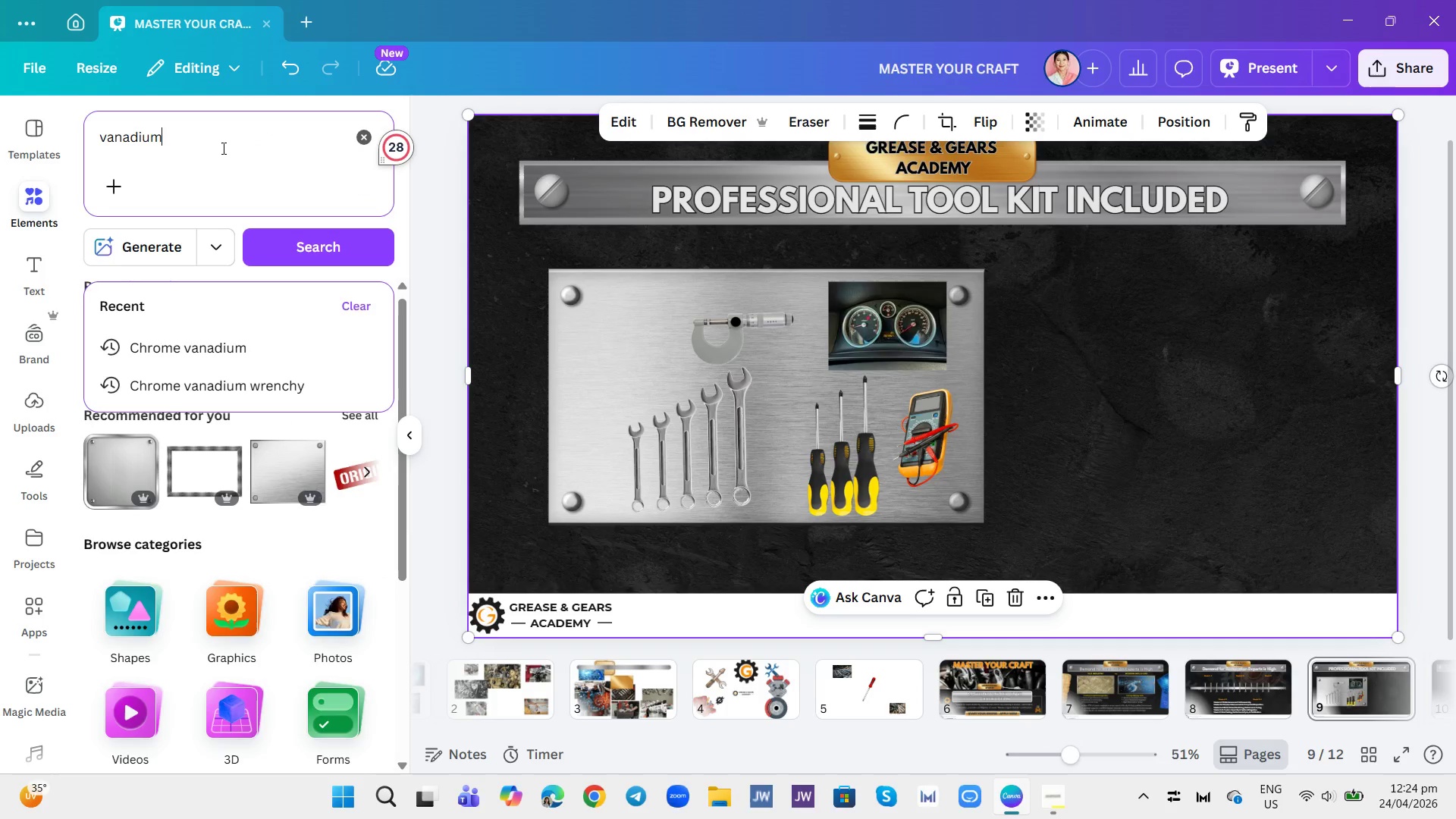 
key(Enter)
 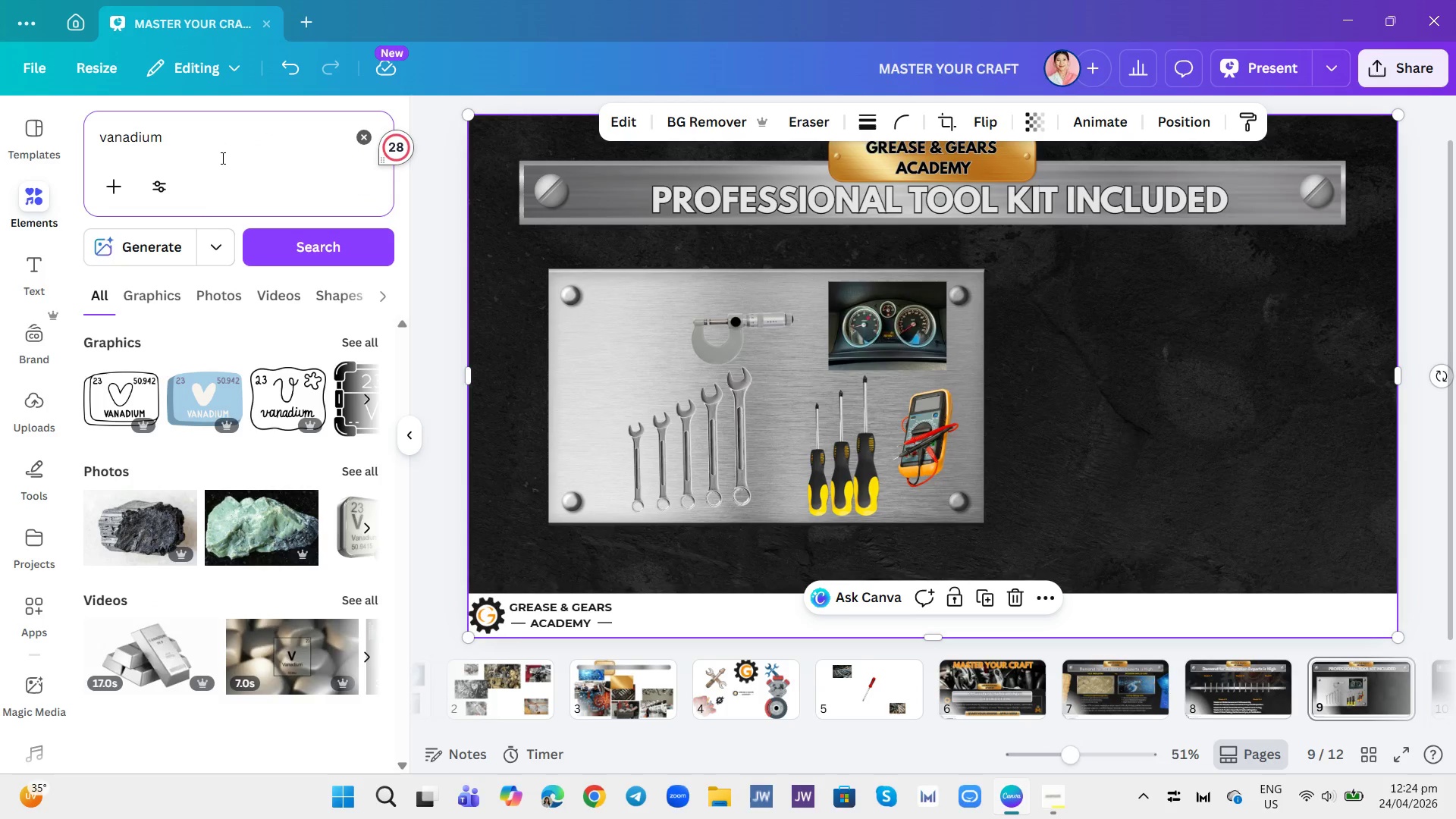 
left_click([217, 133])
 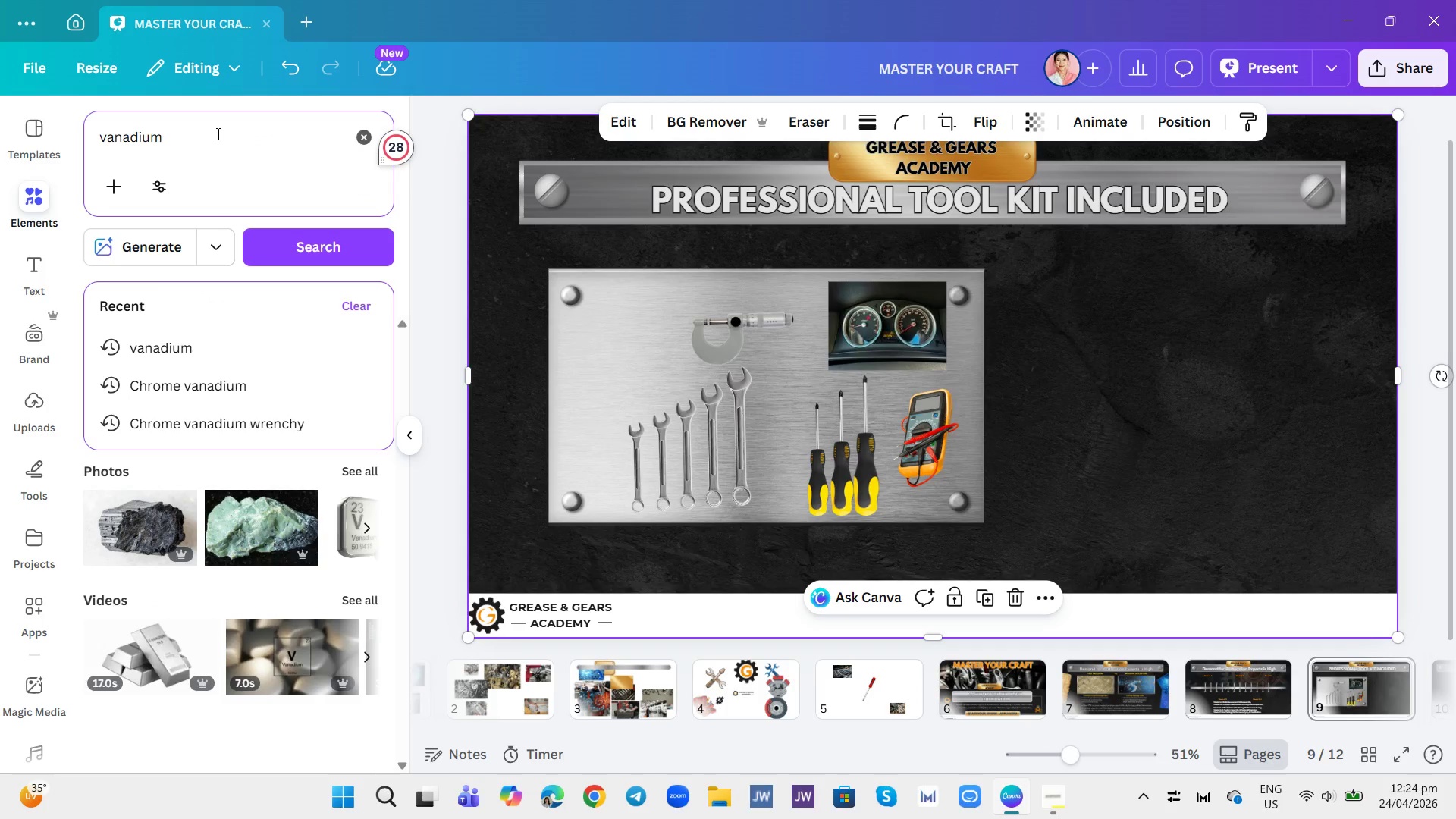 
type( wrench)
 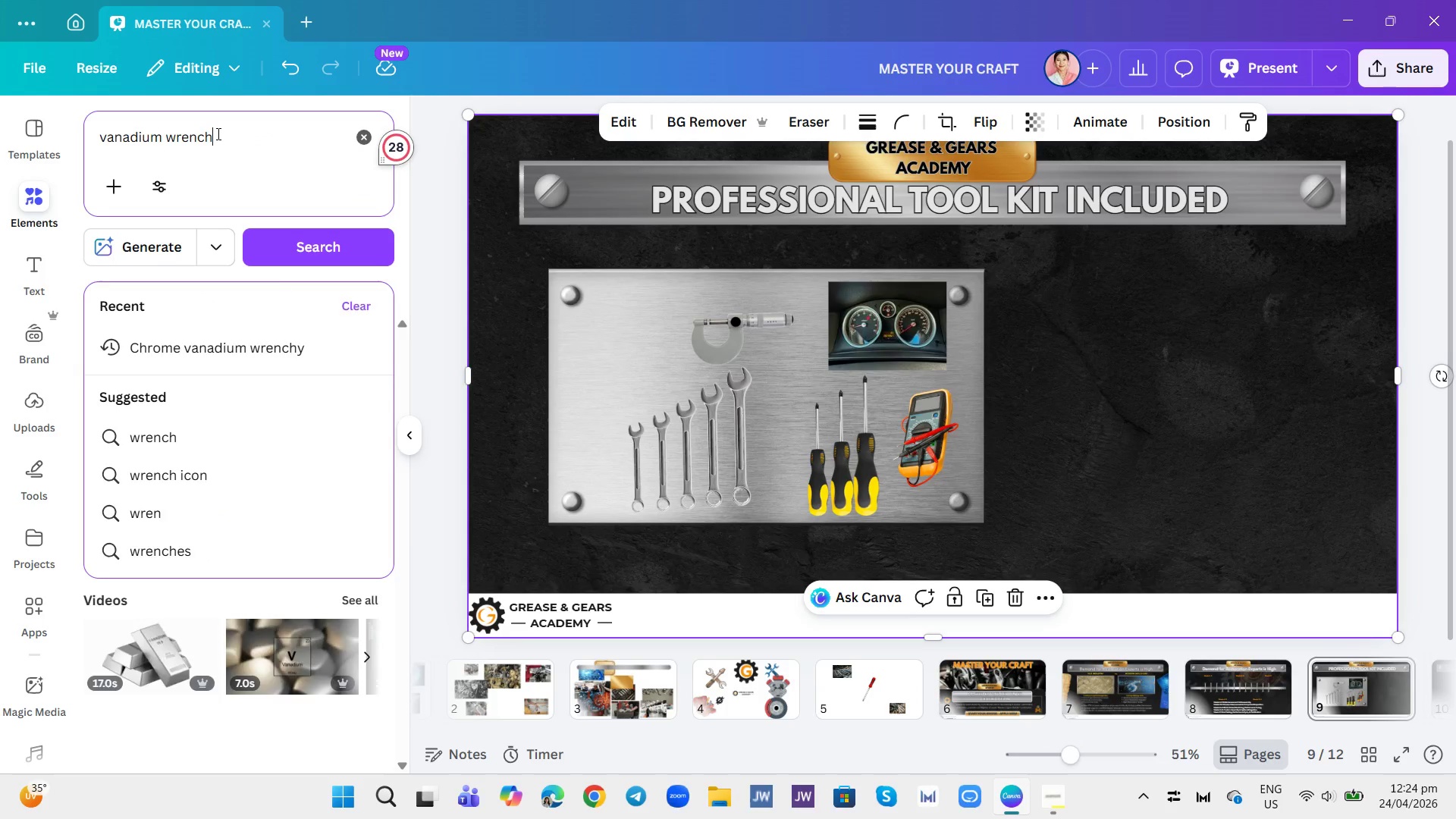 
key(Enter)
 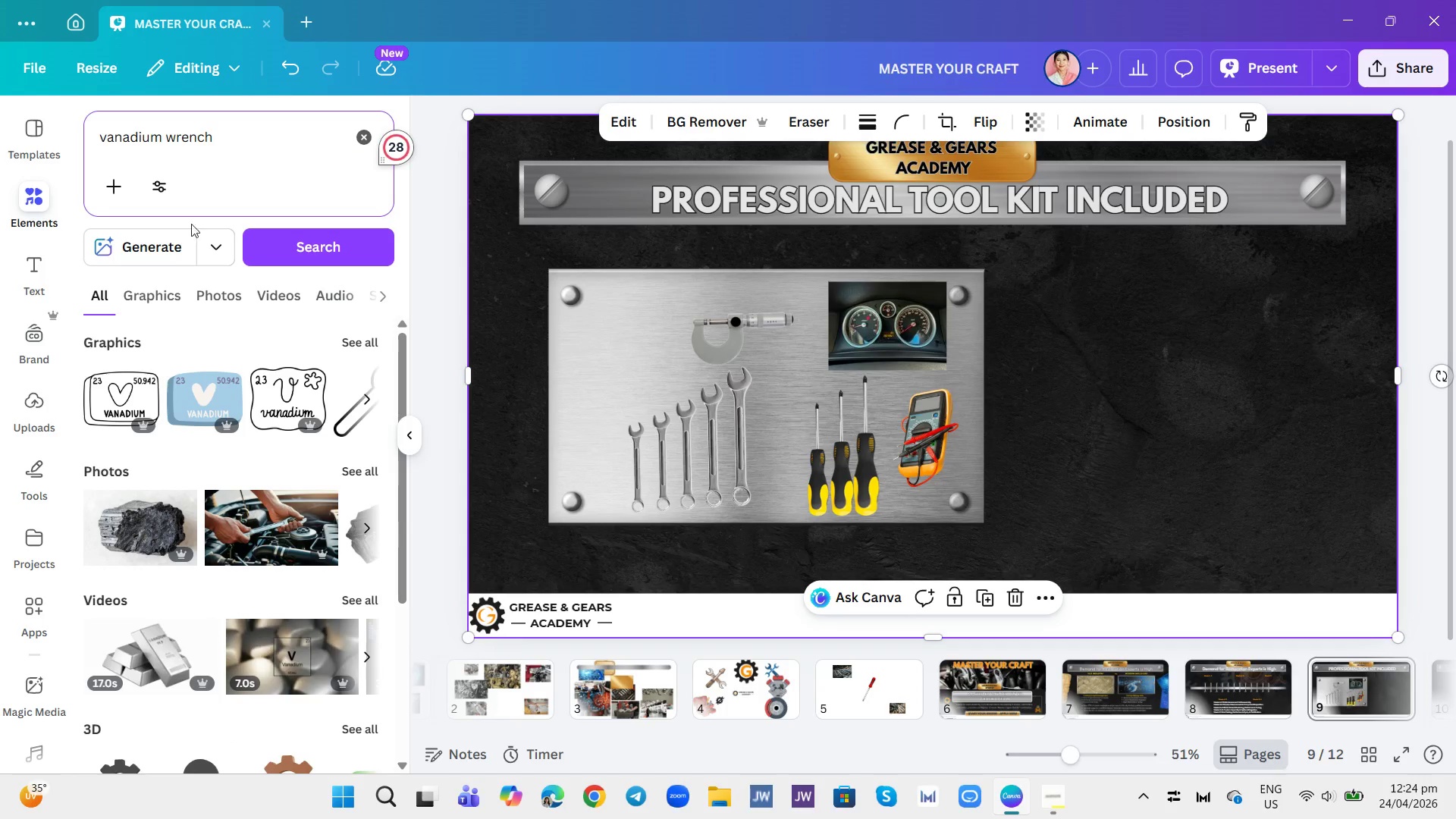 
left_click([225, 288])
 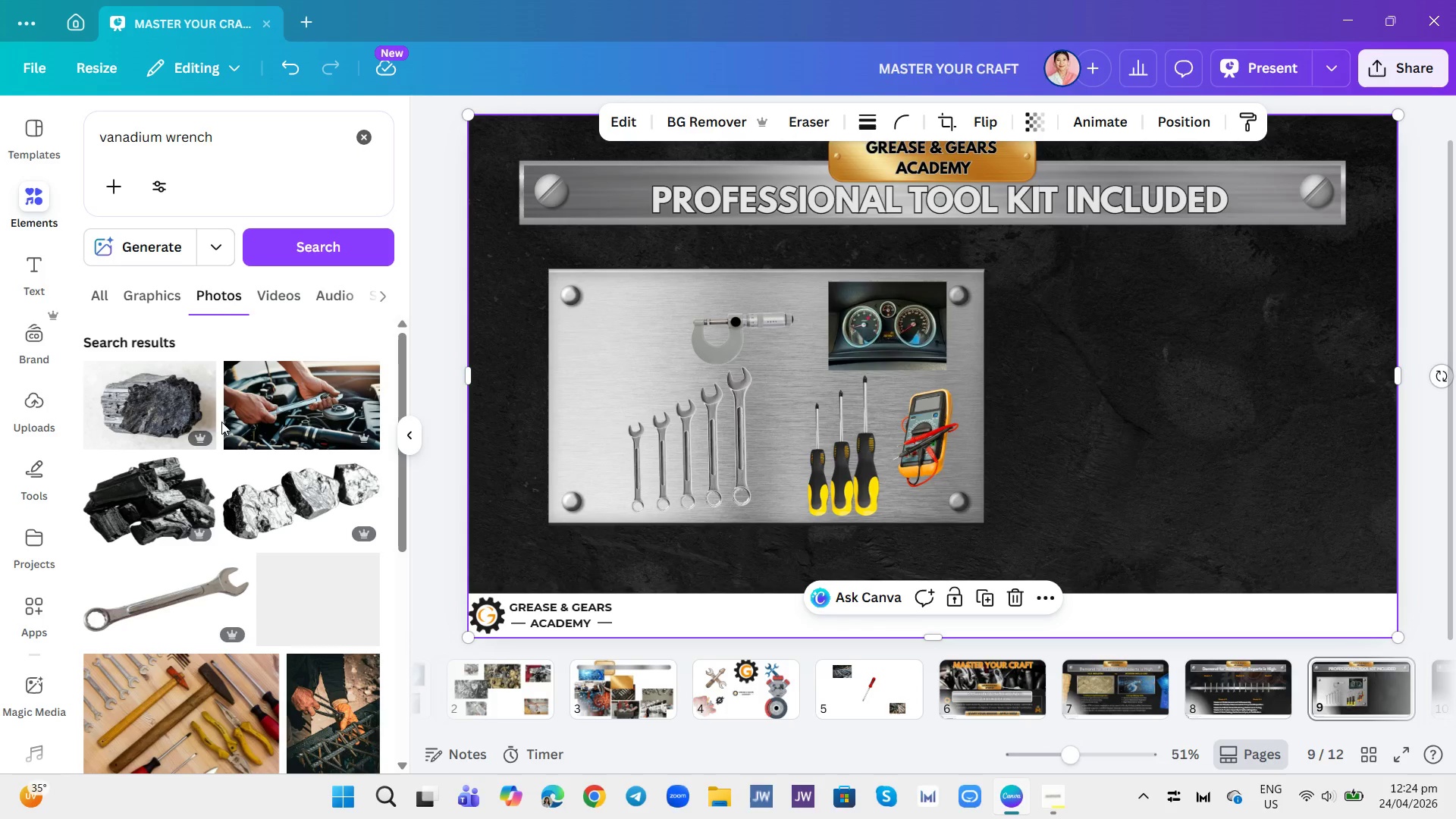 
scroll: coordinate [245, 554], scroll_direction: down, amount: 6.0
 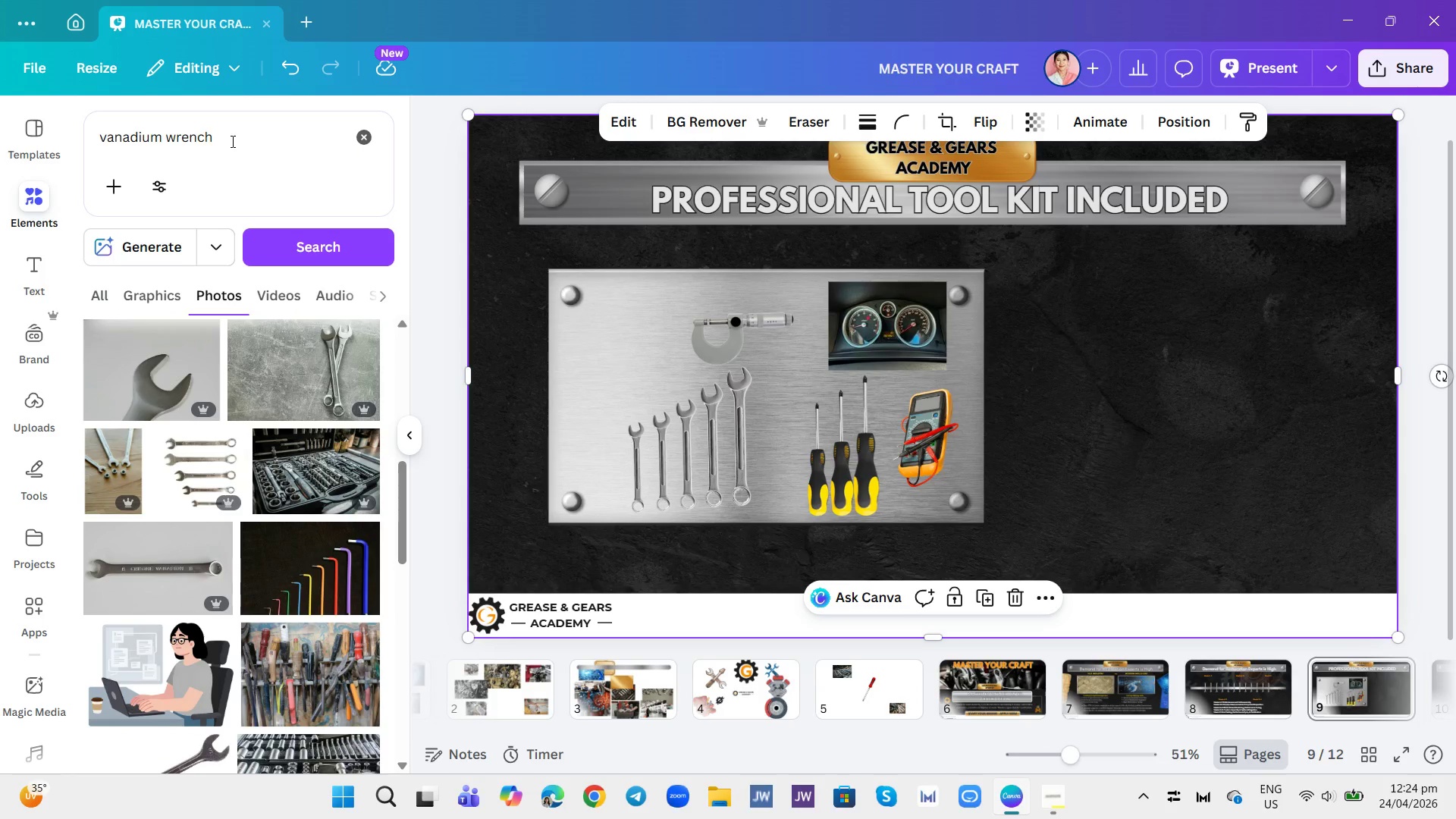 
left_click([231, 141])
 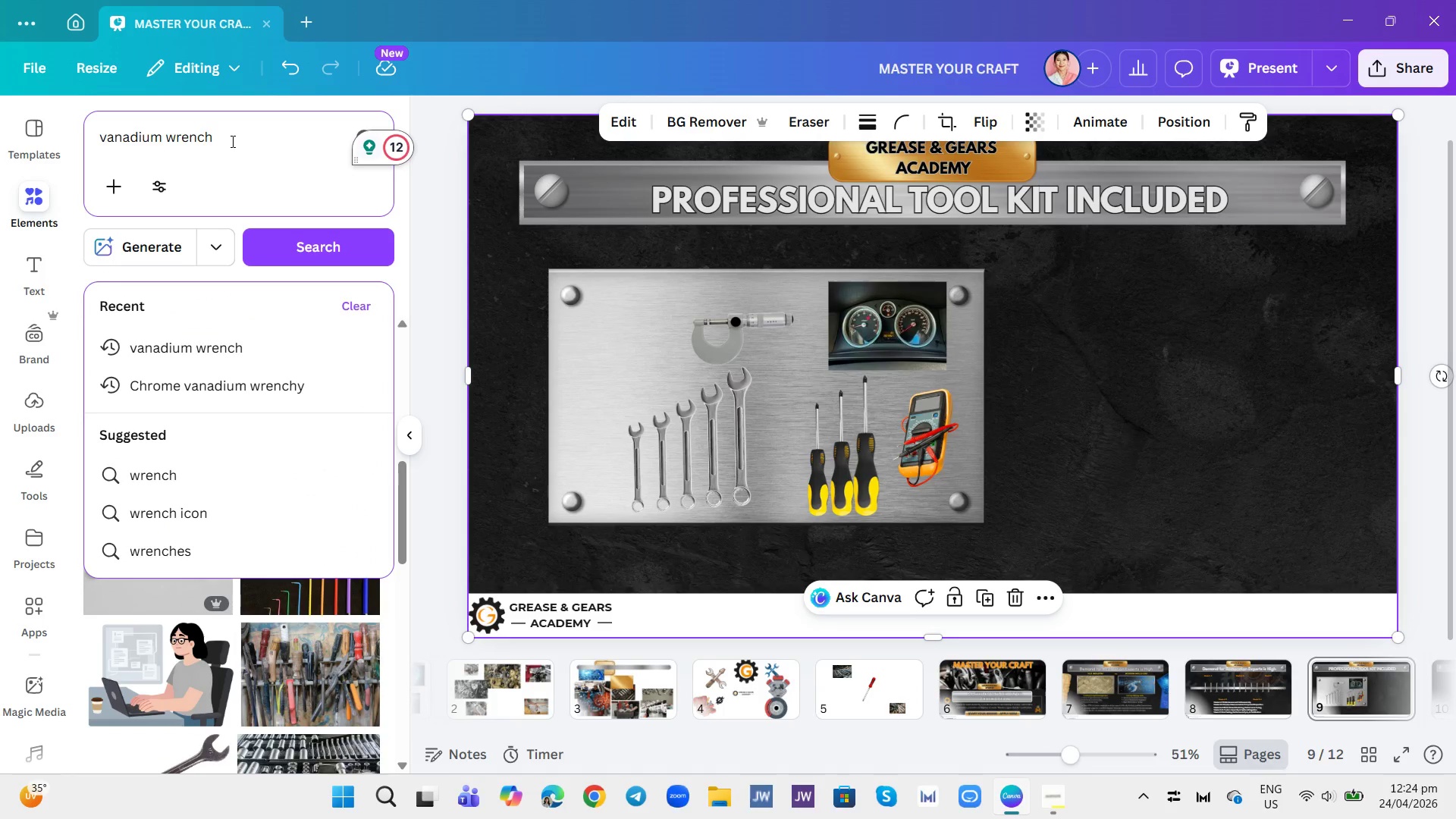 
hold_key(key=Backspace, duration=1.36)
 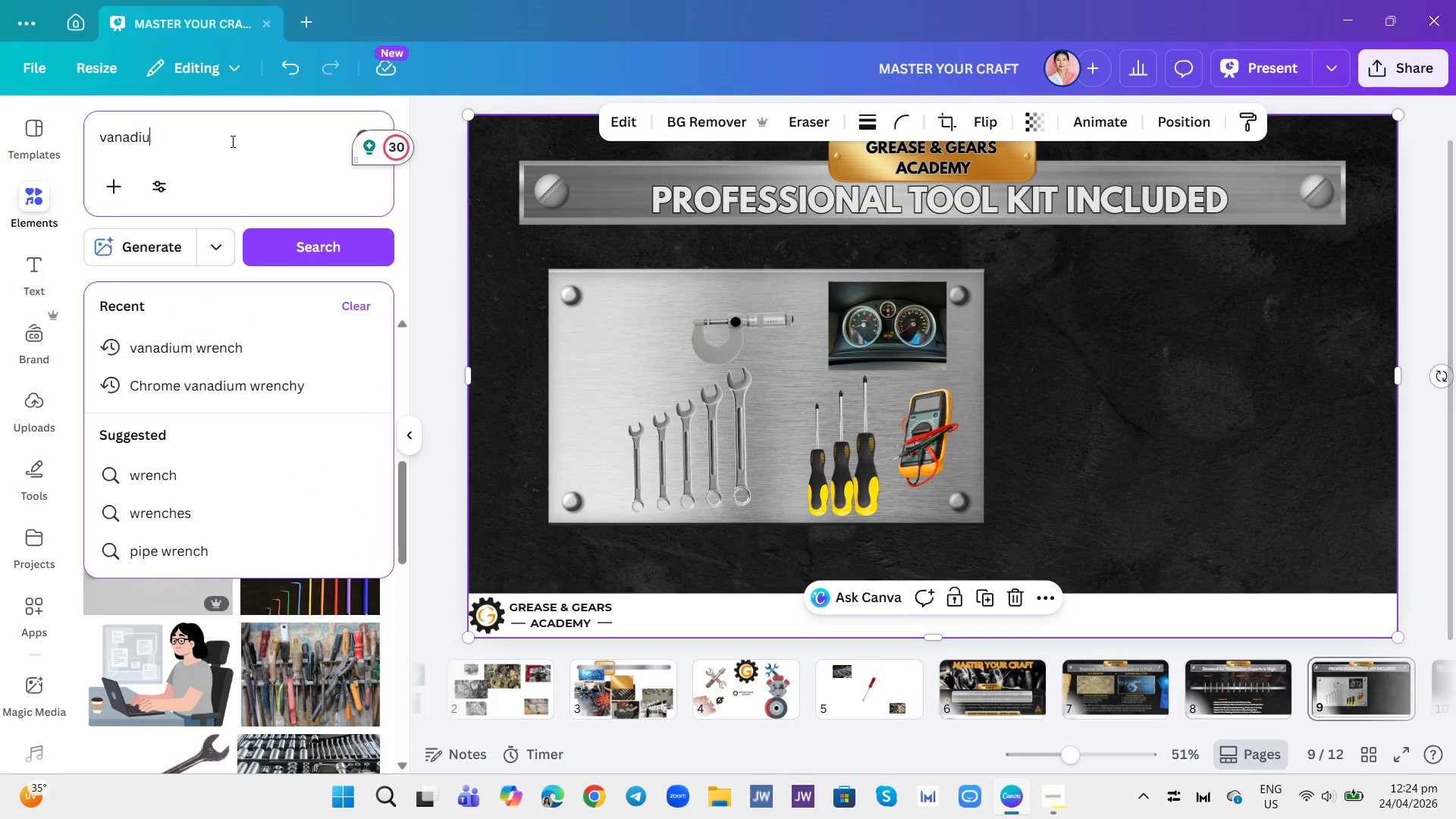 
key(Backspace)
key(Backspace)
type(enhine tools )
 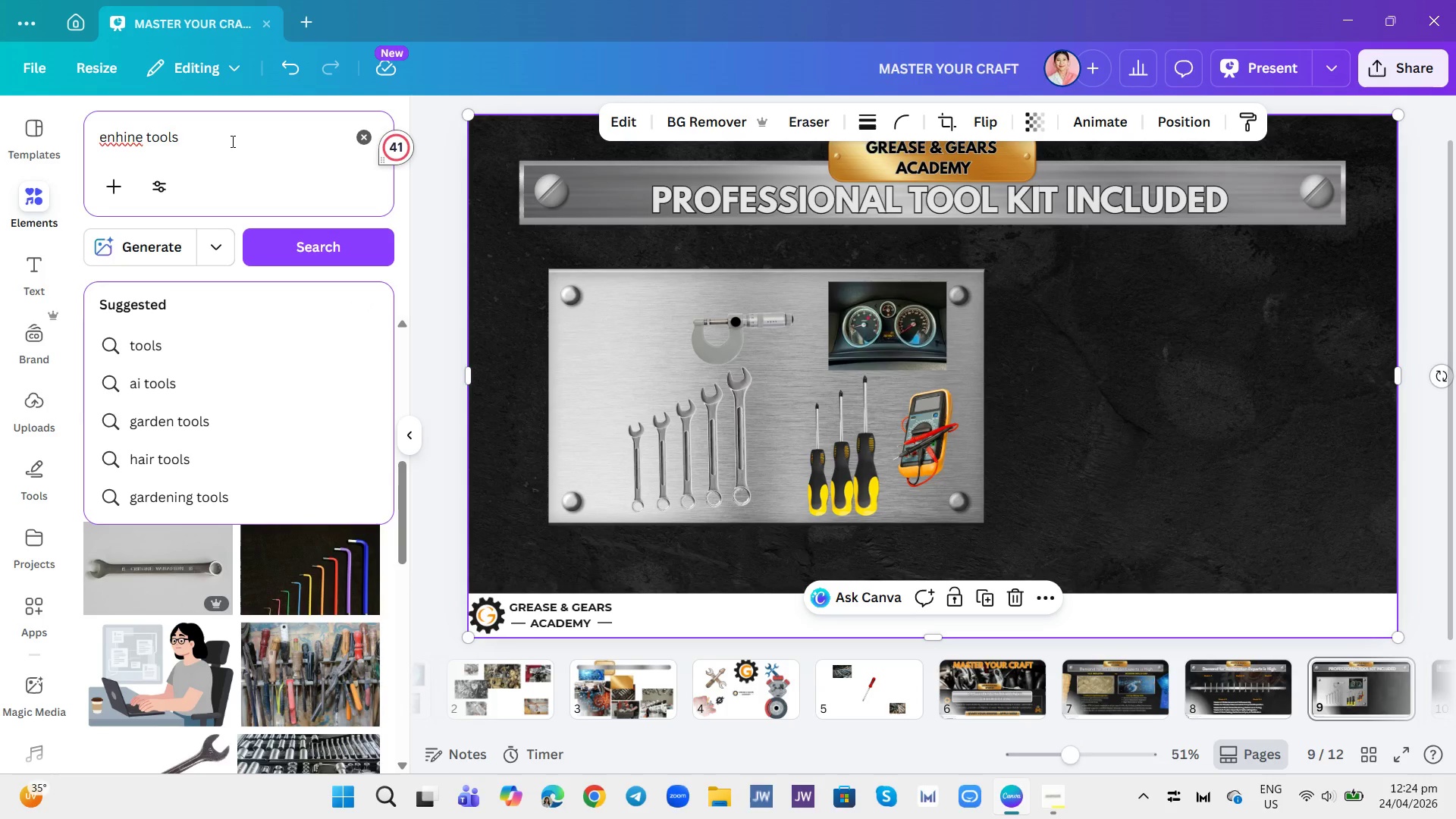 
key(Enter)
 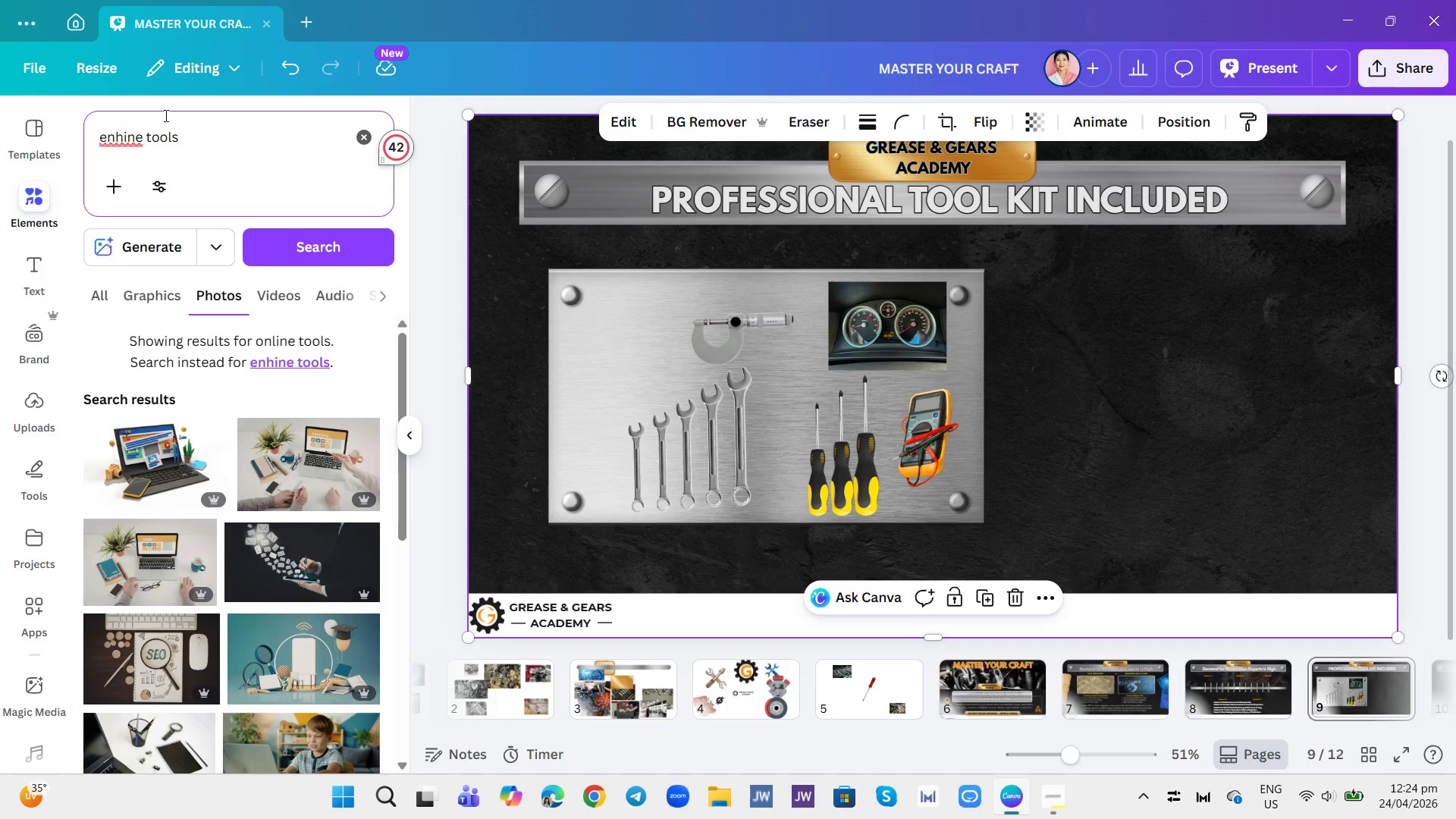 
left_click([120, 132])
 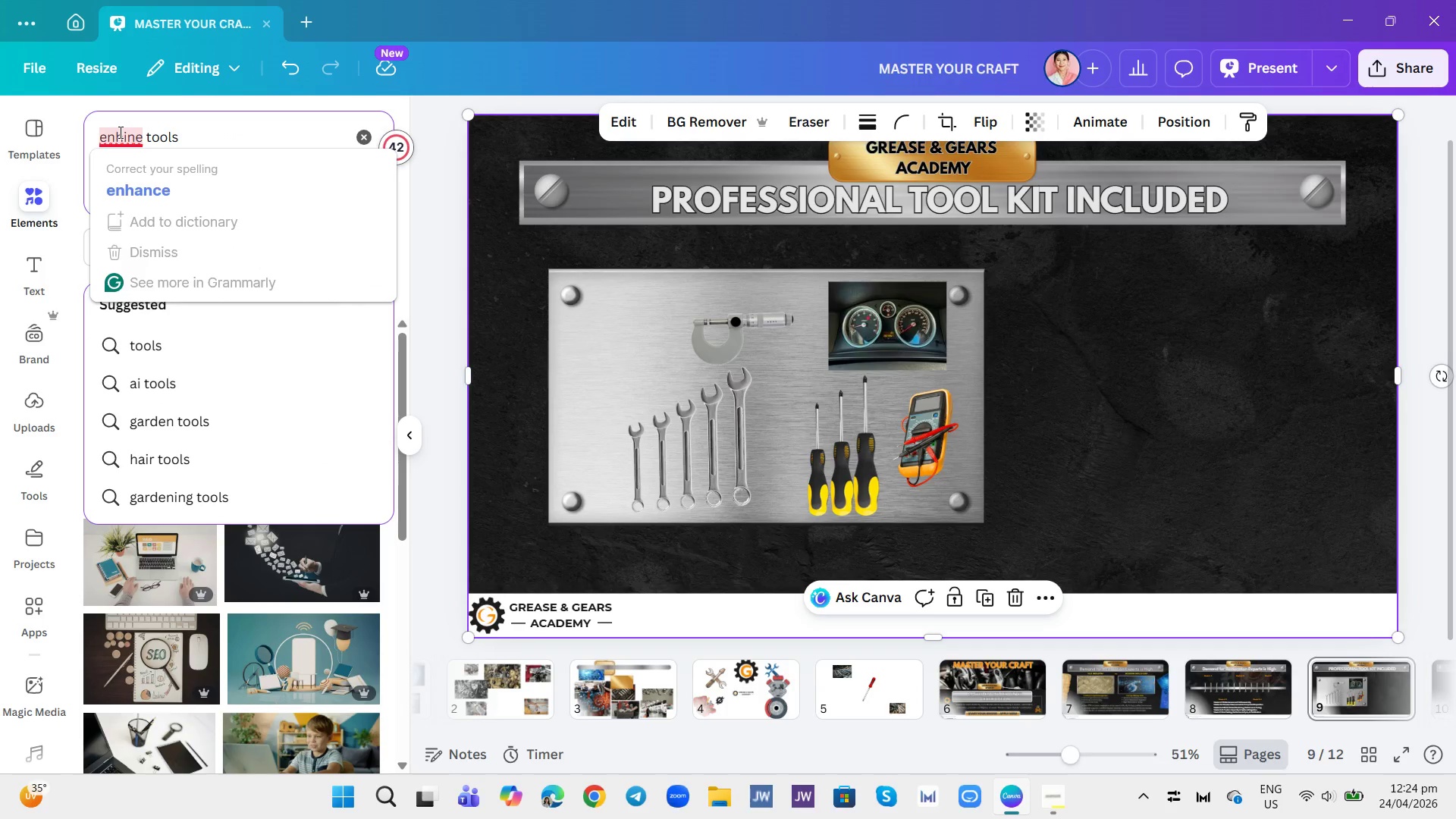 
key(Backspace)
 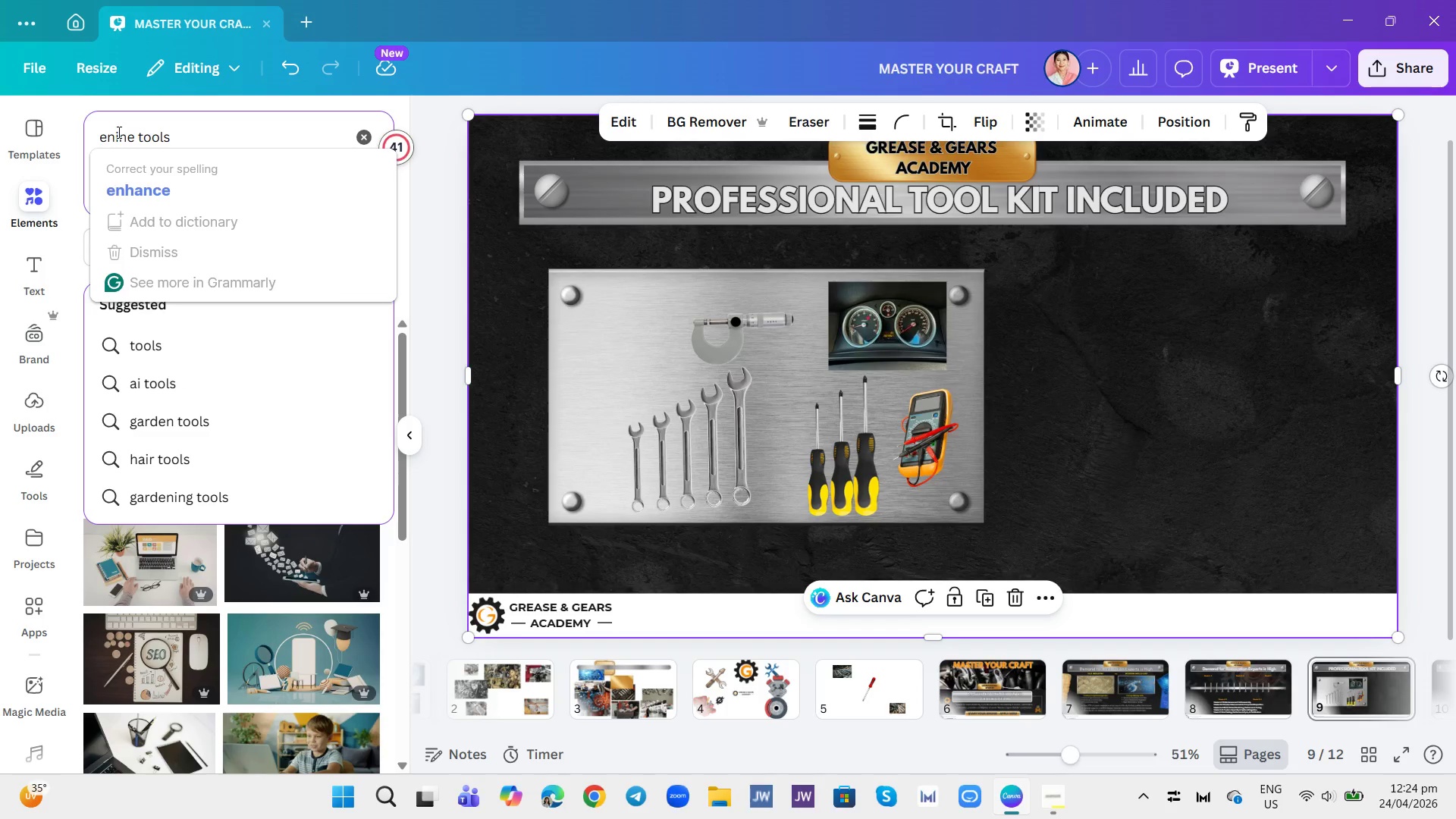 
key(G)
 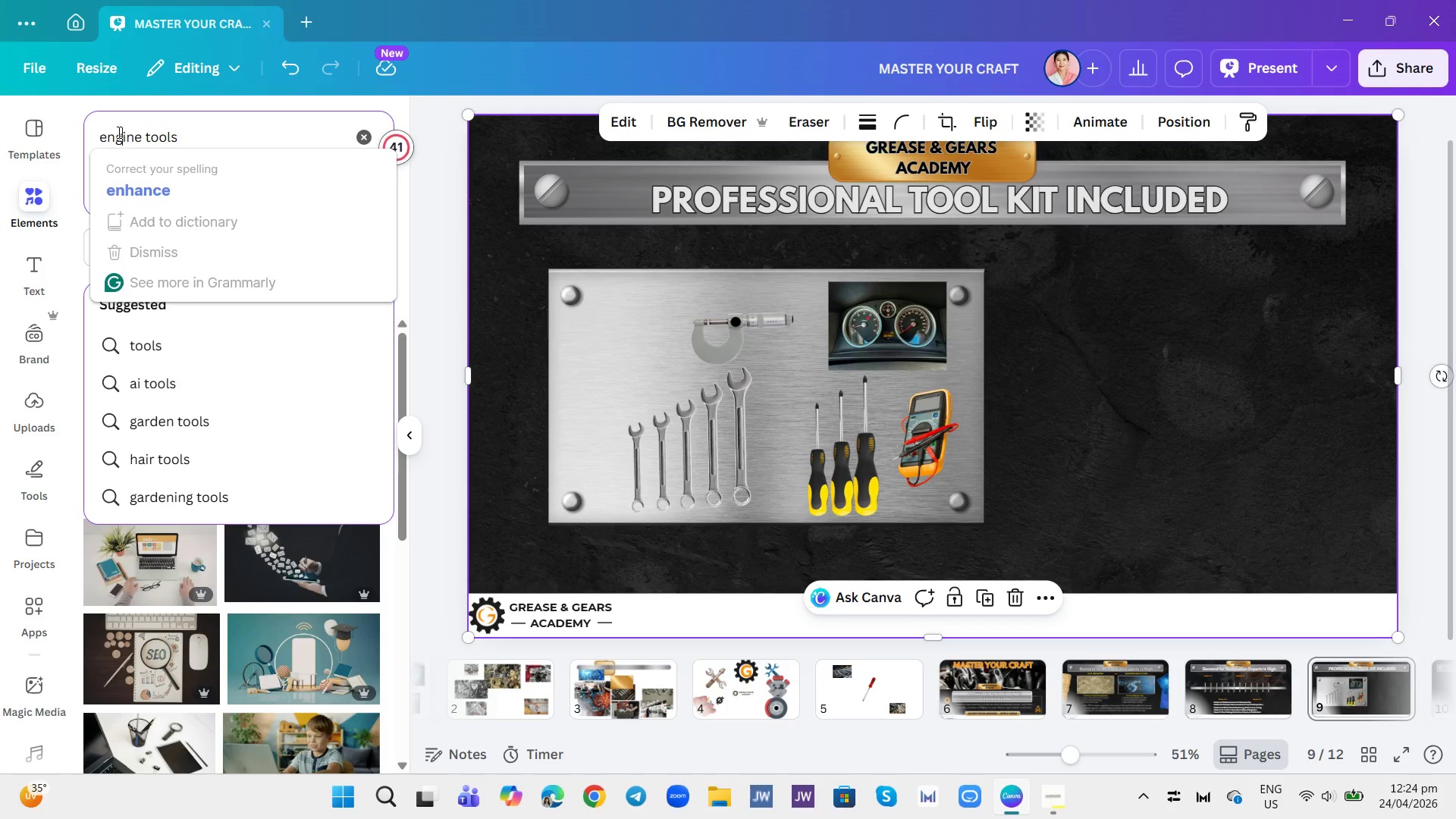 
key(Enter)
 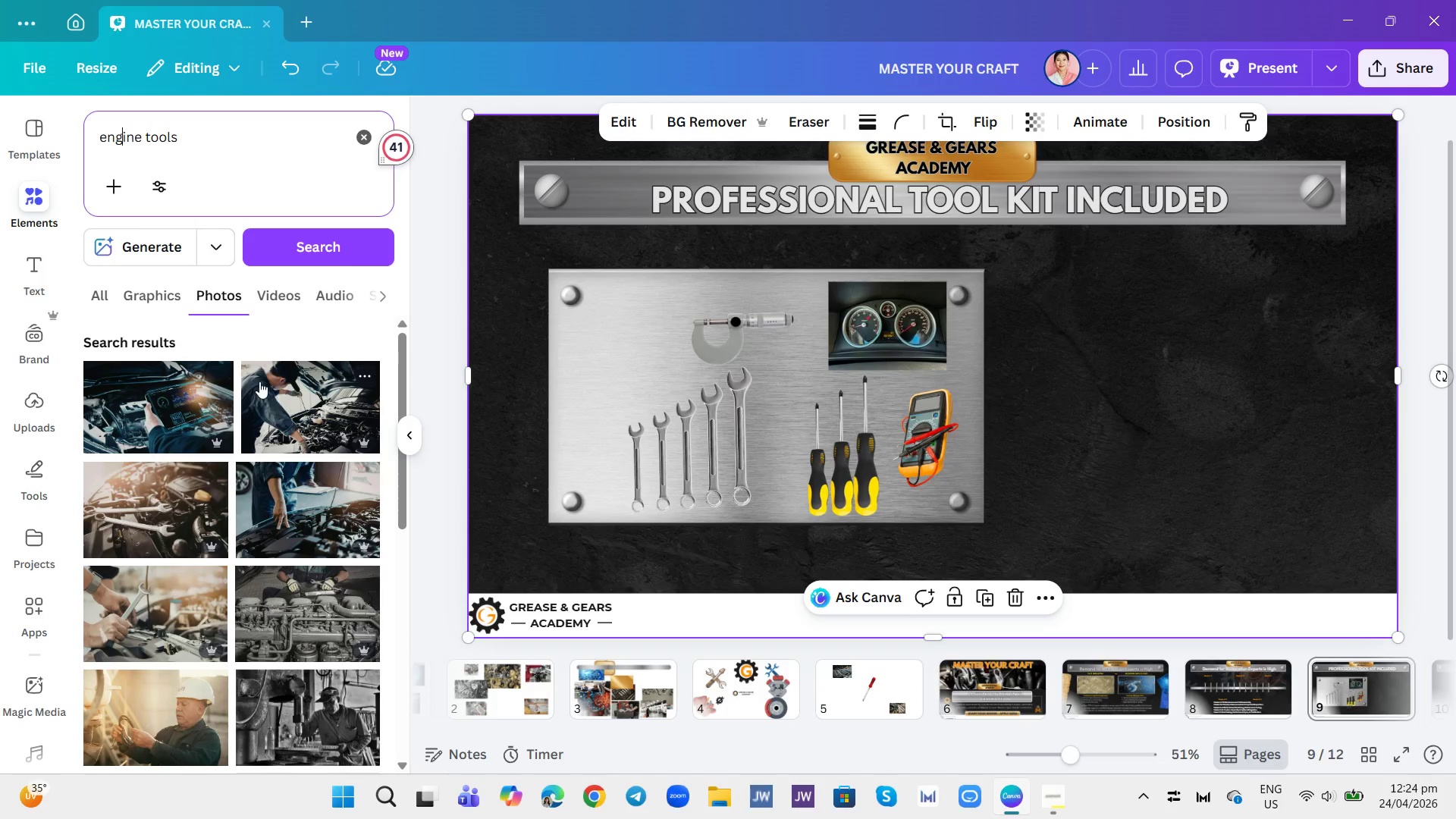 
left_click([167, 292])
 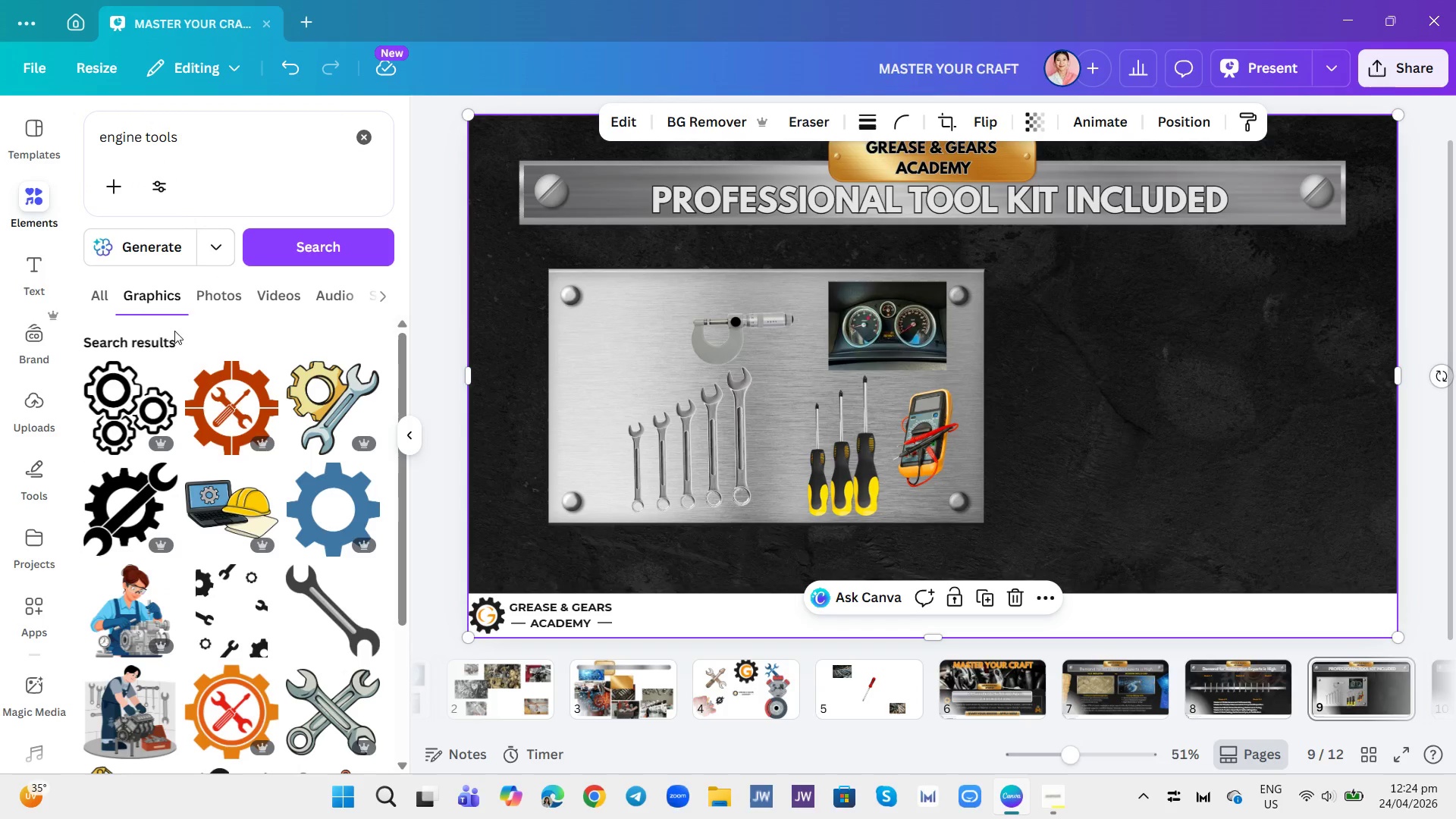 
scroll: coordinate [290, 513], scroll_direction: down, amount: 5.0
 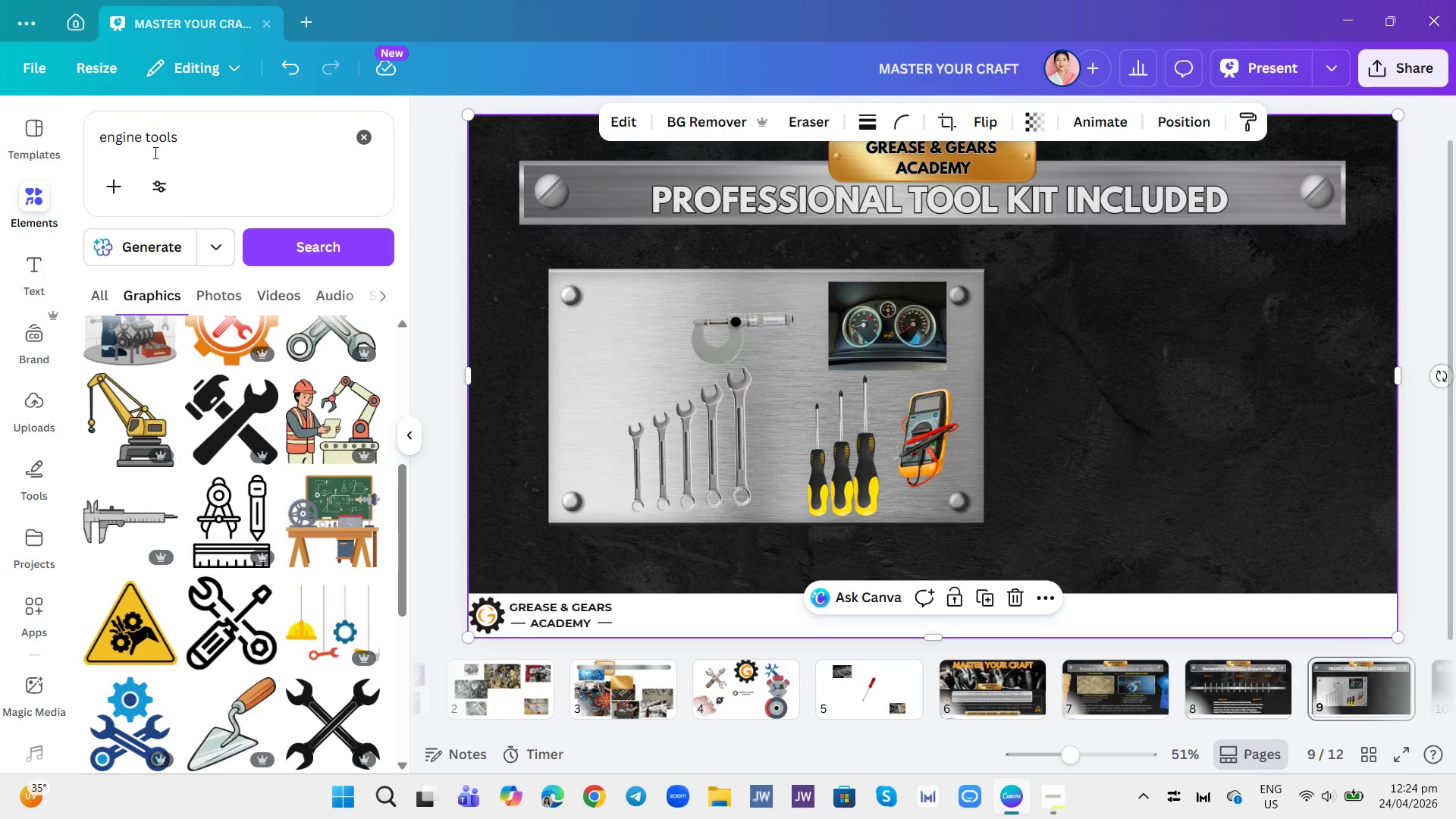 
left_click([146, 139])
 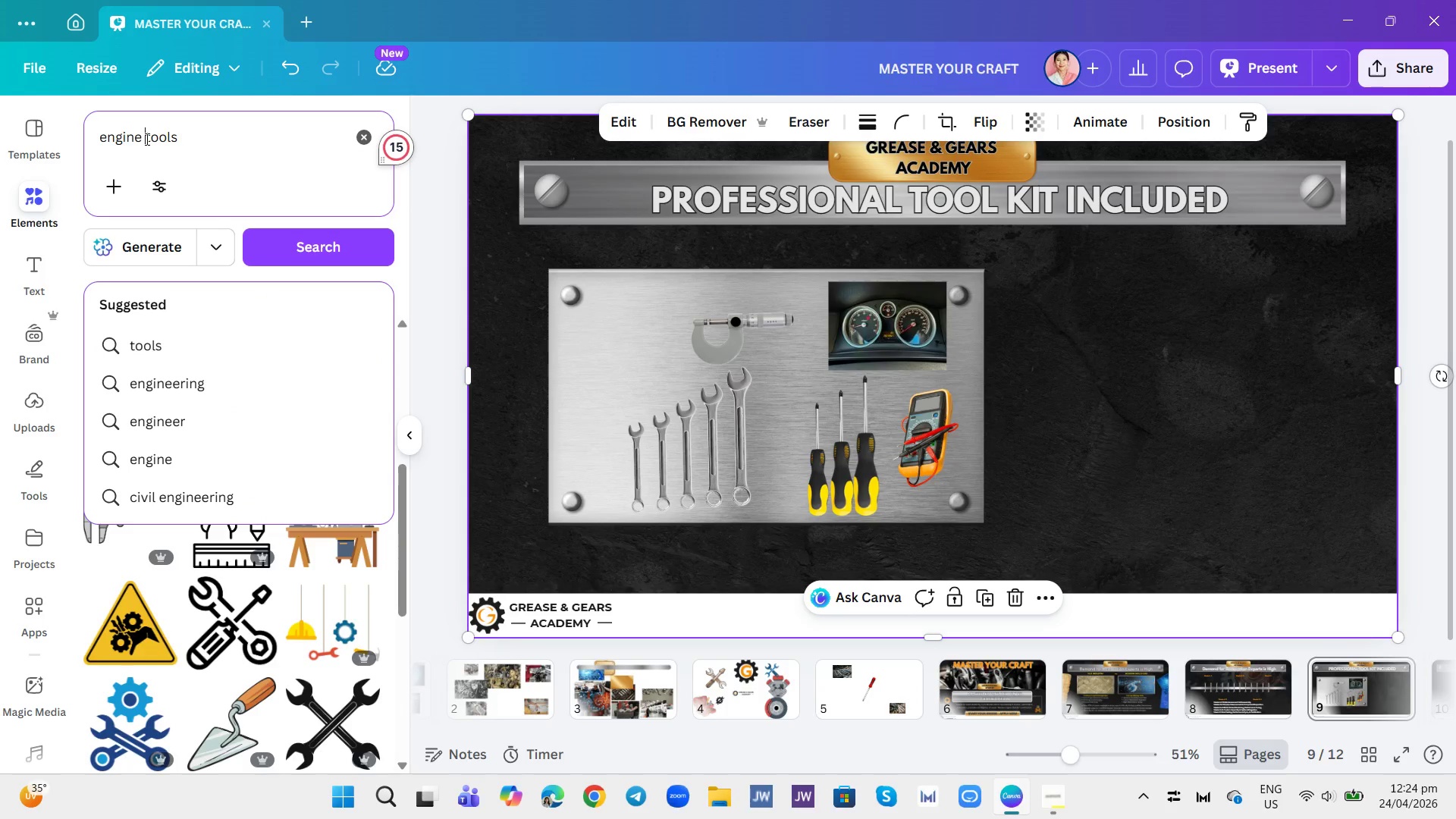 
type(gear )
 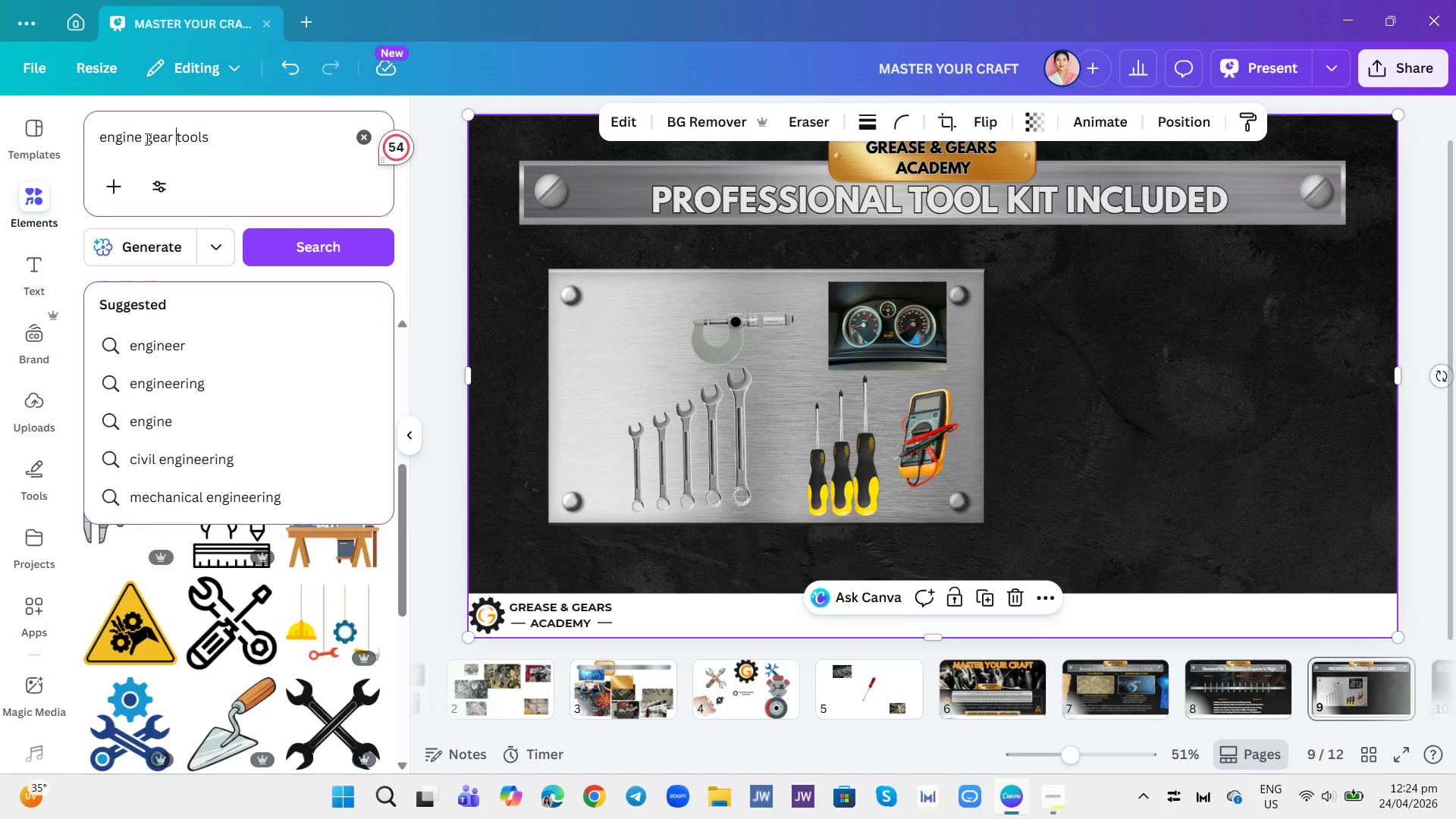 
key(Enter)
 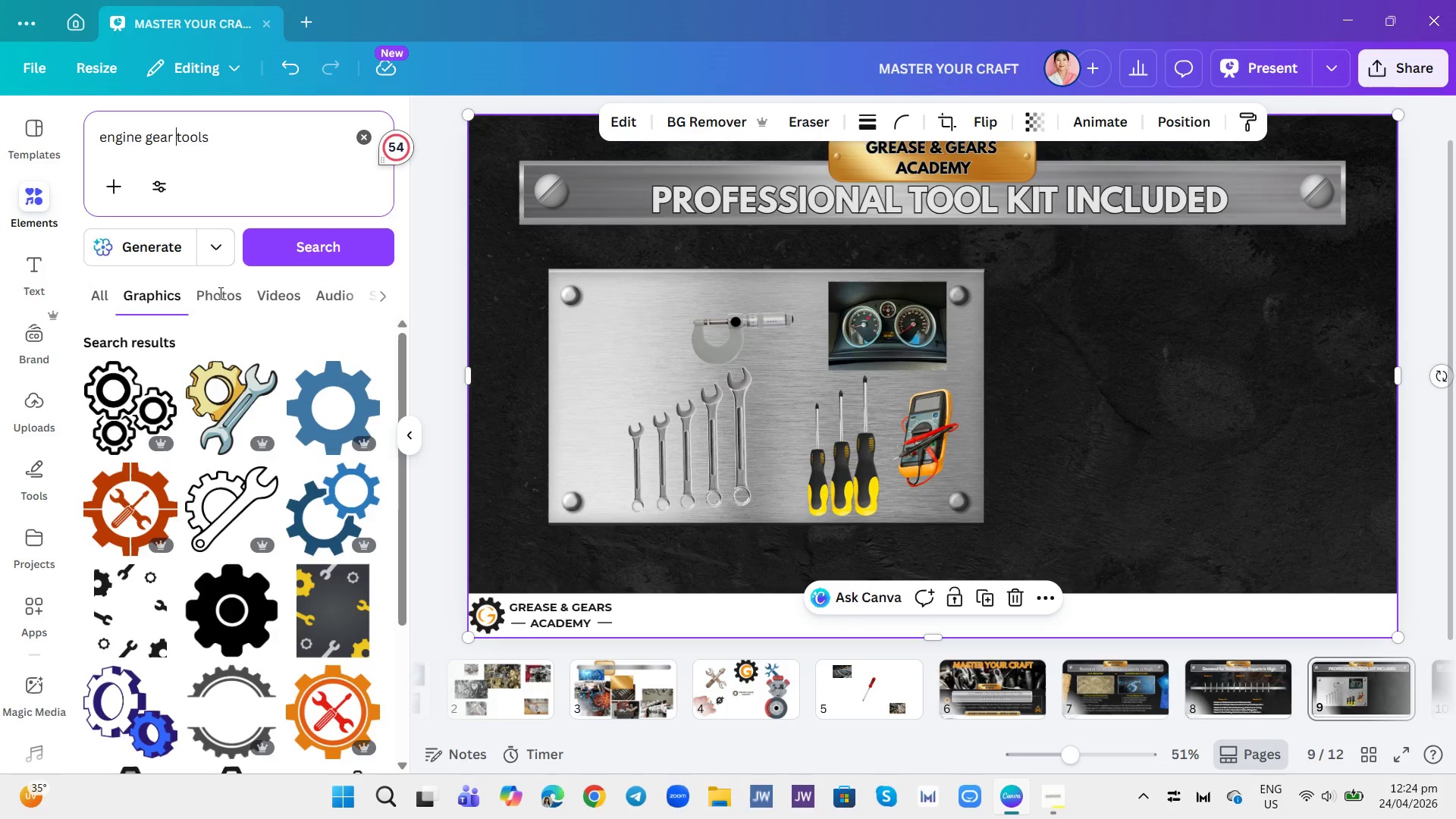 
left_click([219, 290])
 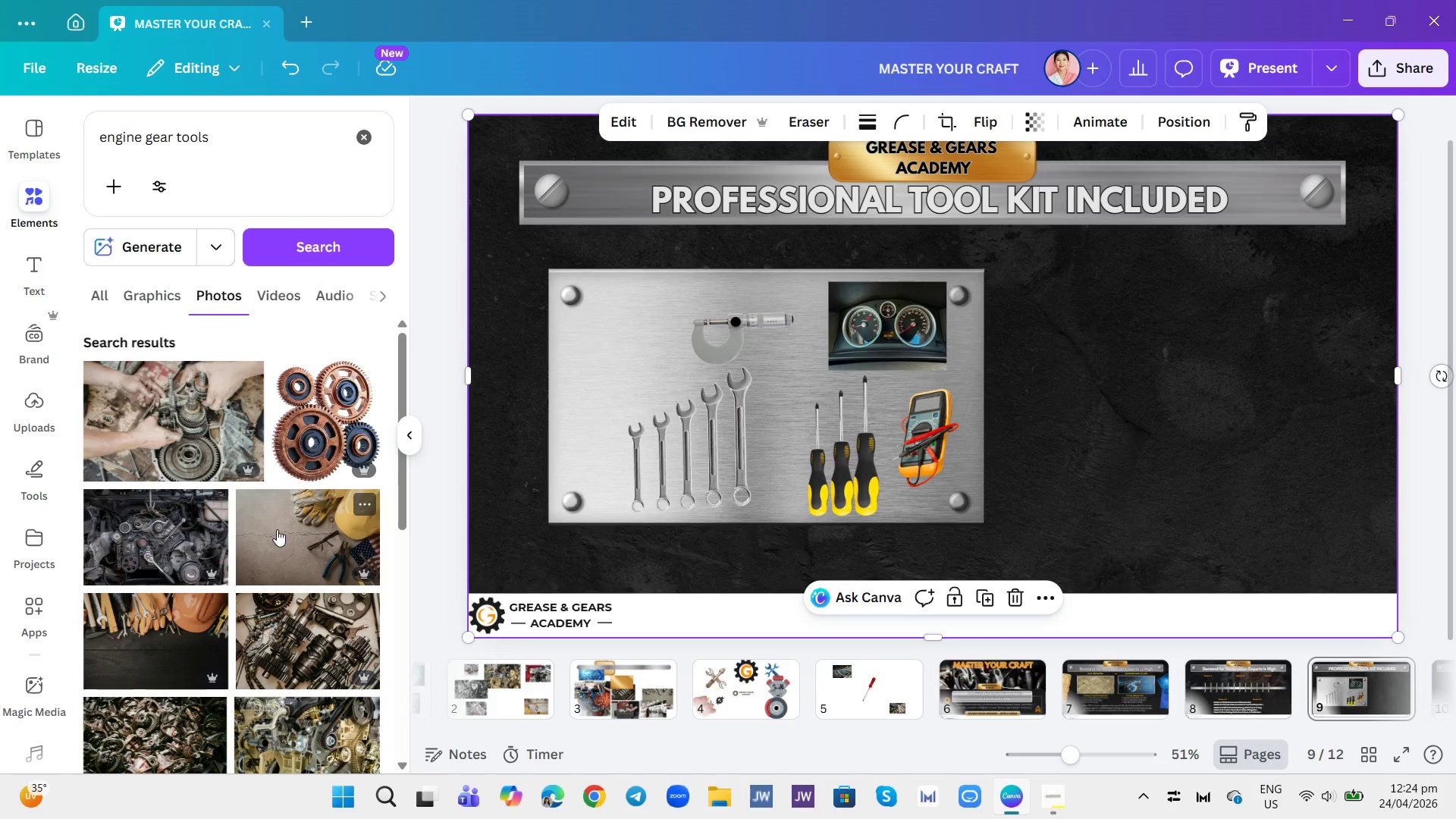 
scroll: coordinate [292, 494], scroll_direction: down, amount: 8.0
 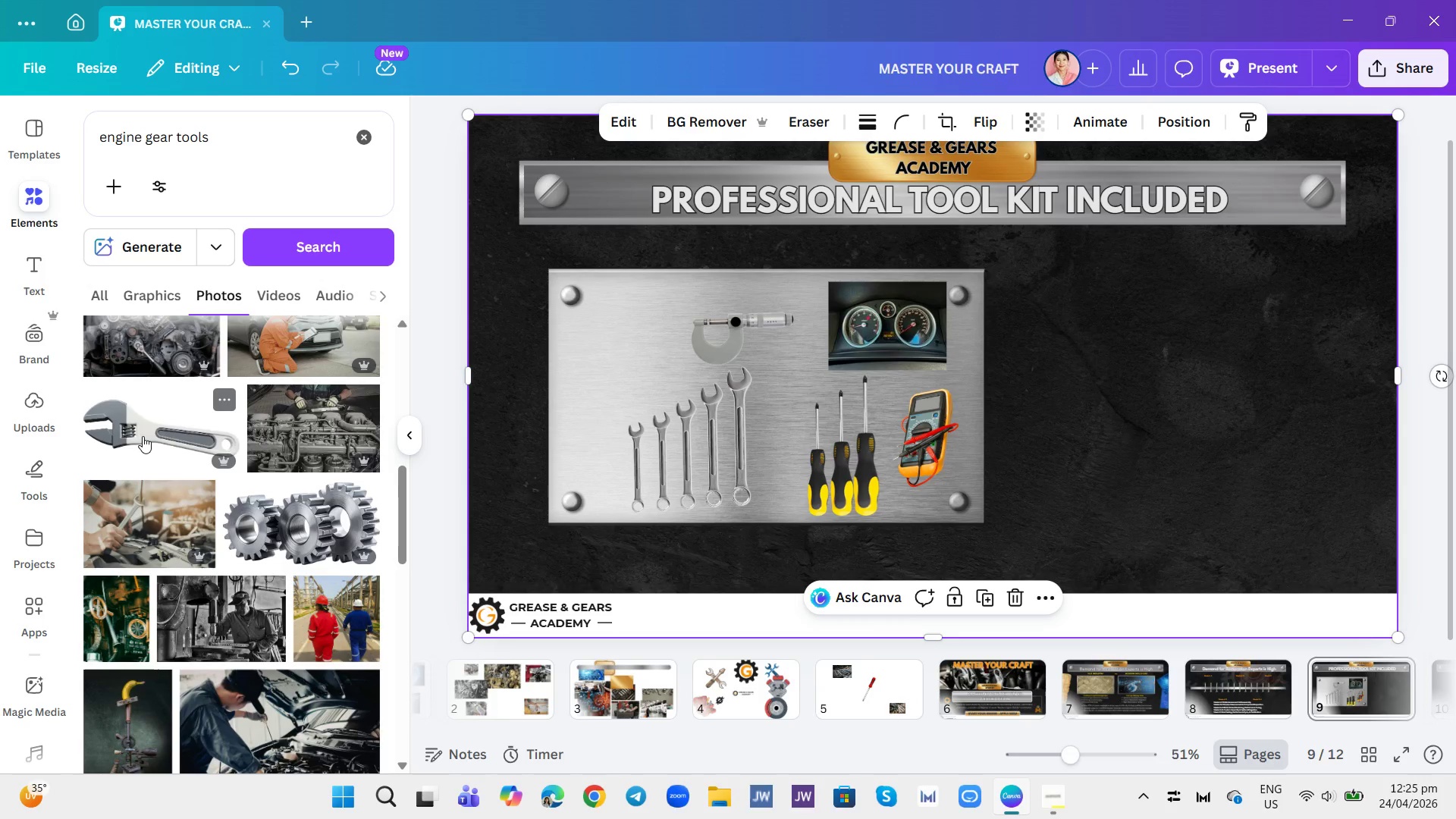 
left_click([143, 436])
 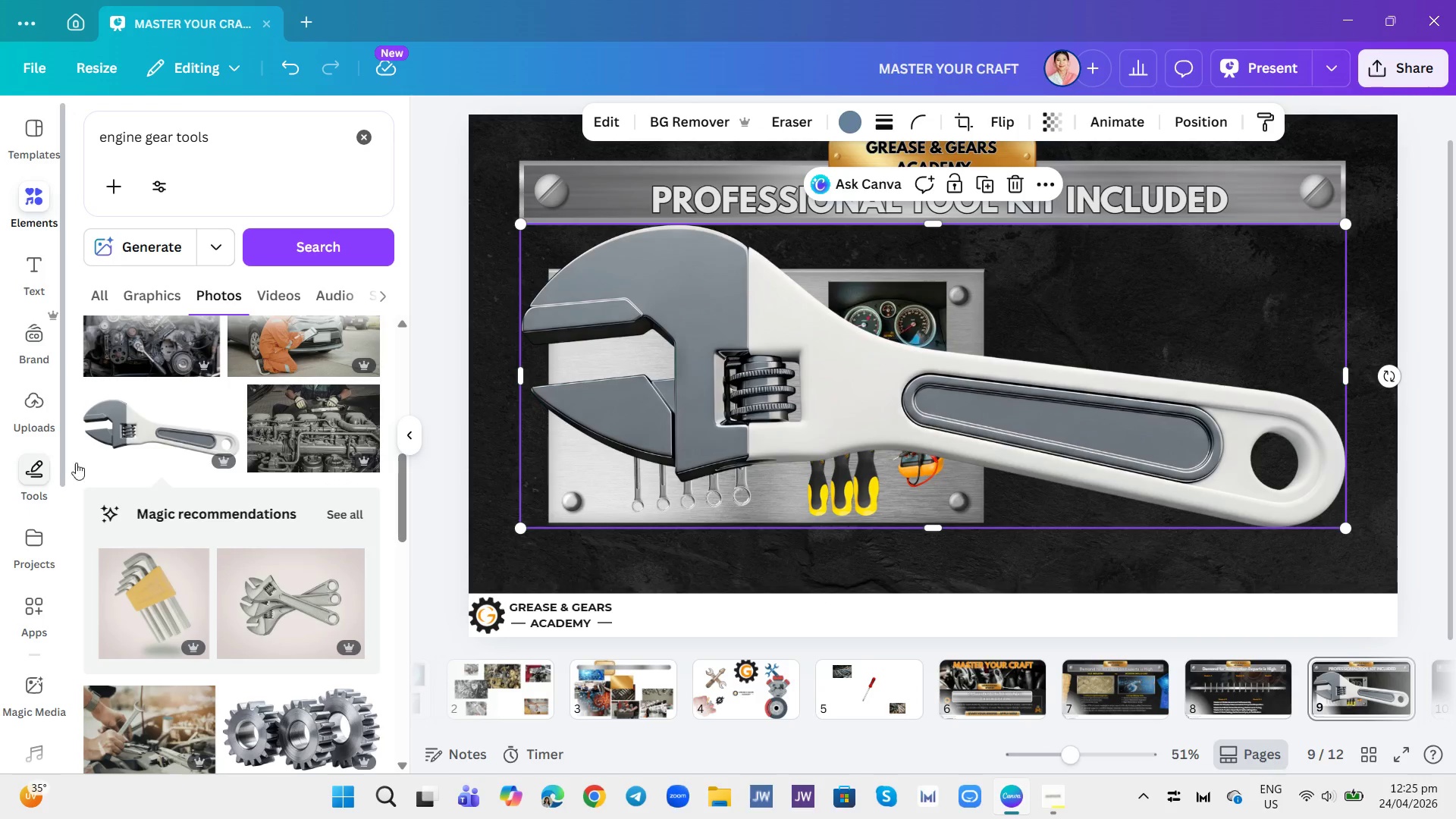 
left_click([221, 398])
 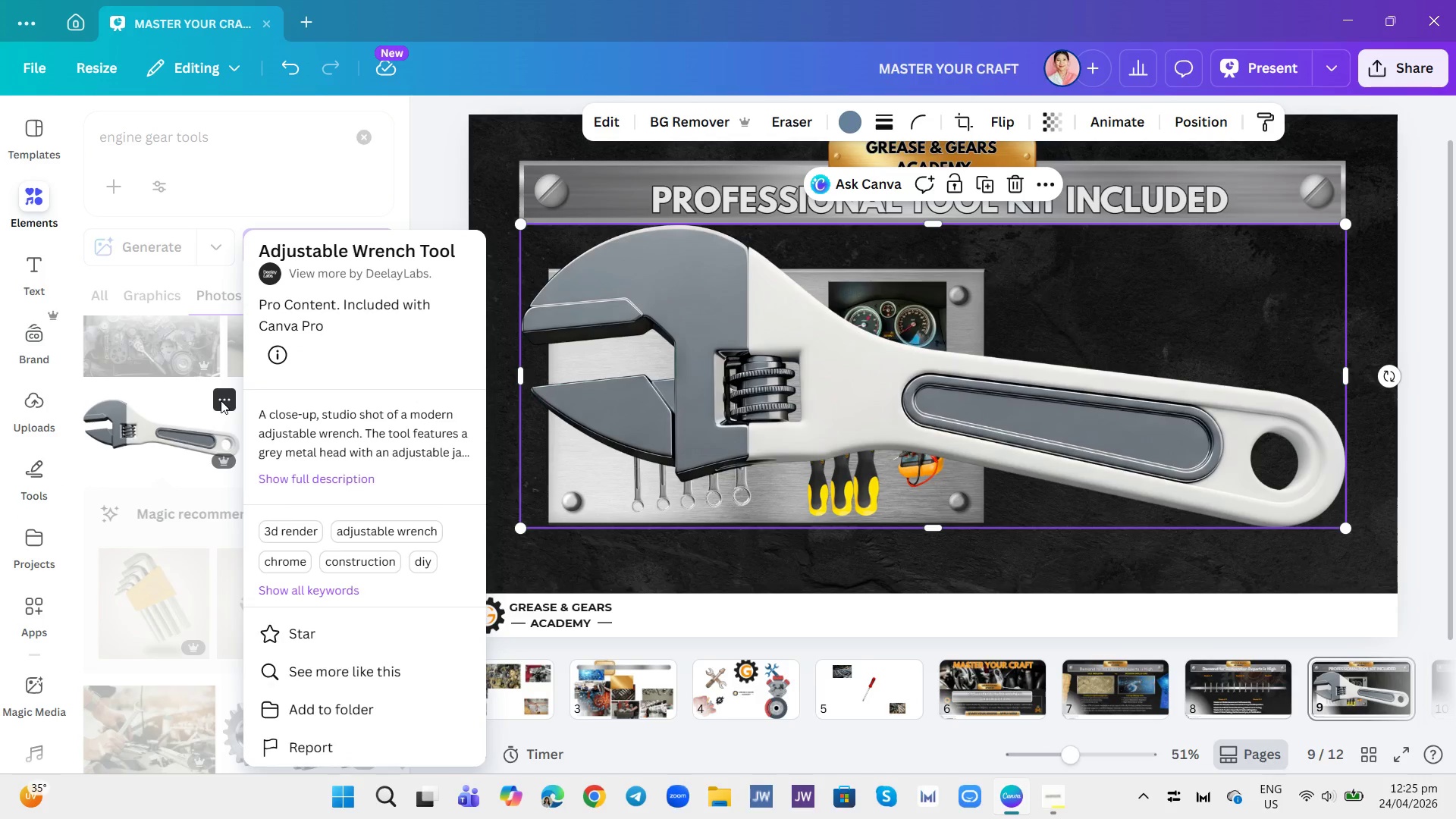 
left_click([444, 140])
 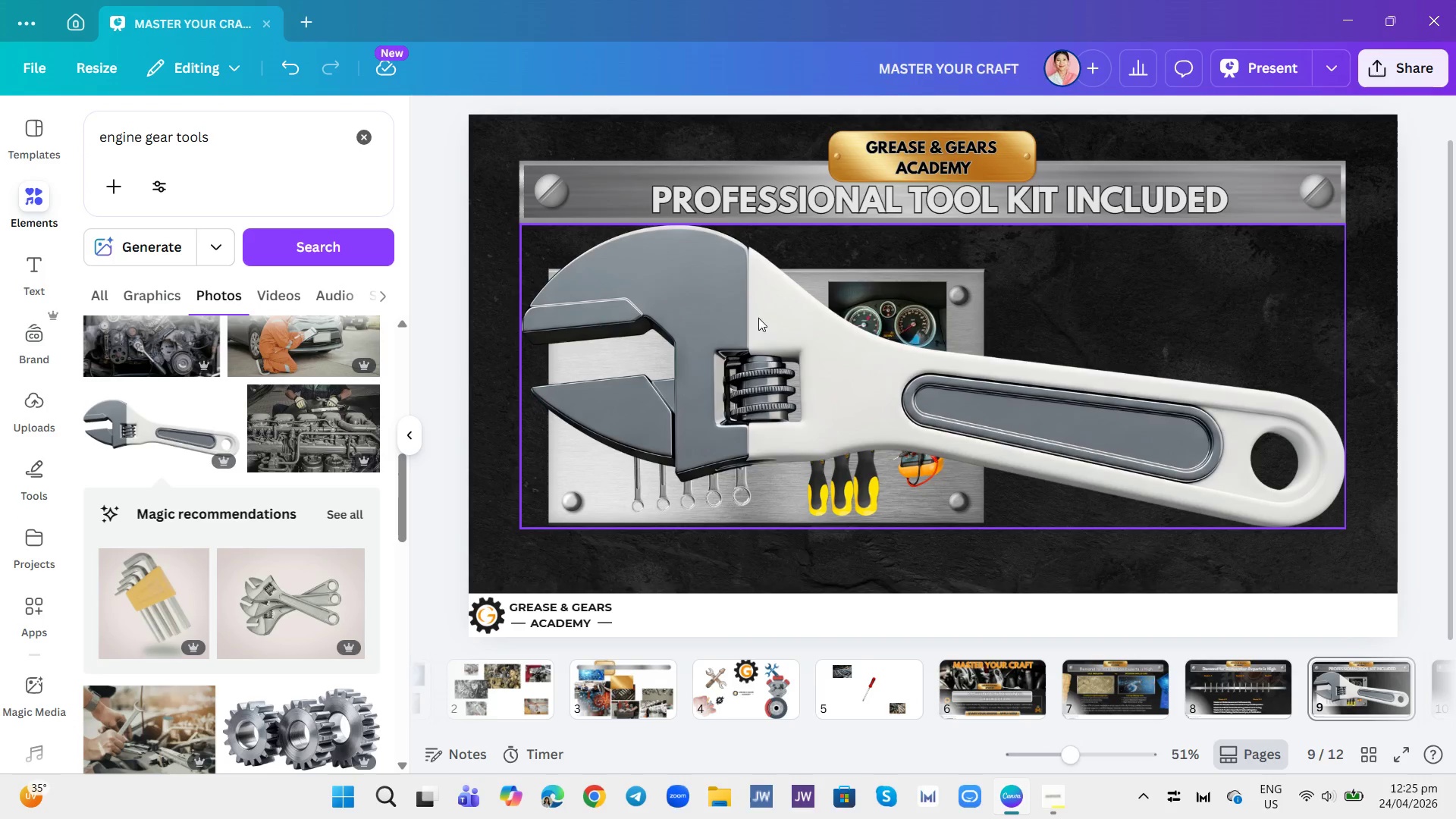 
left_click([799, 360])
 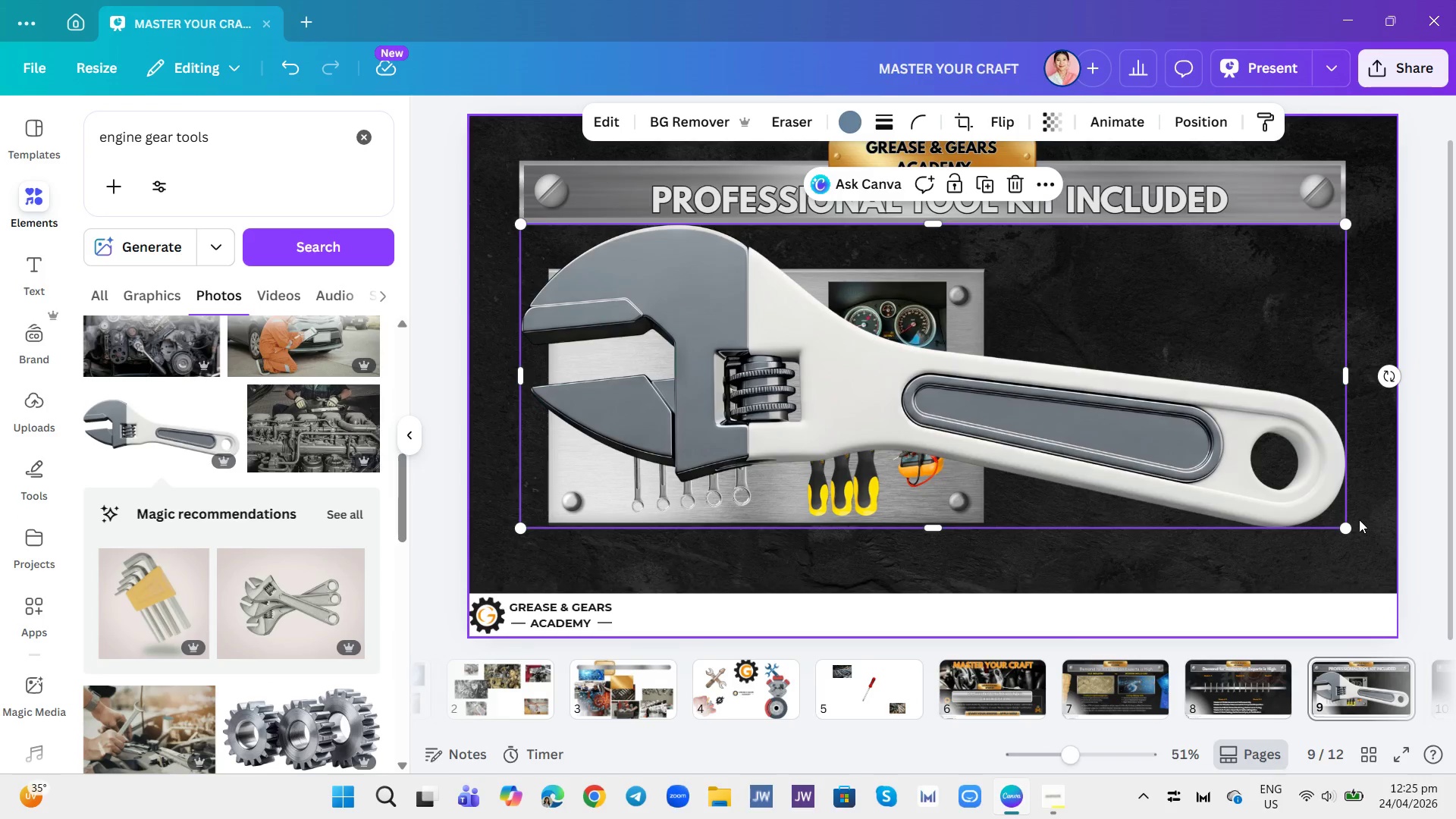 
left_click_drag(start_coordinate=[1347, 521], to_coordinate=[670, 323])
 